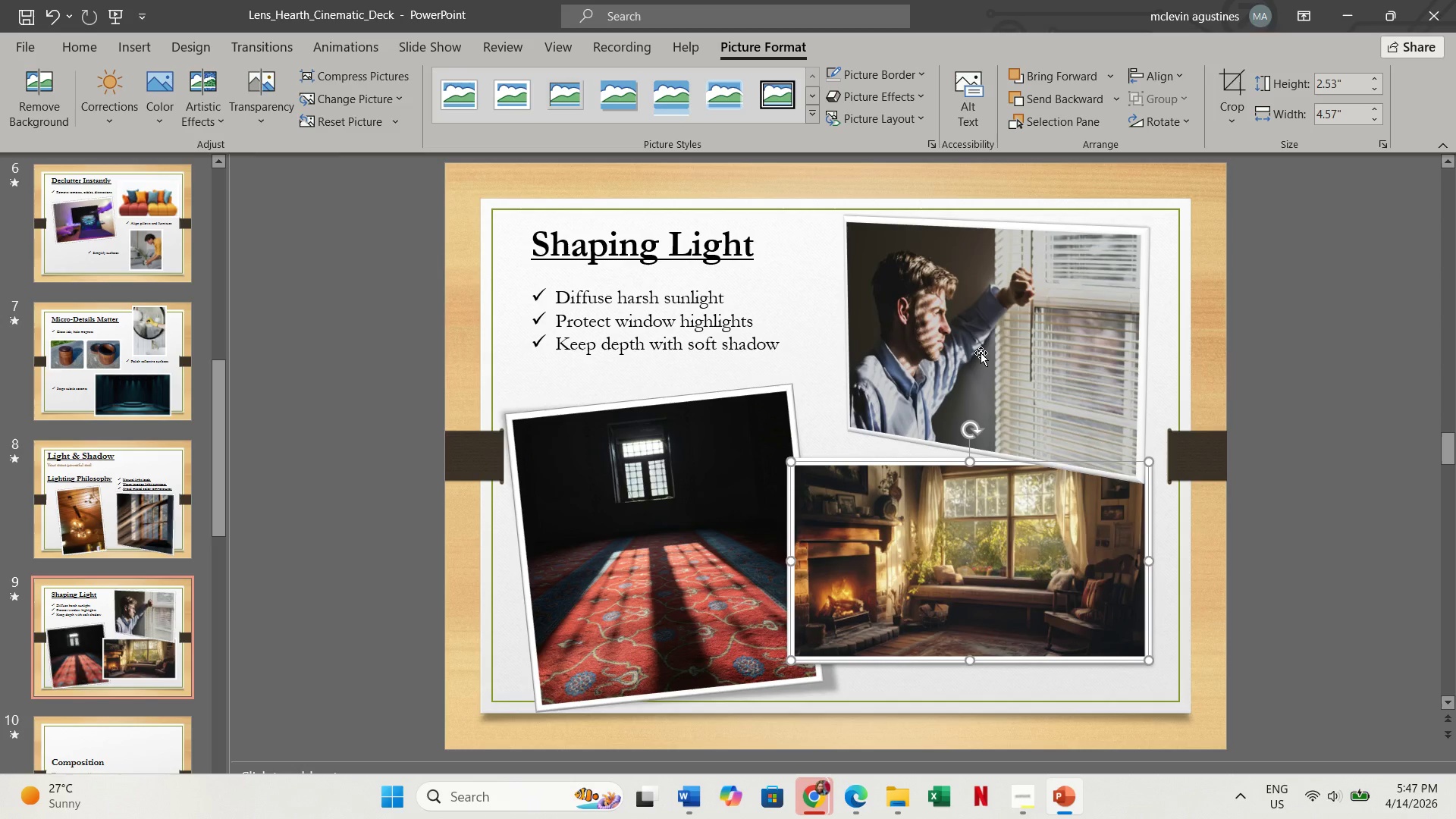 
left_click([1001, 351])
 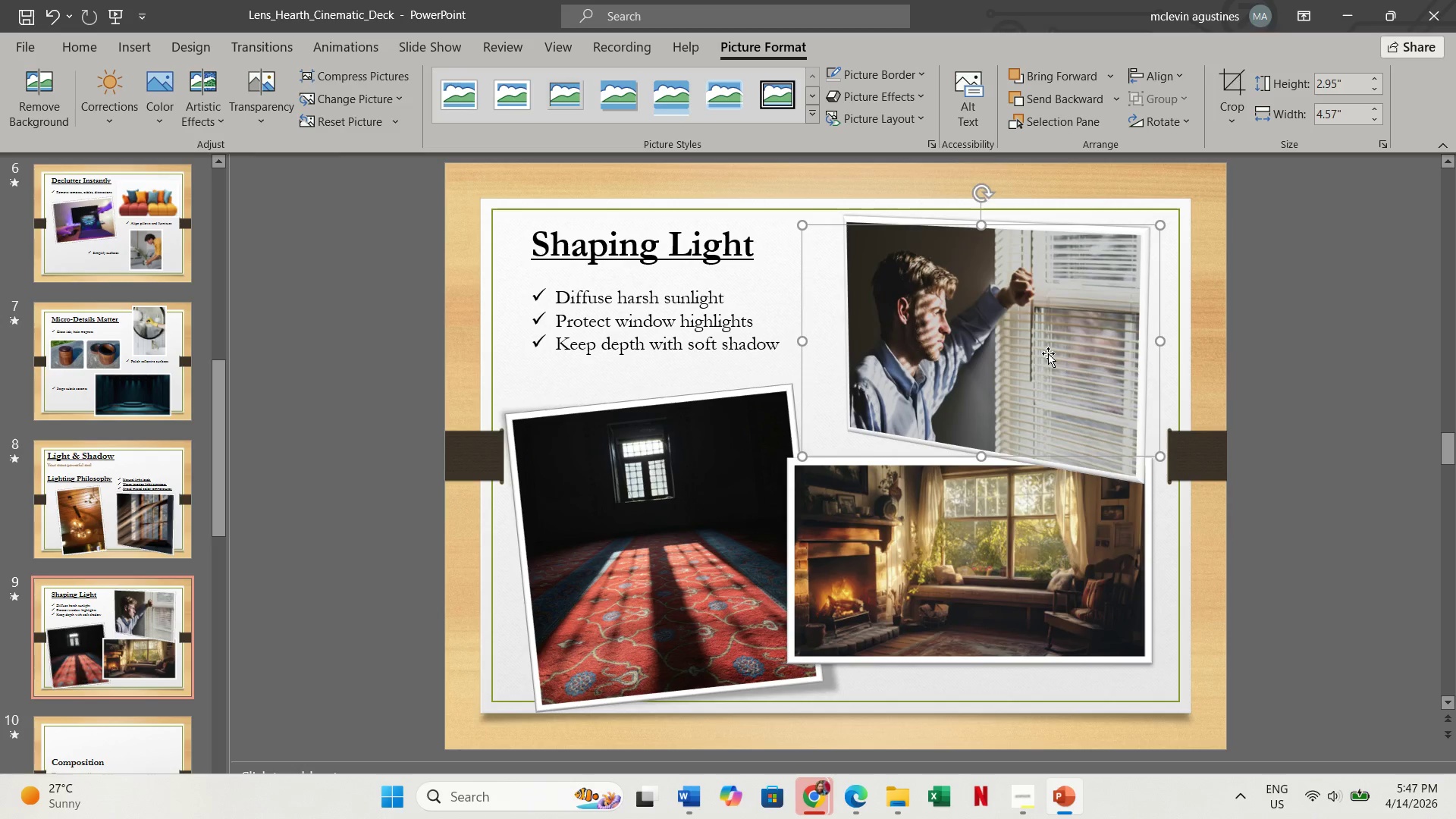 
left_click_drag(start_coordinate=[1049, 354], to_coordinate=[1020, 367])
 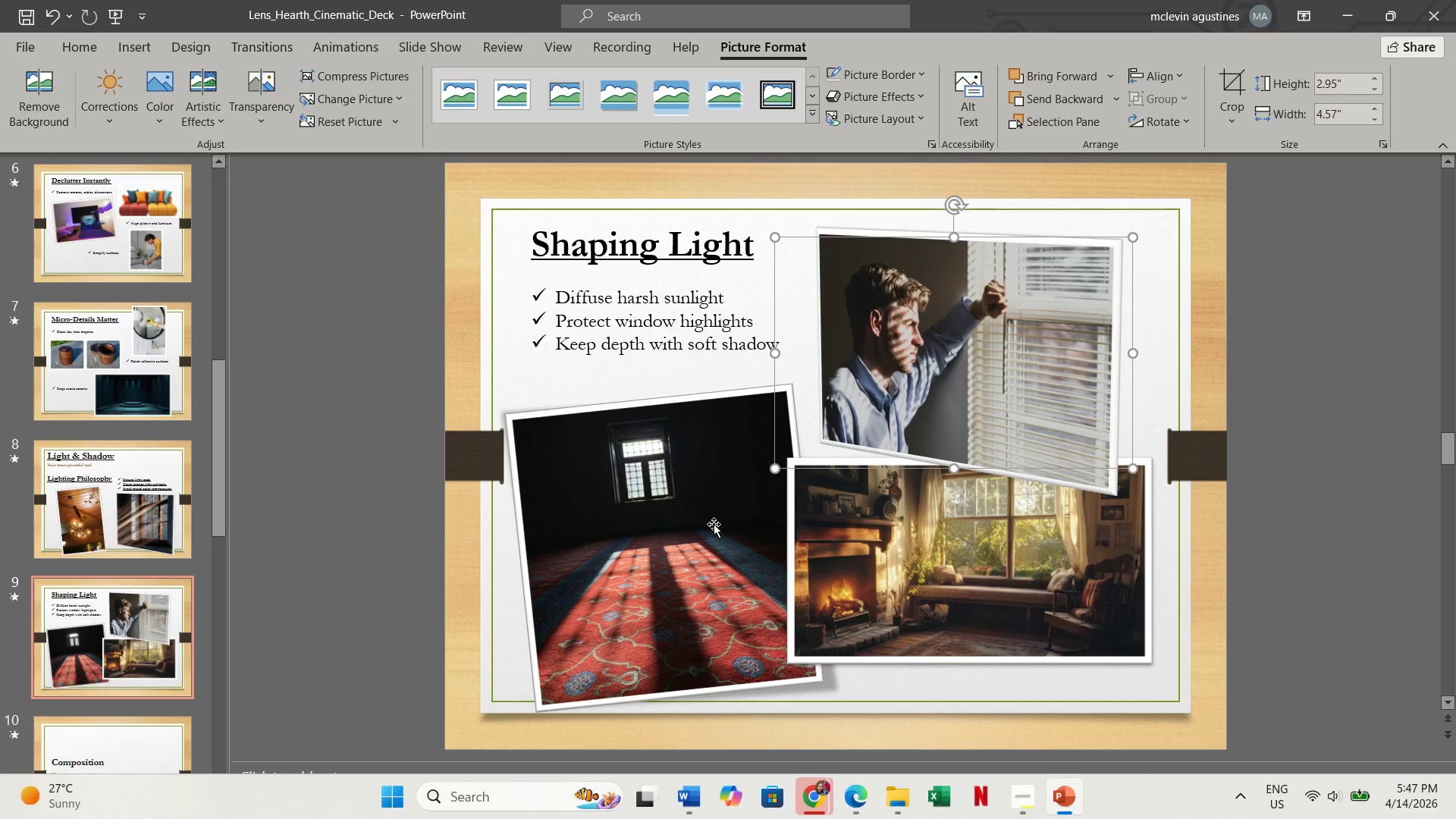 
left_click([711, 517])
 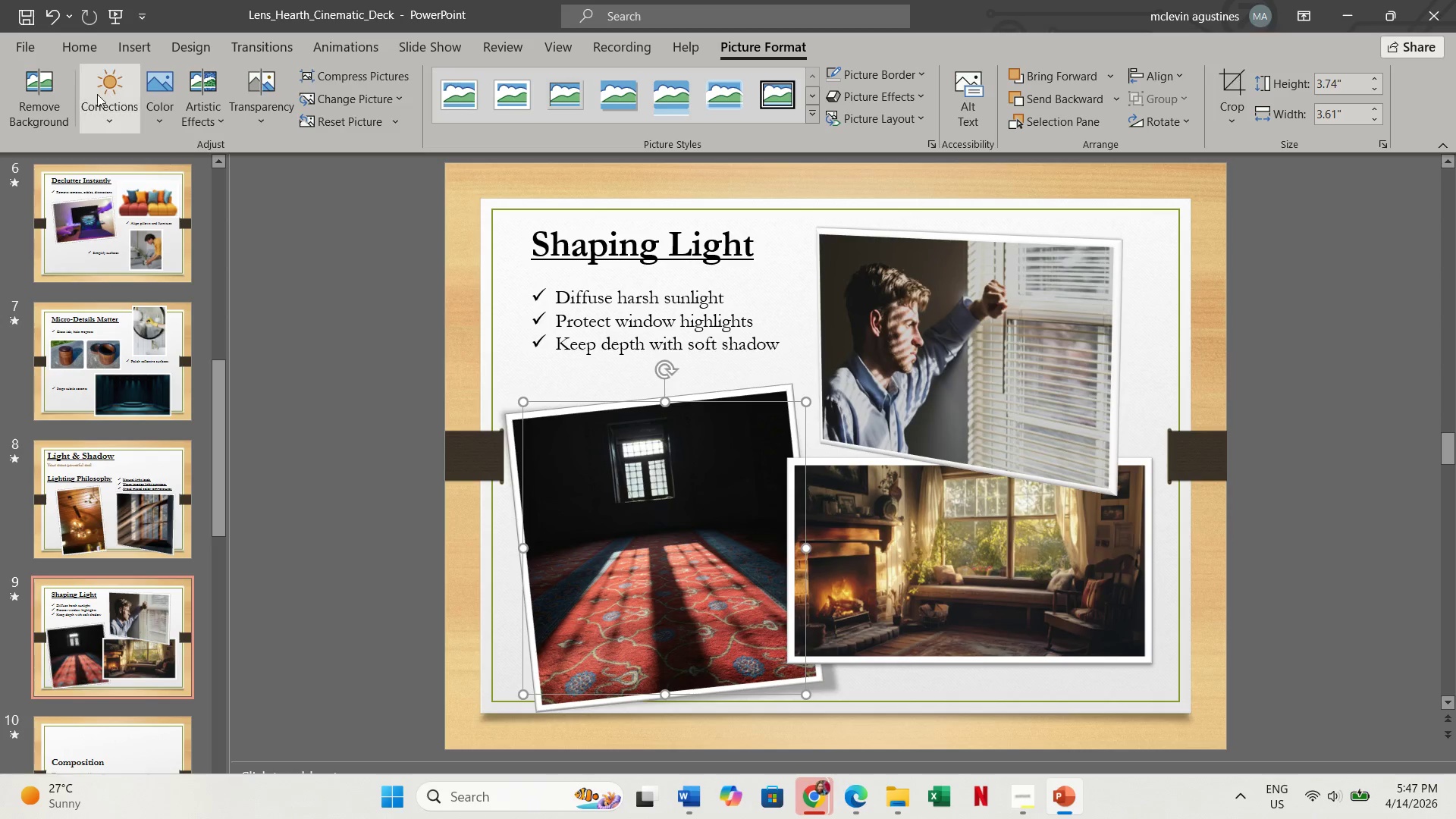 
left_click([57, 11])
 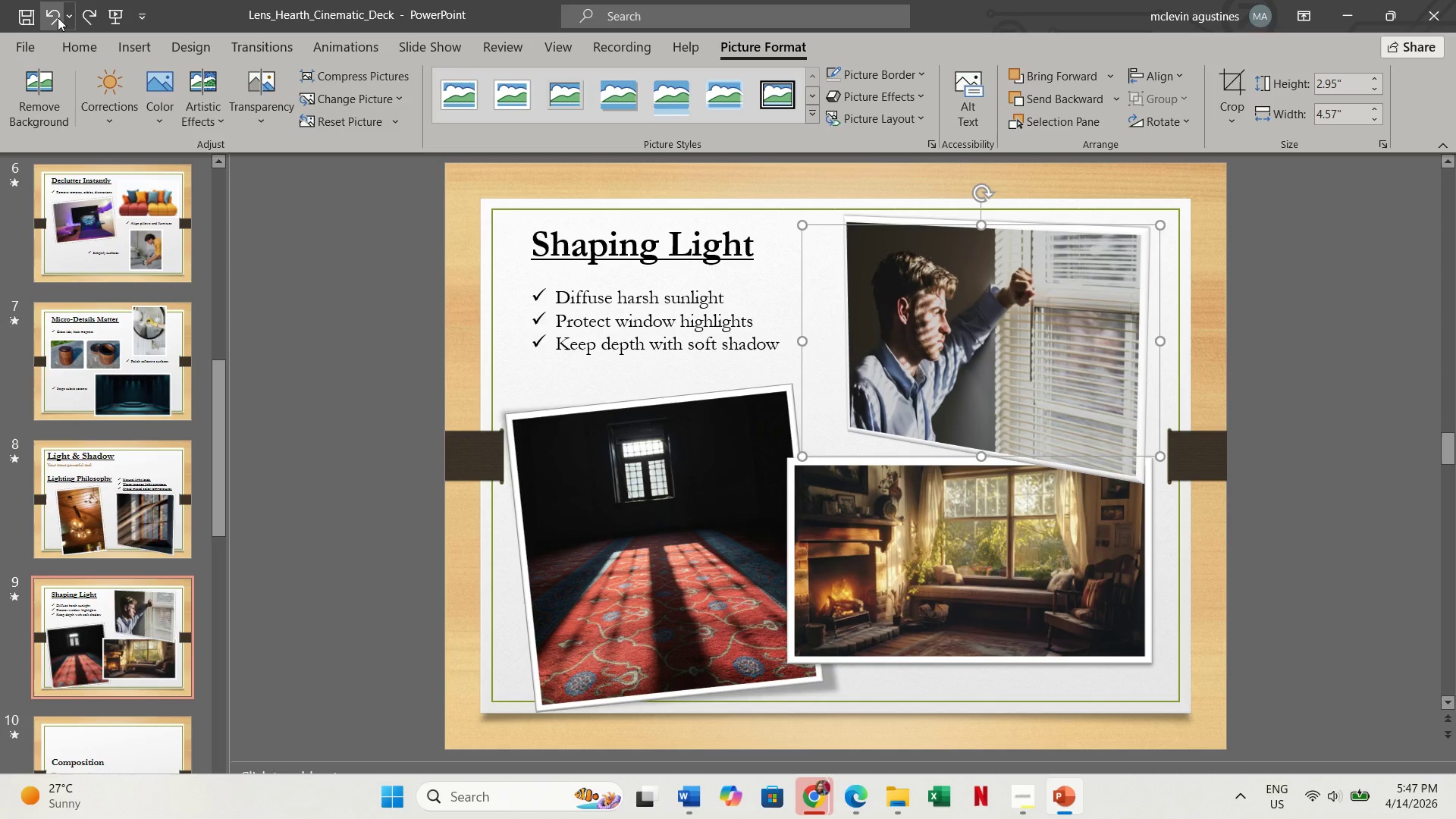 
left_click([58, 19])
 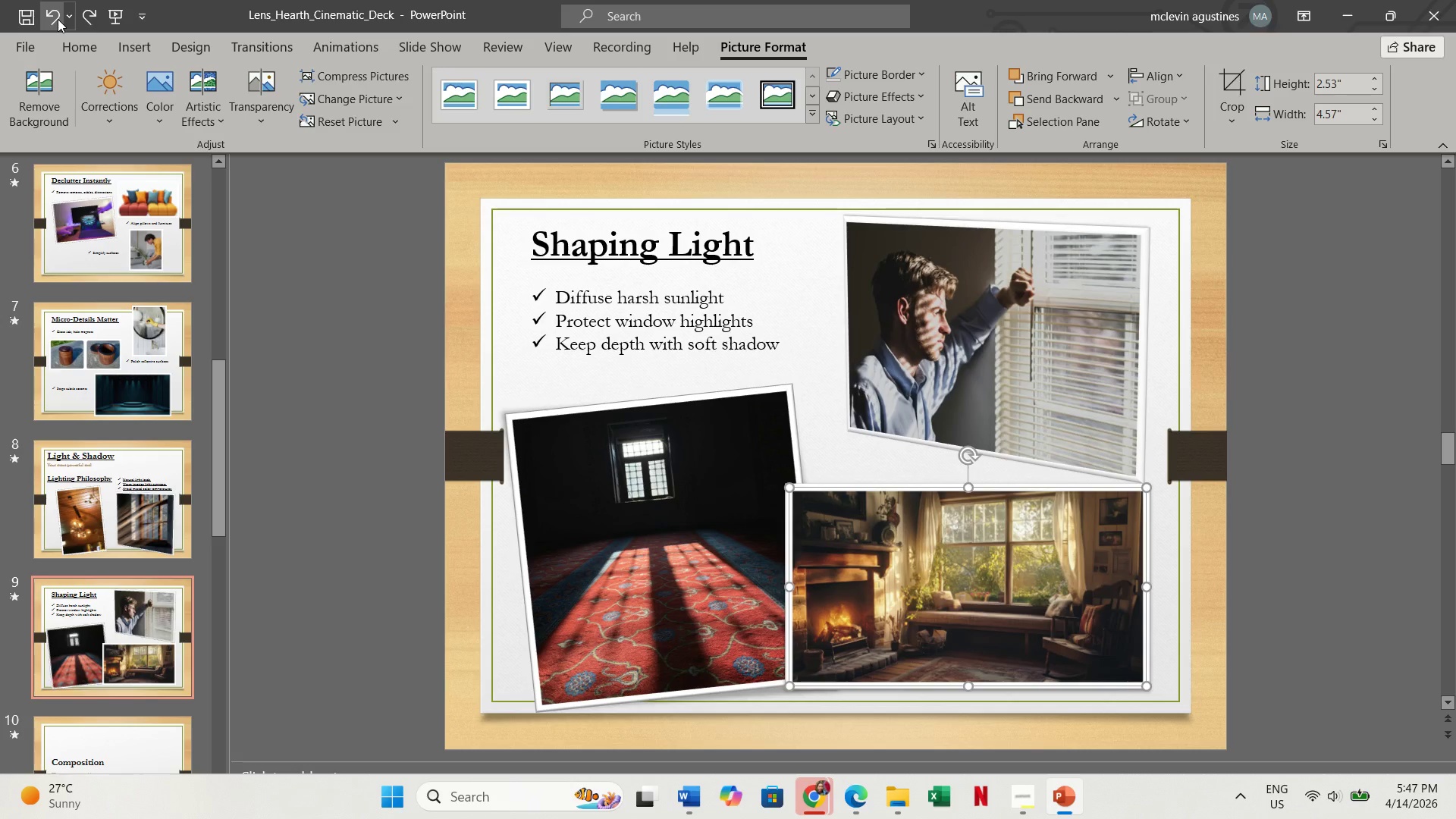 
left_click([58, 19])
 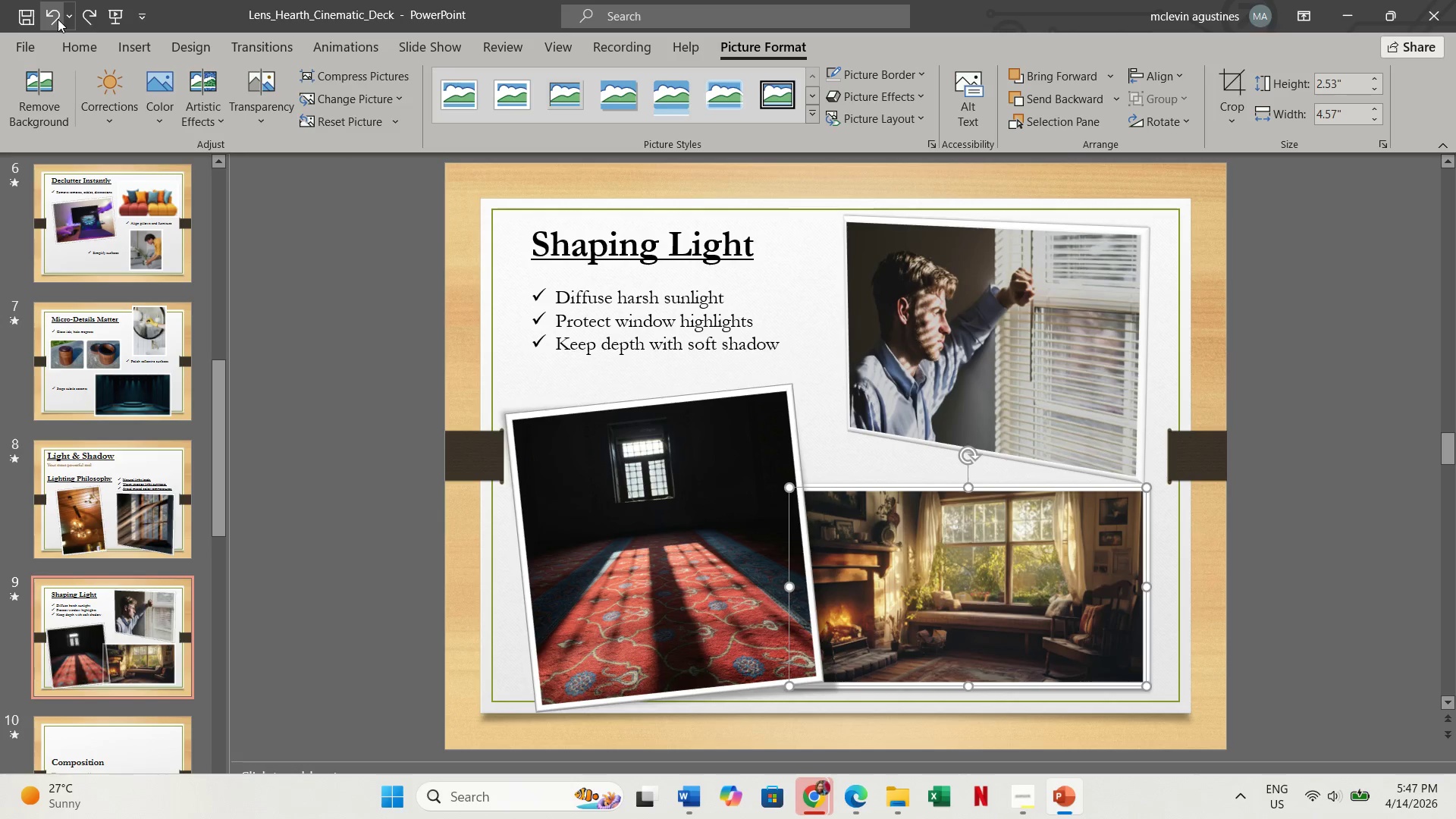 
left_click([58, 19])
 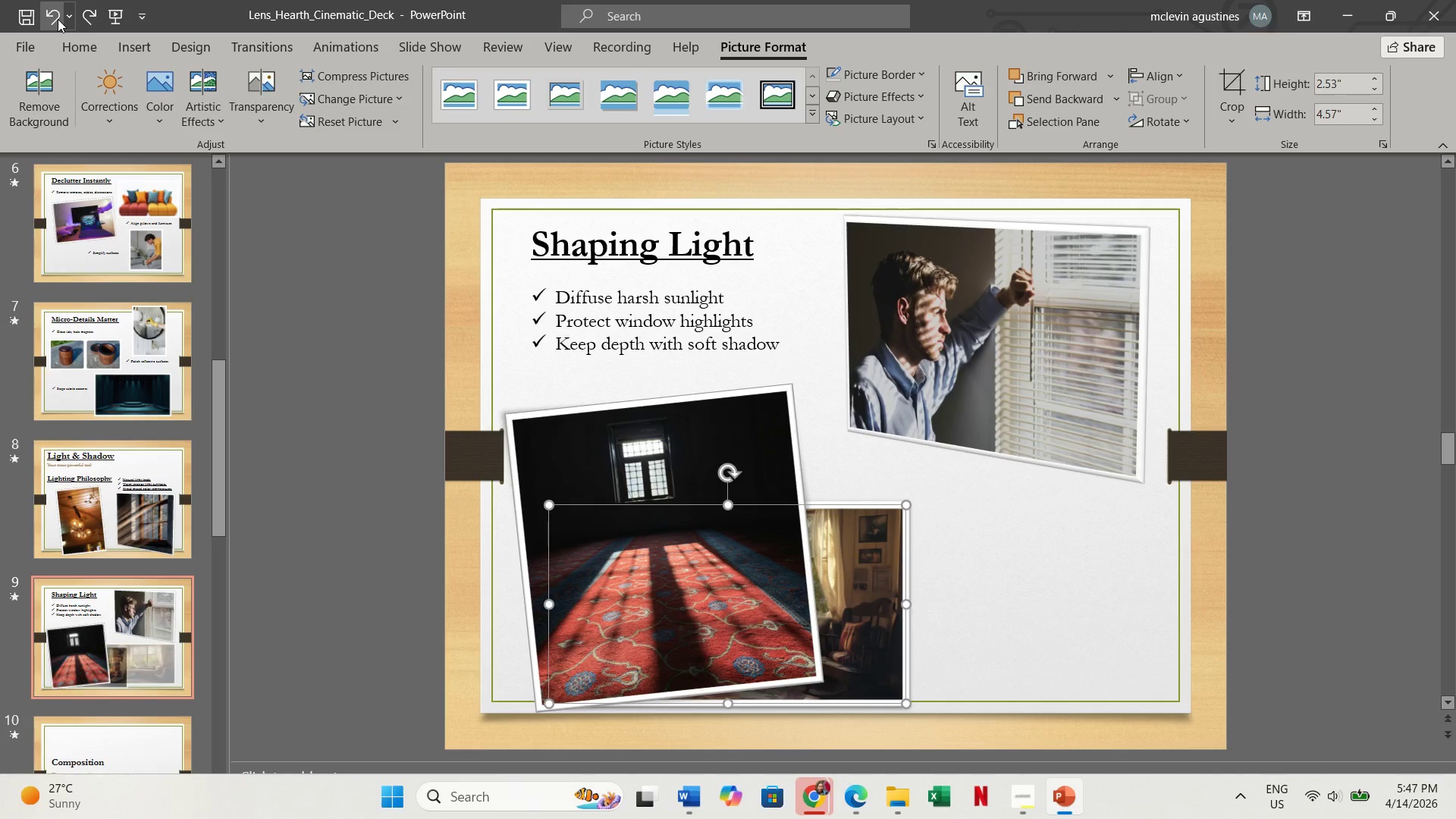 
left_click([58, 19])
 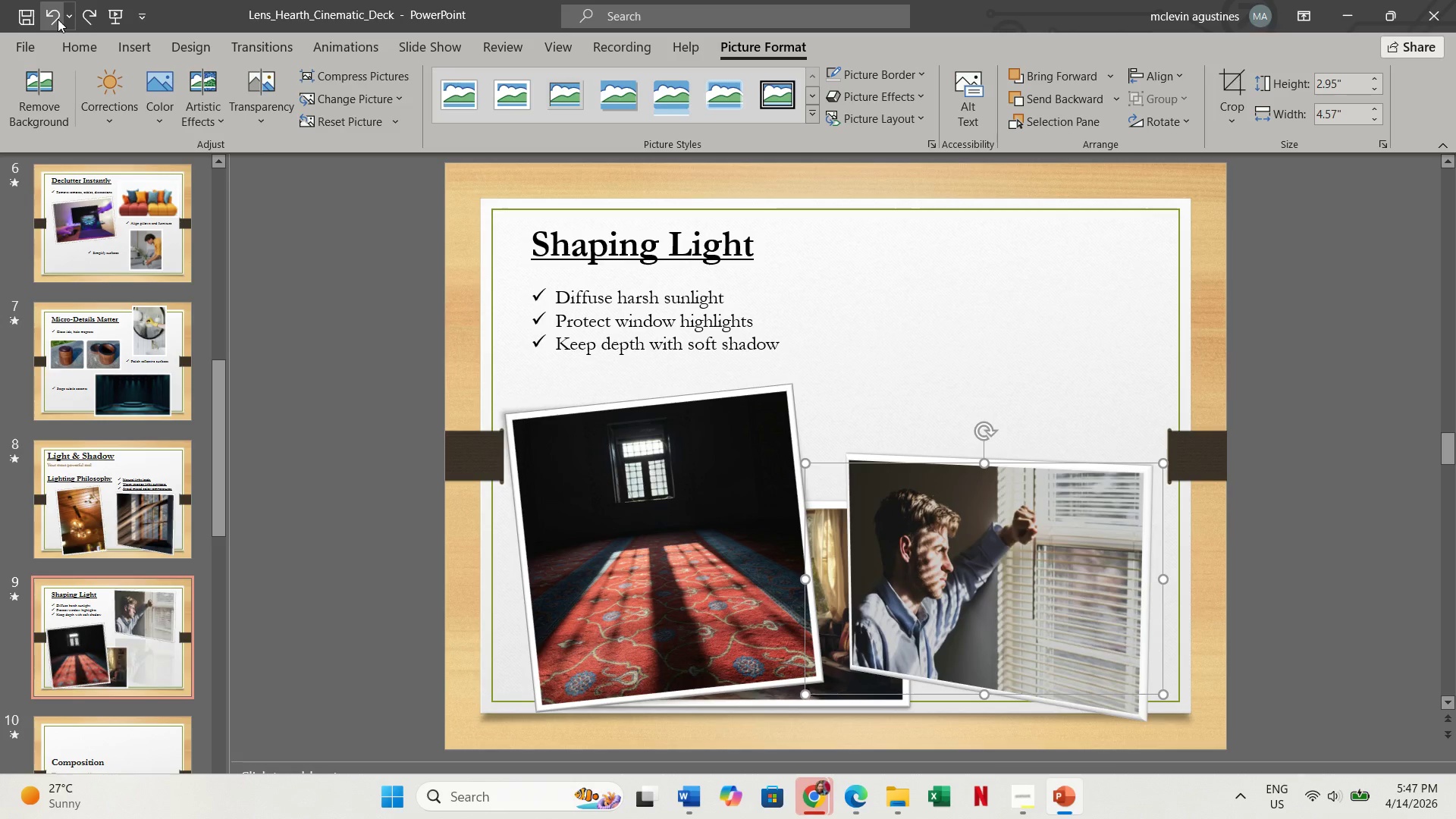 
left_click([58, 19])
 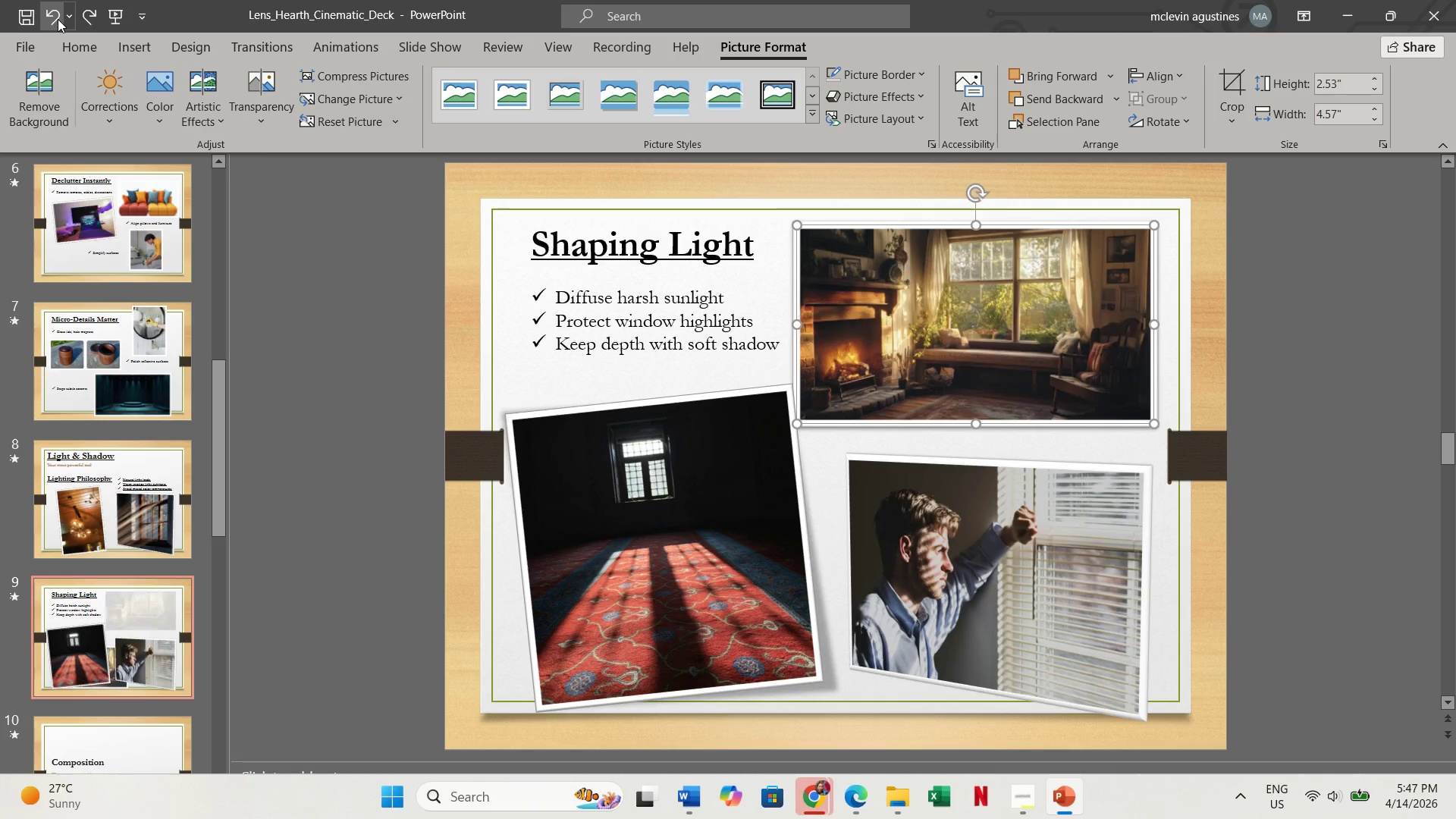 
left_click([58, 19])
 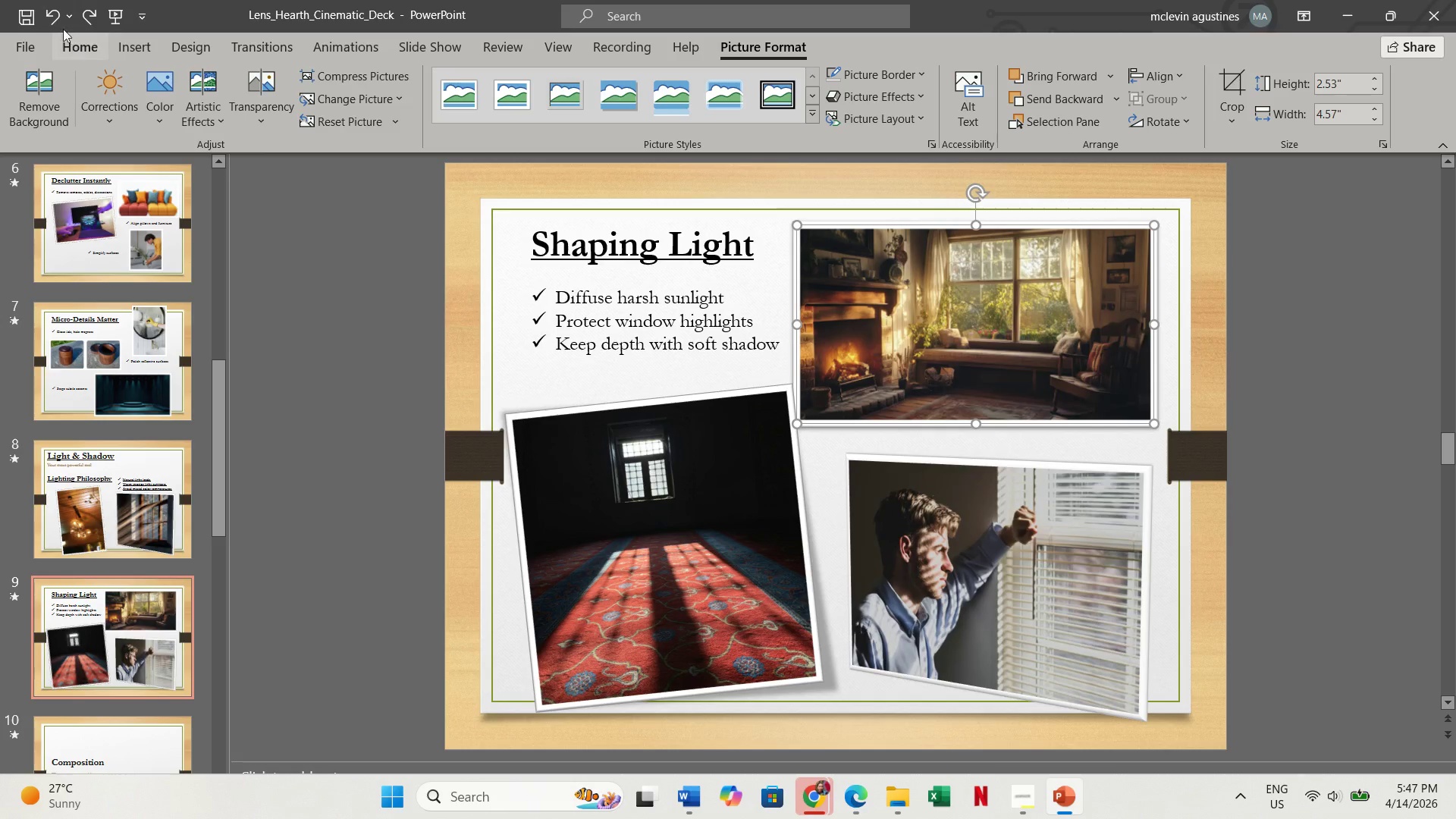 
left_click([55, 9])
 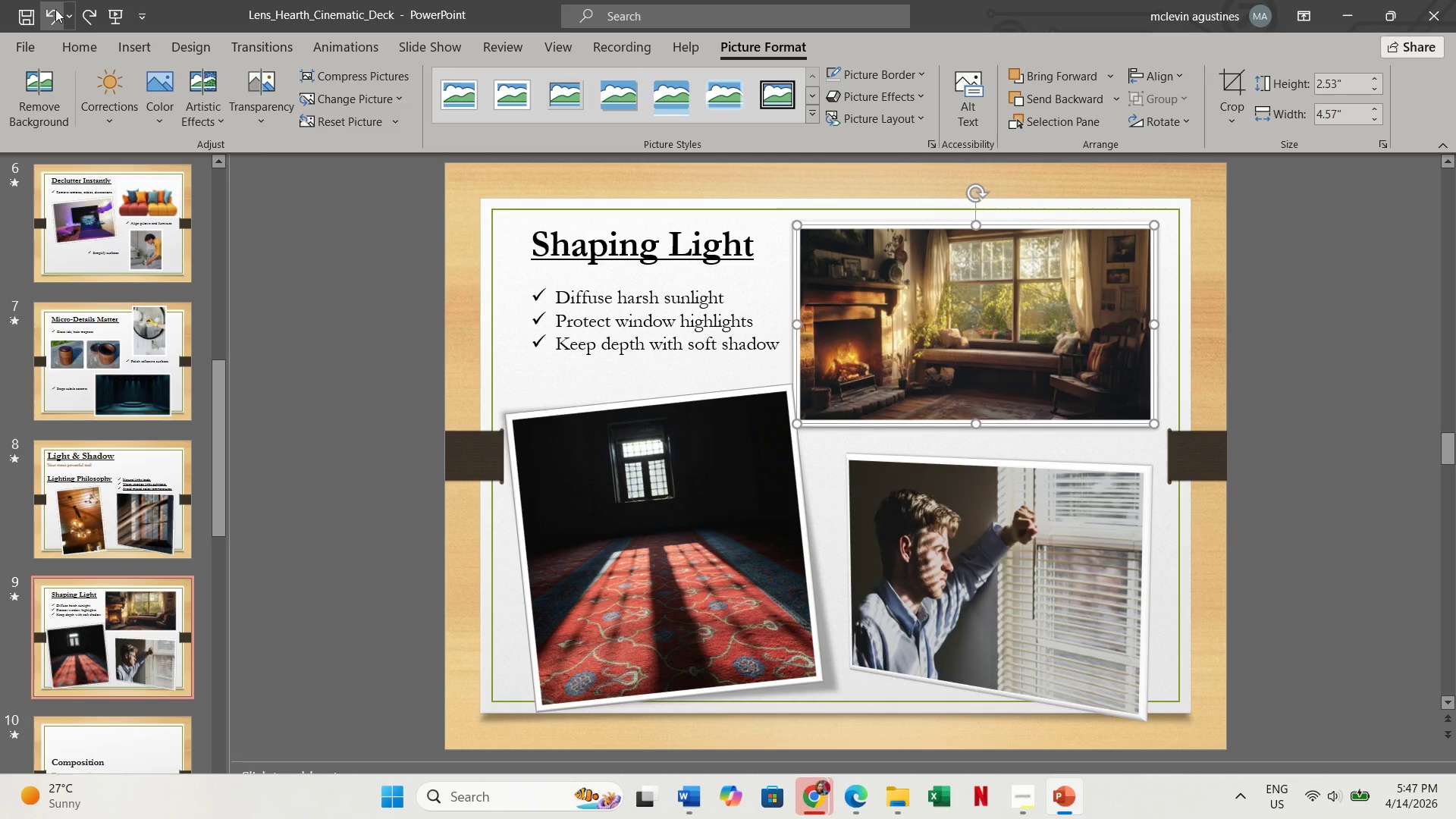 
left_click([55, 9])
 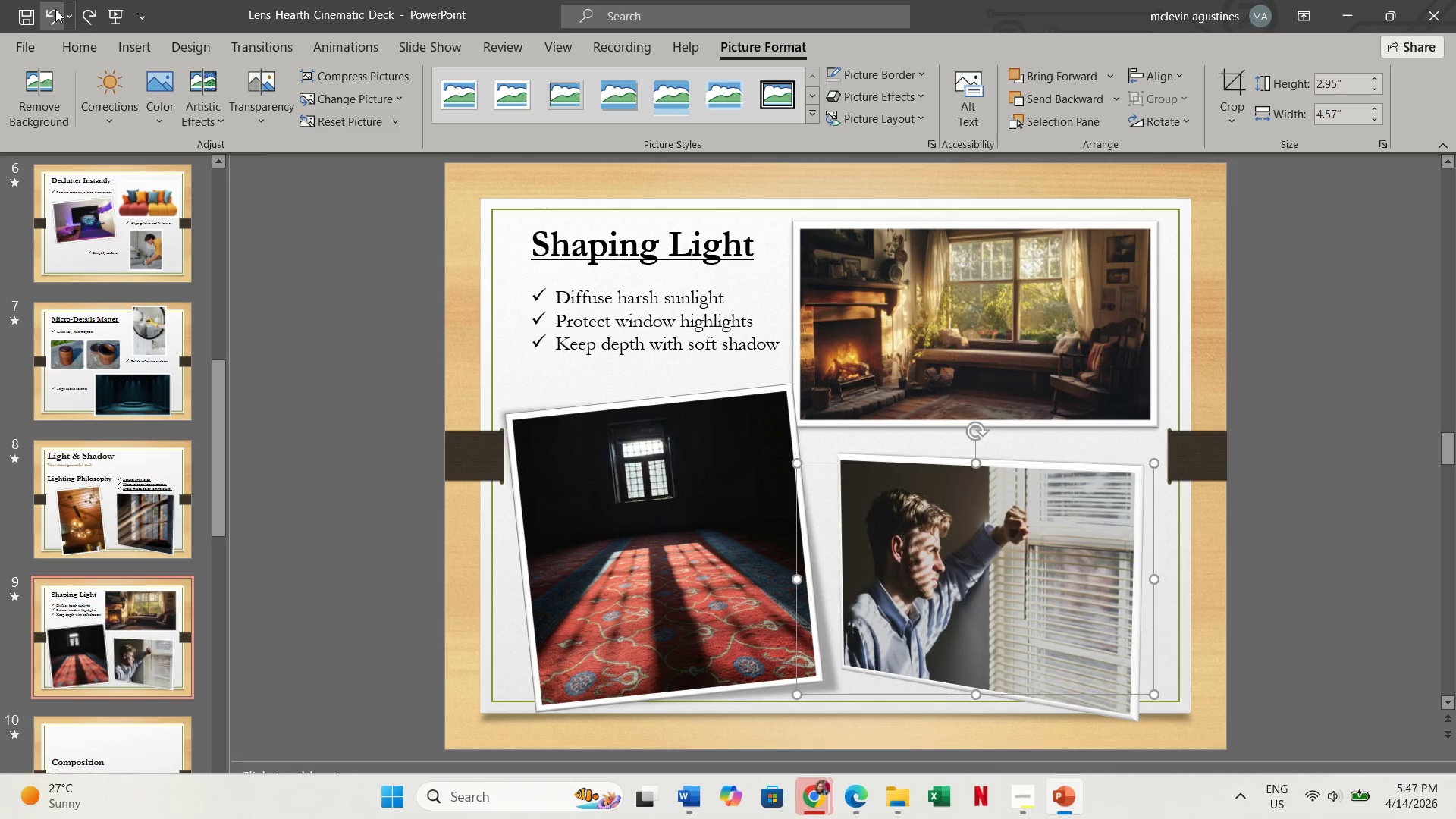 
left_click([55, 9])
 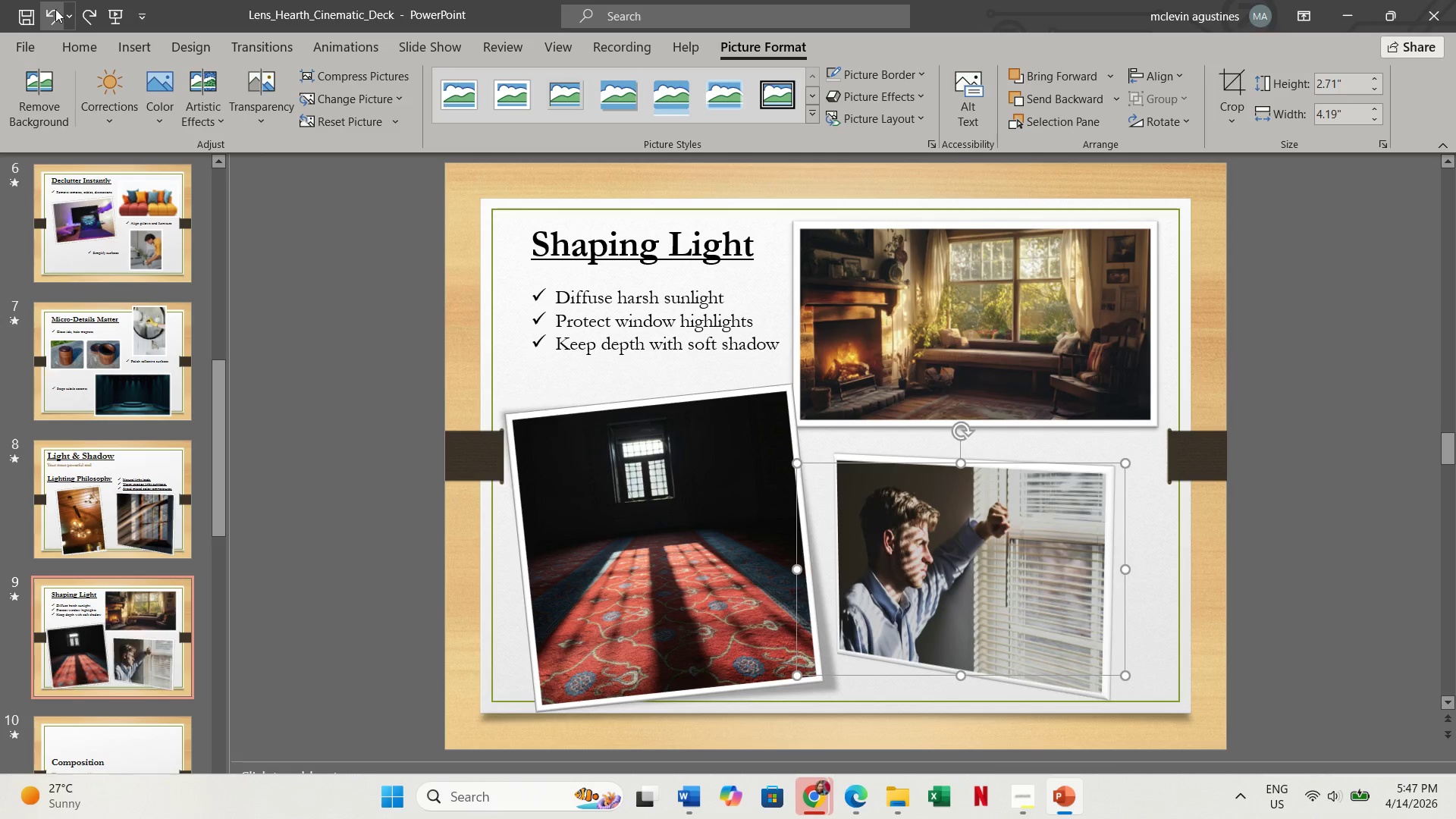 
left_click([55, 9])
 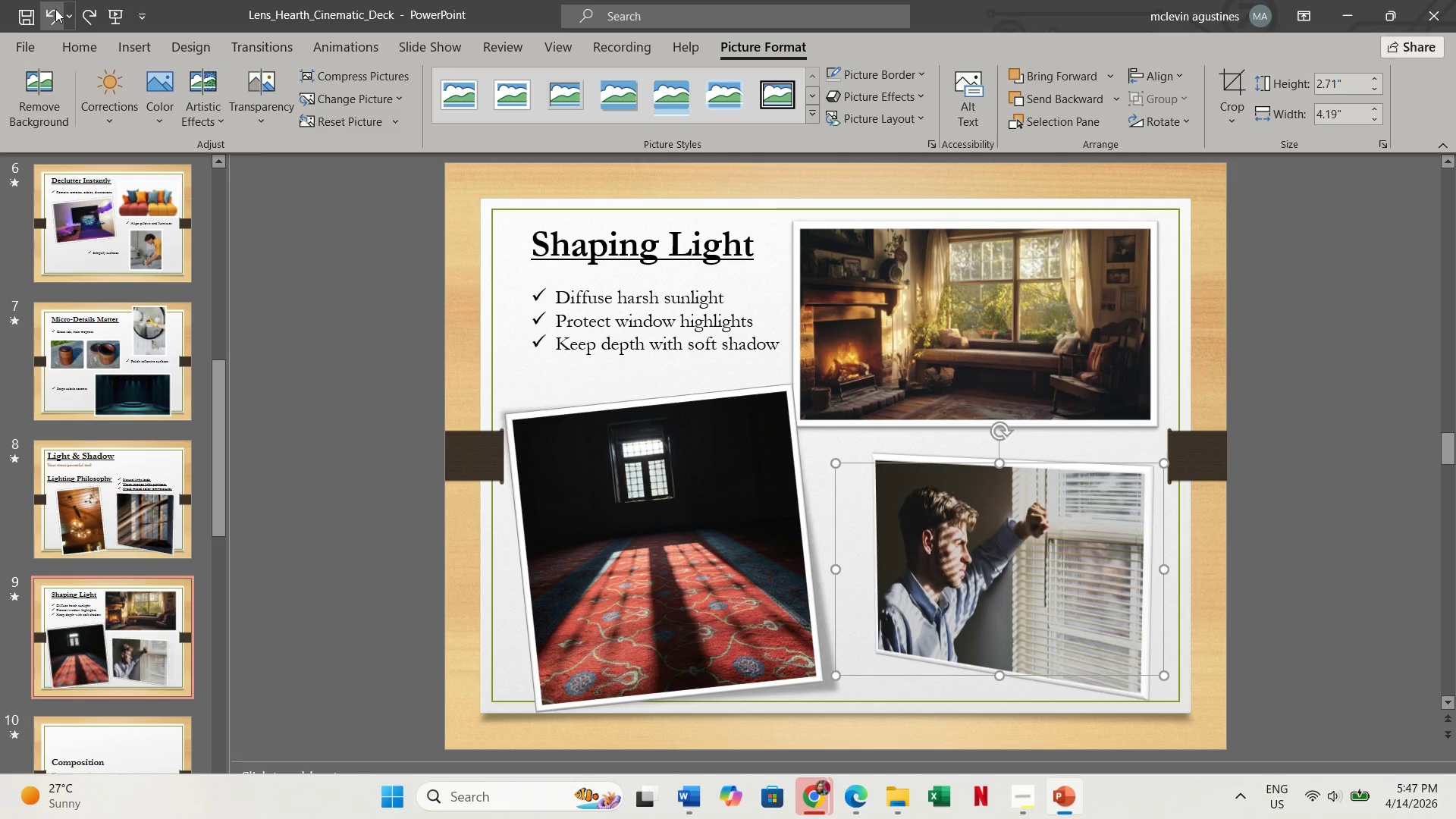 
left_click([55, 9])
 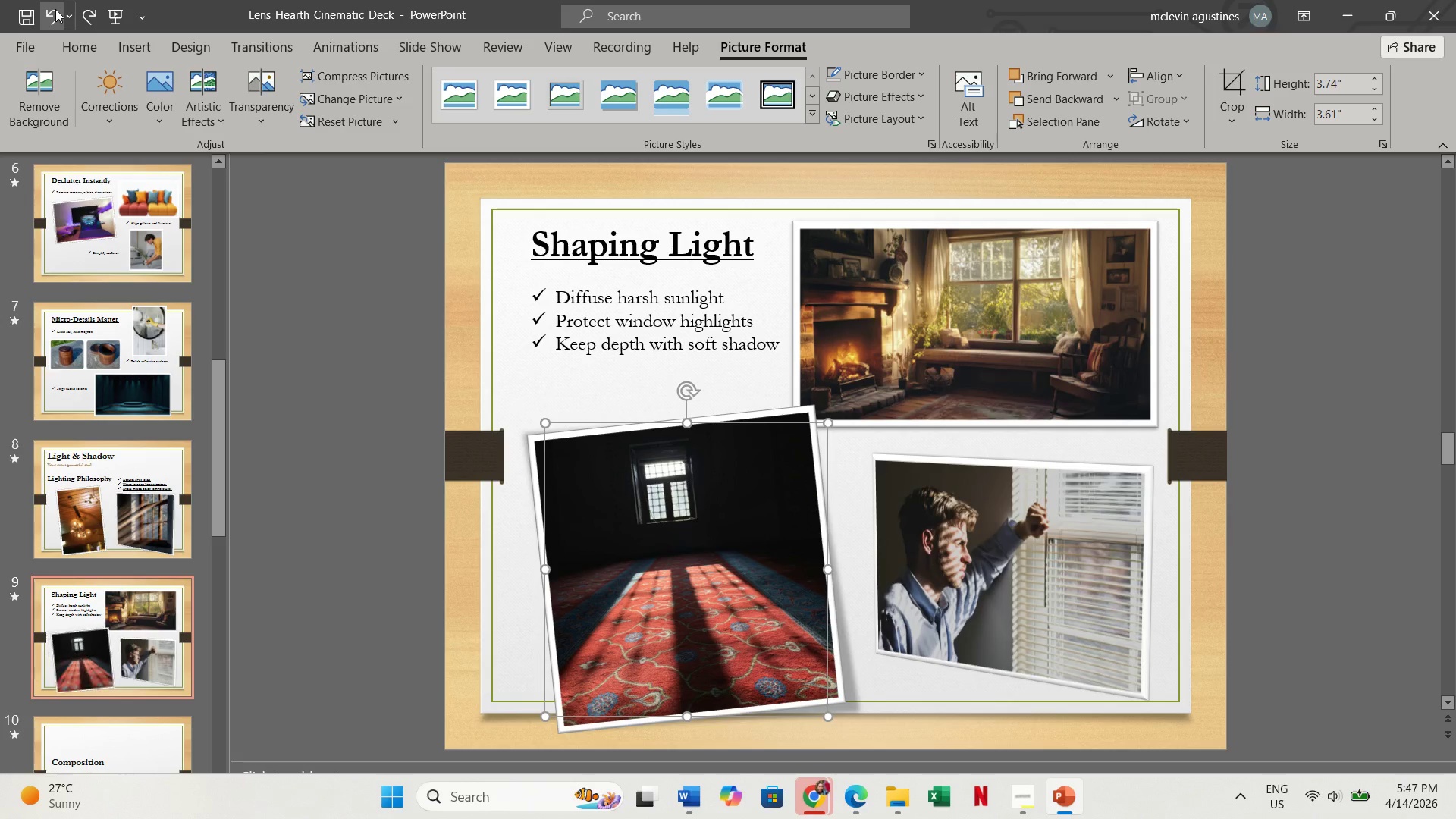 
left_click([55, 9])
 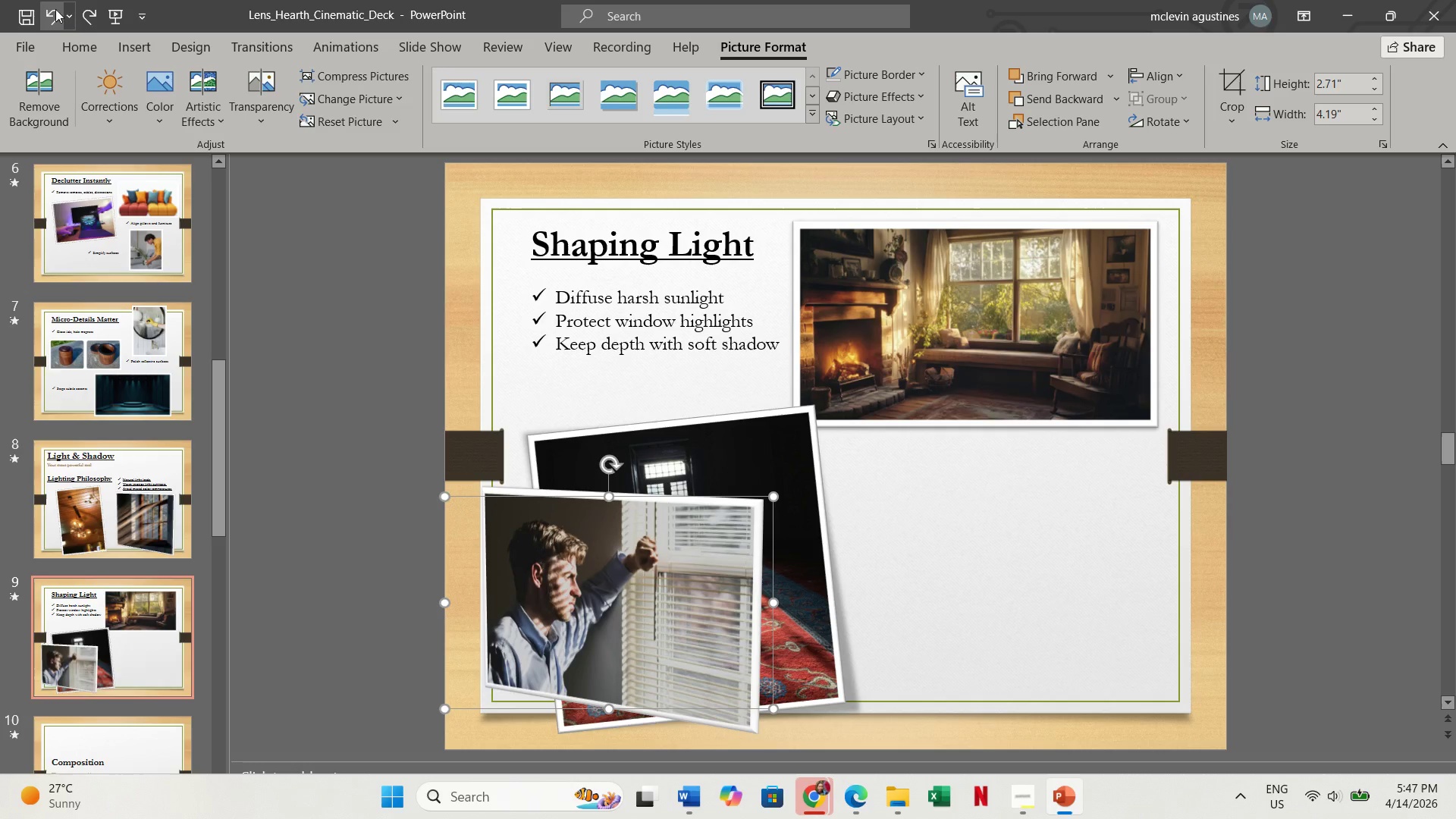 
left_click([55, 9])
 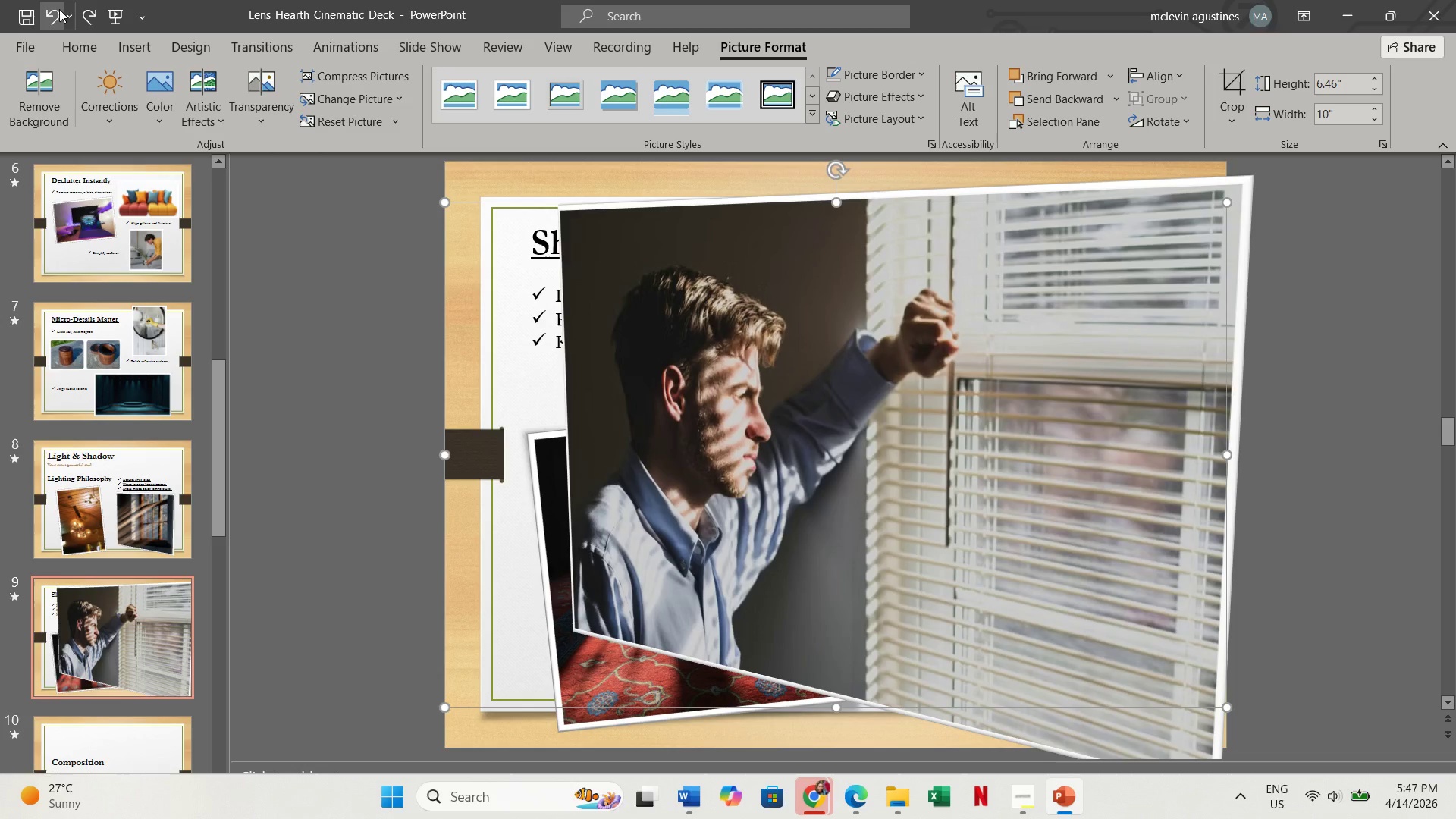 
left_click([93, 17])
 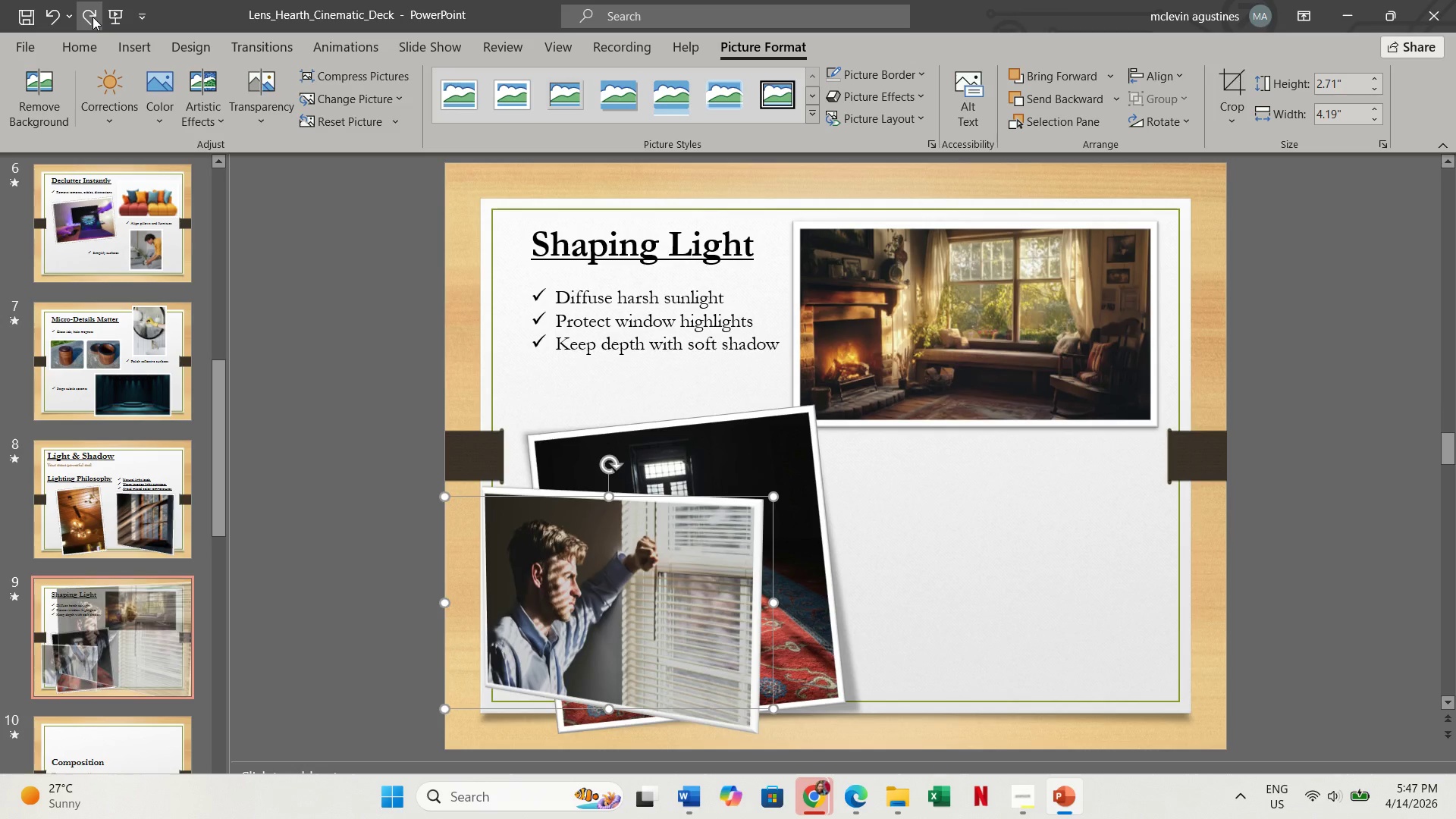 
left_click([93, 17])
 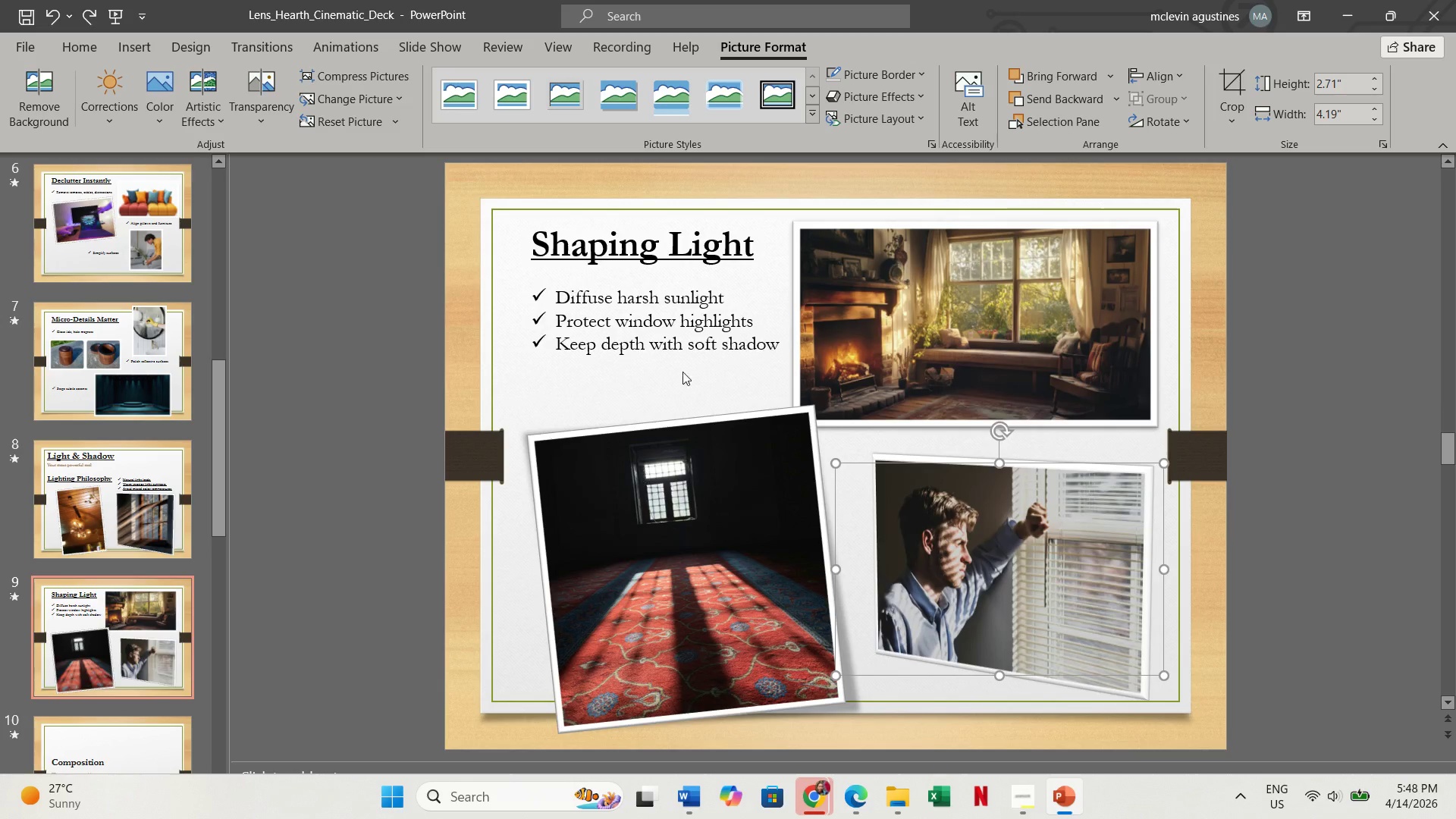 
left_click([686, 334])
 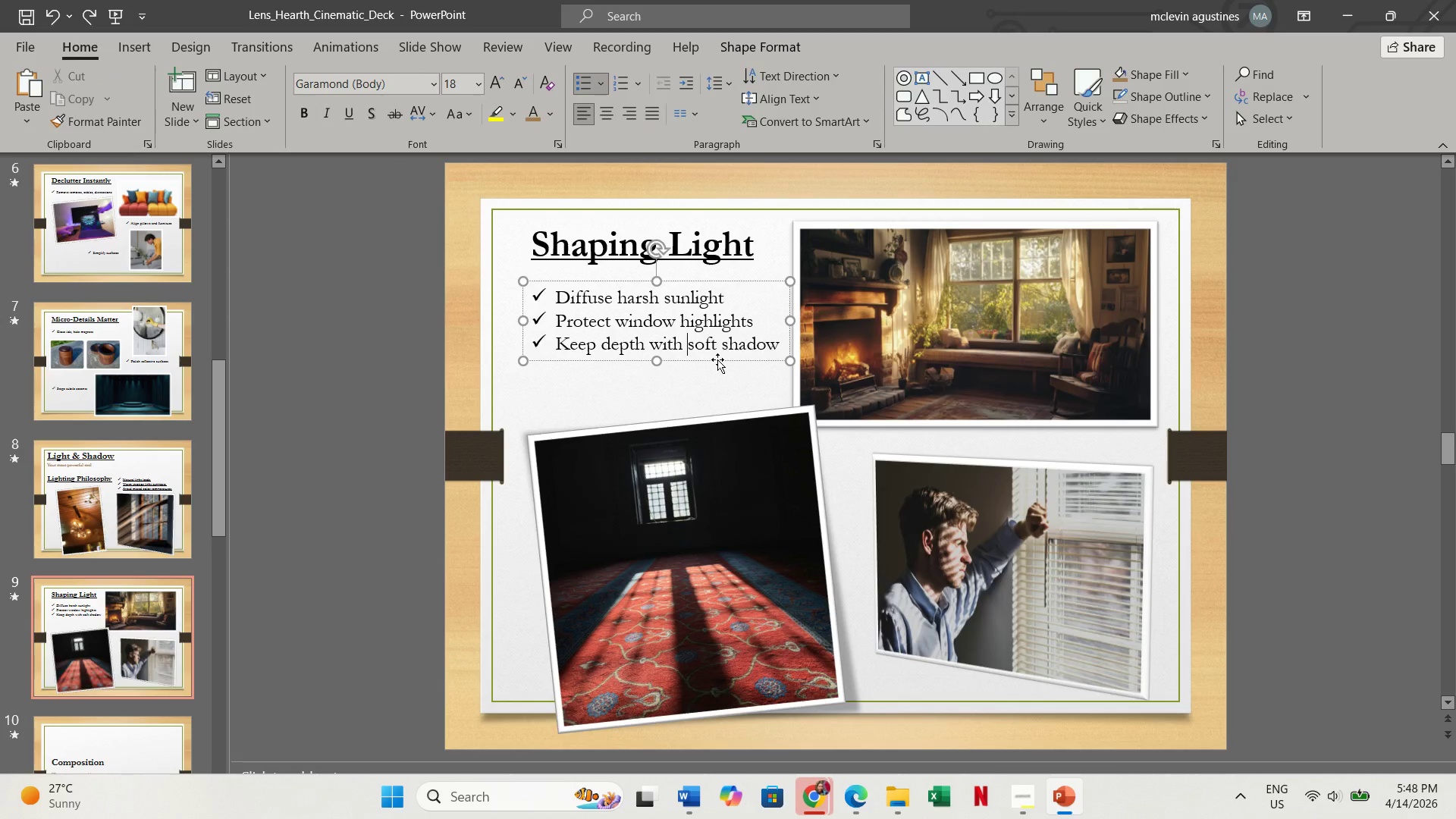 
left_click([717, 359])
 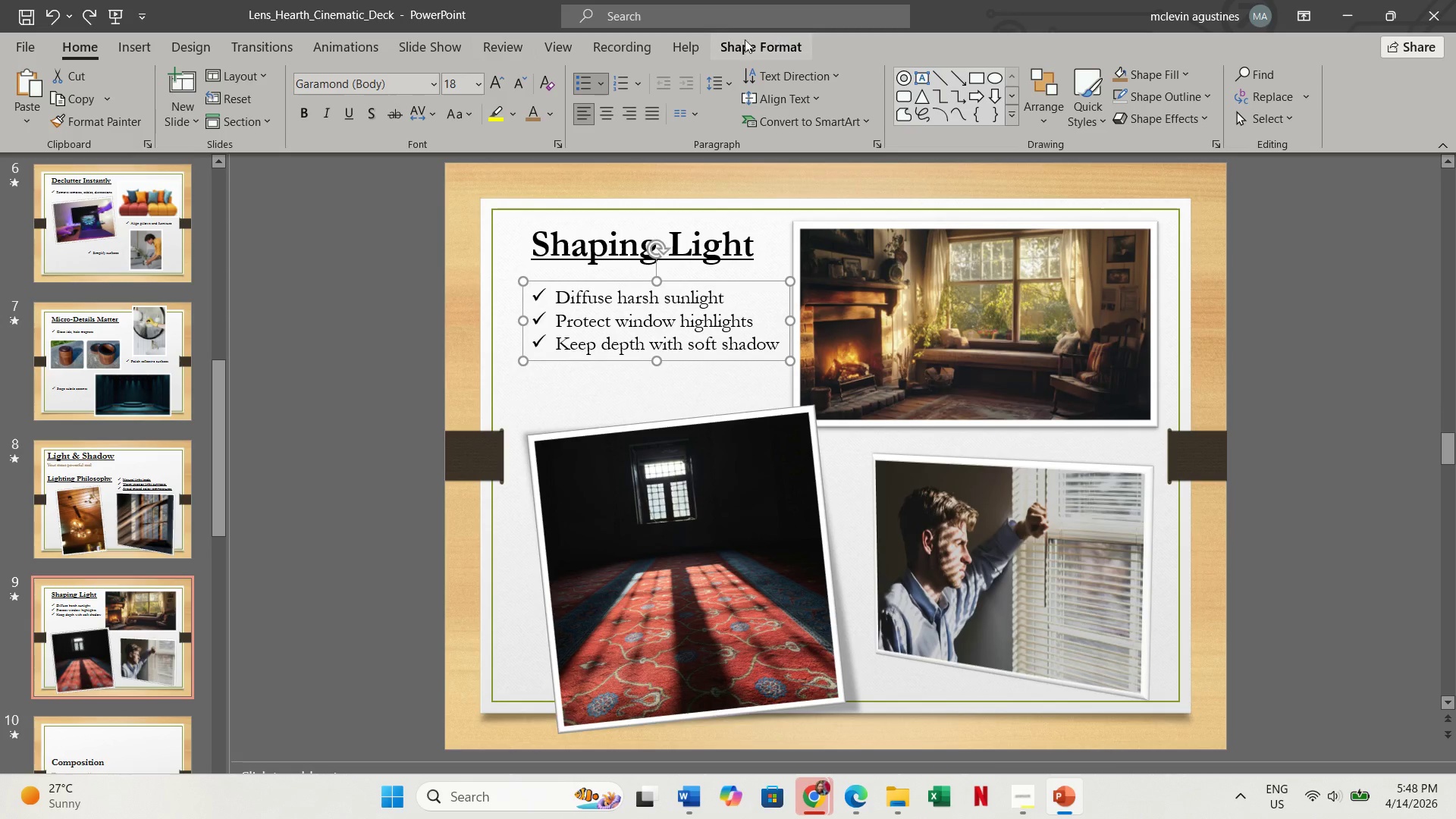 
left_click([356, 52])
 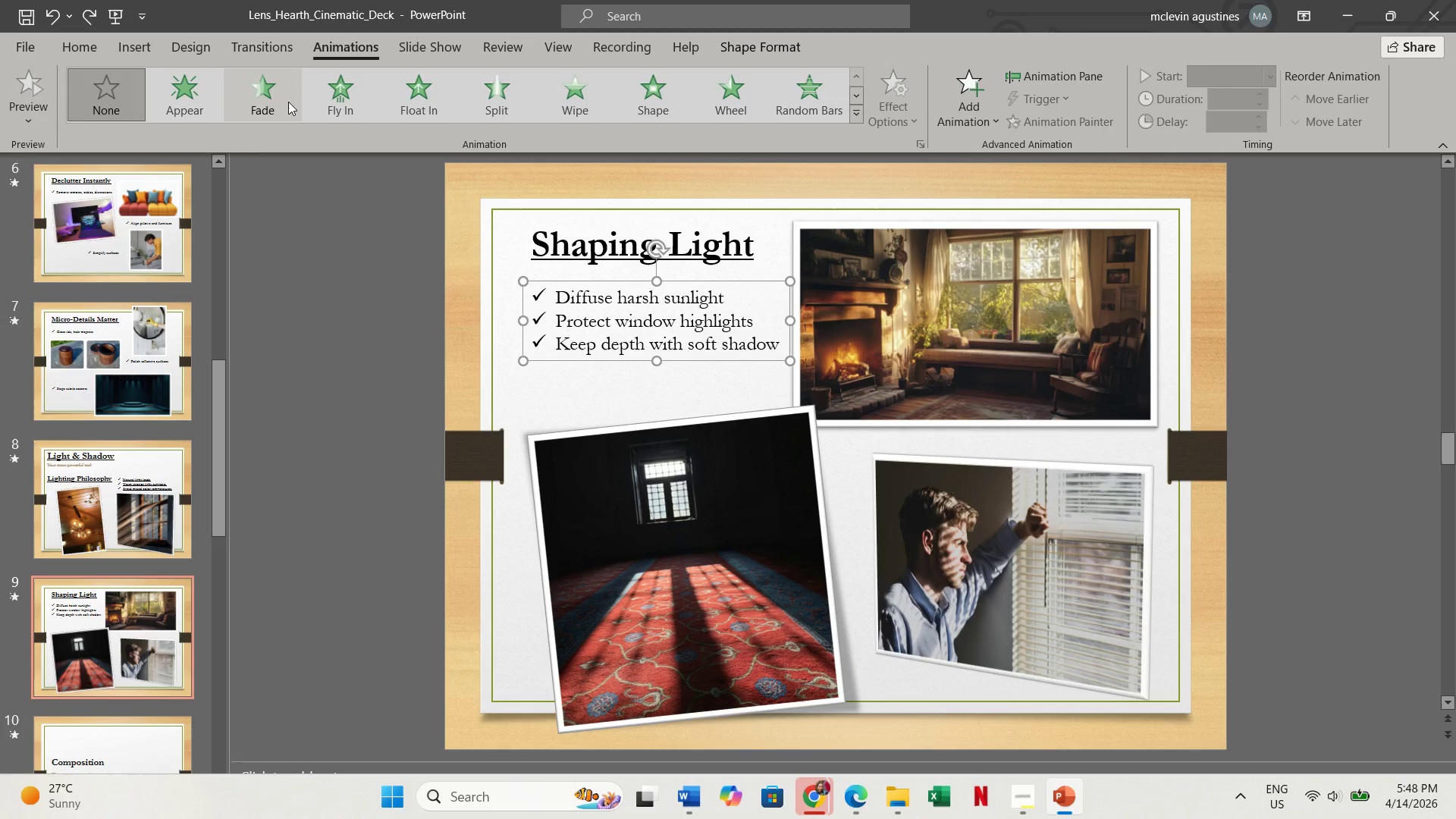 
left_click([357, 107])
 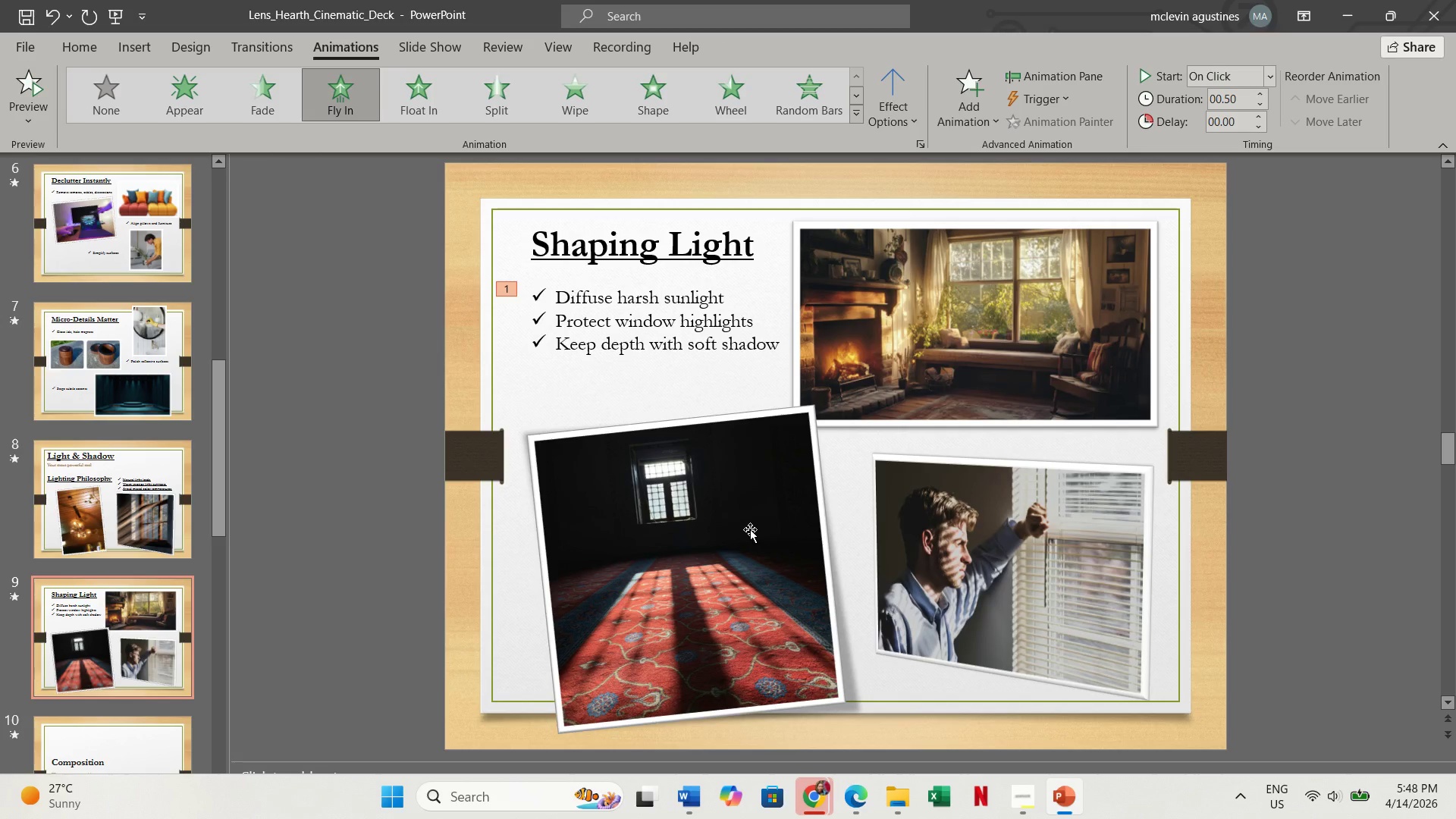 
wait(8.08)
 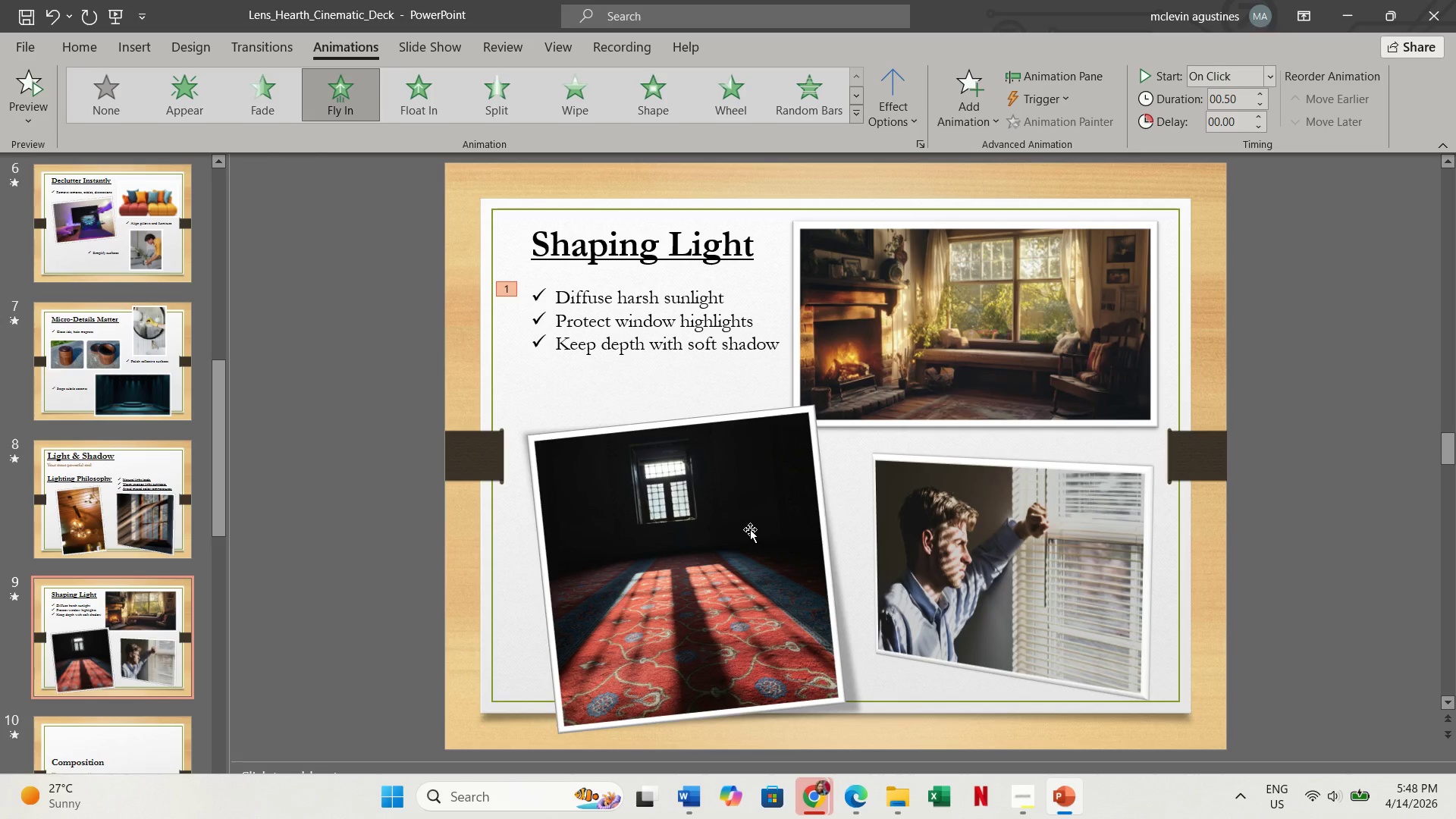 
mouse_move([378, 102])
 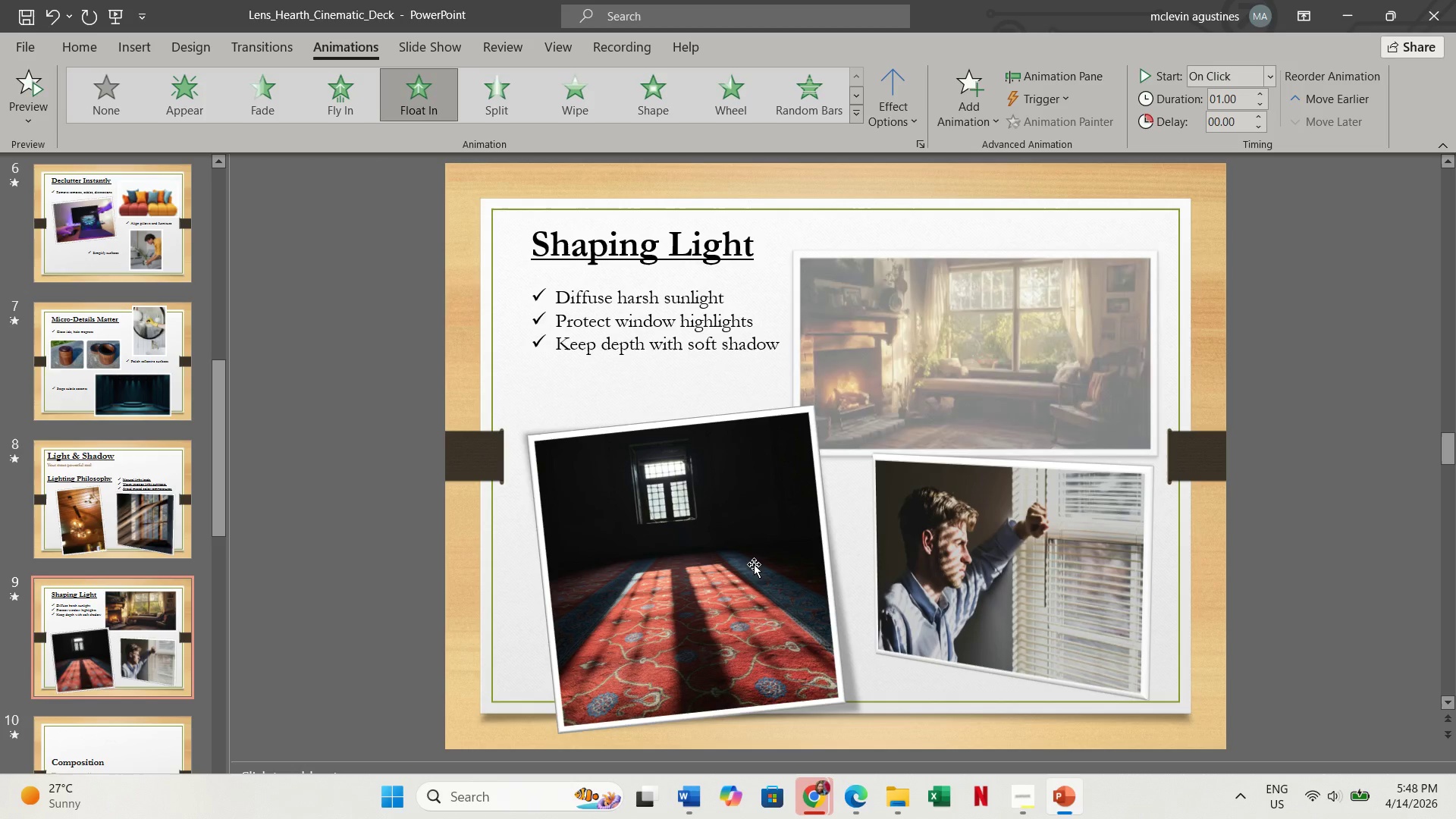 
left_click_drag(start_coordinate=[747, 577], to_coordinate=[743, 566])
 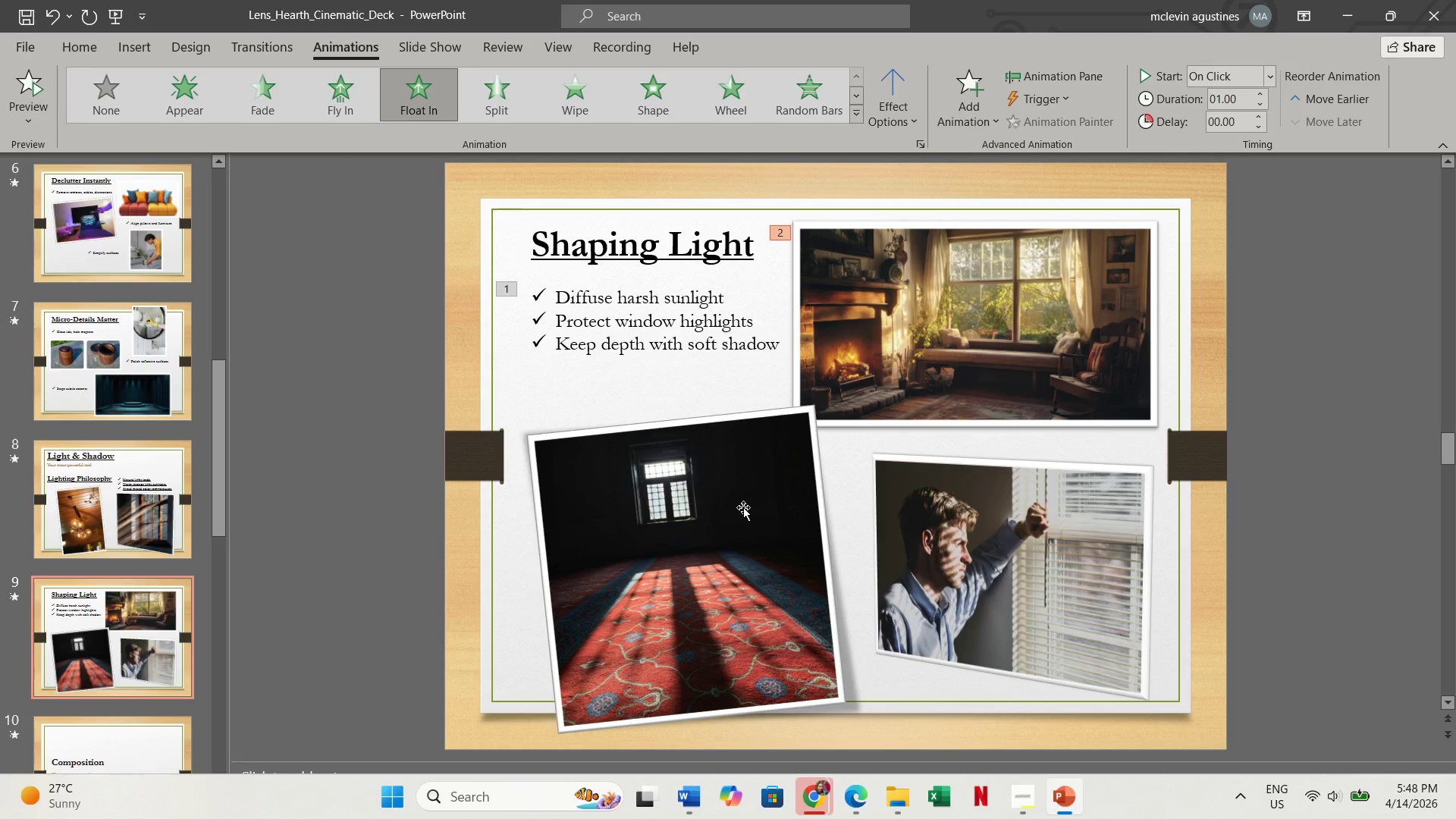 
left_click([1058, 557])
 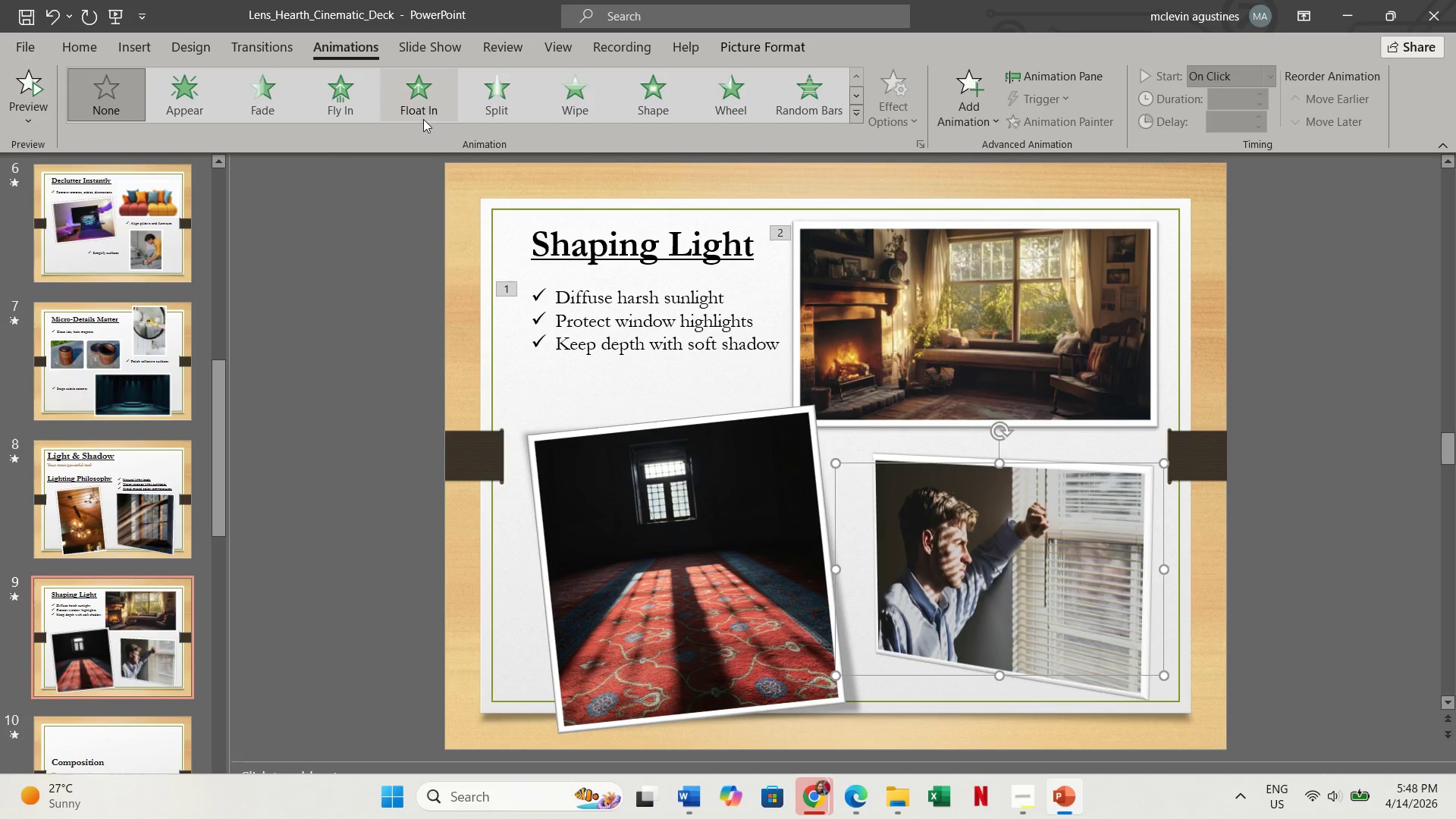 
wait(5.55)
 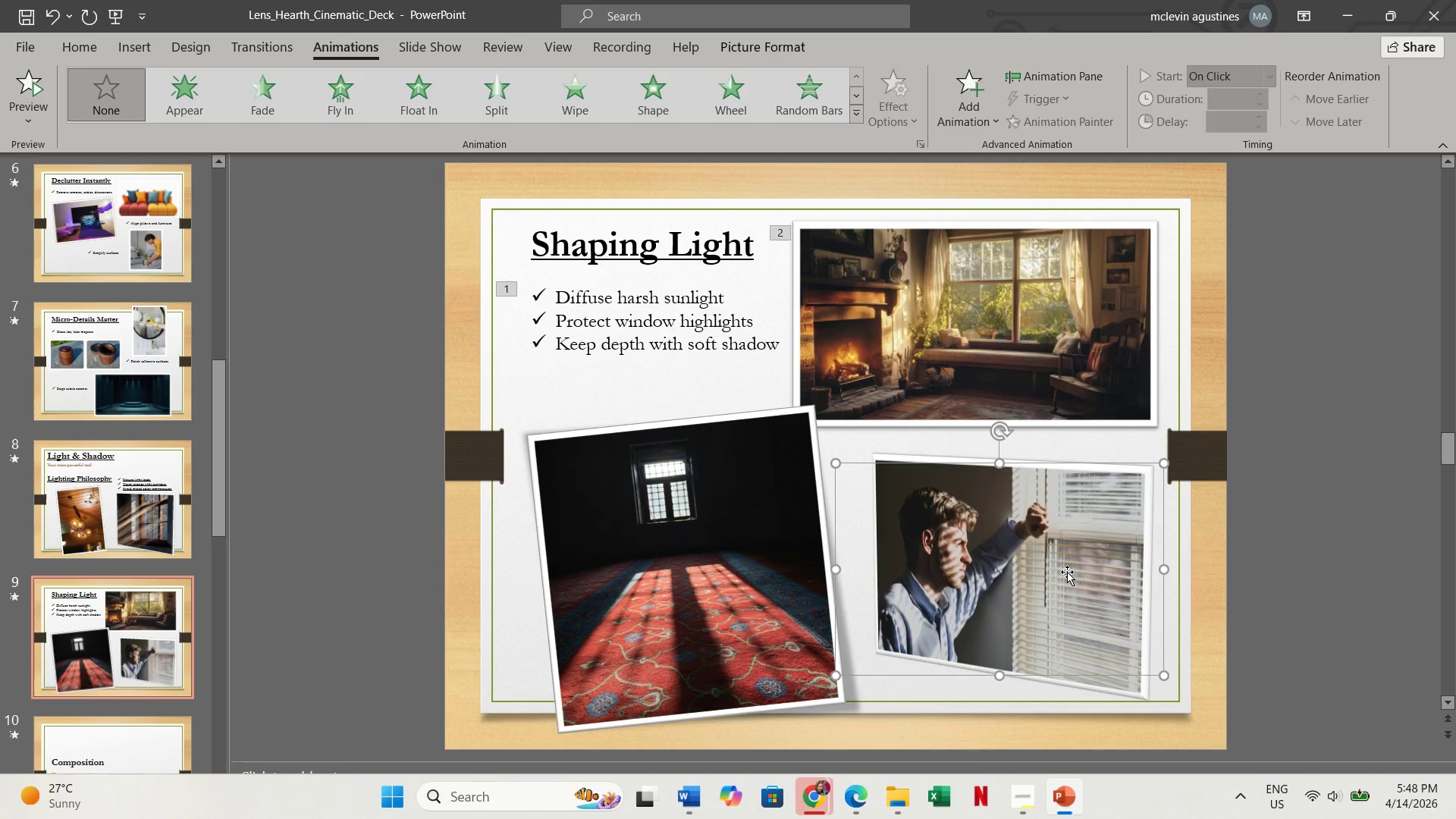 
left_click([676, 486])
 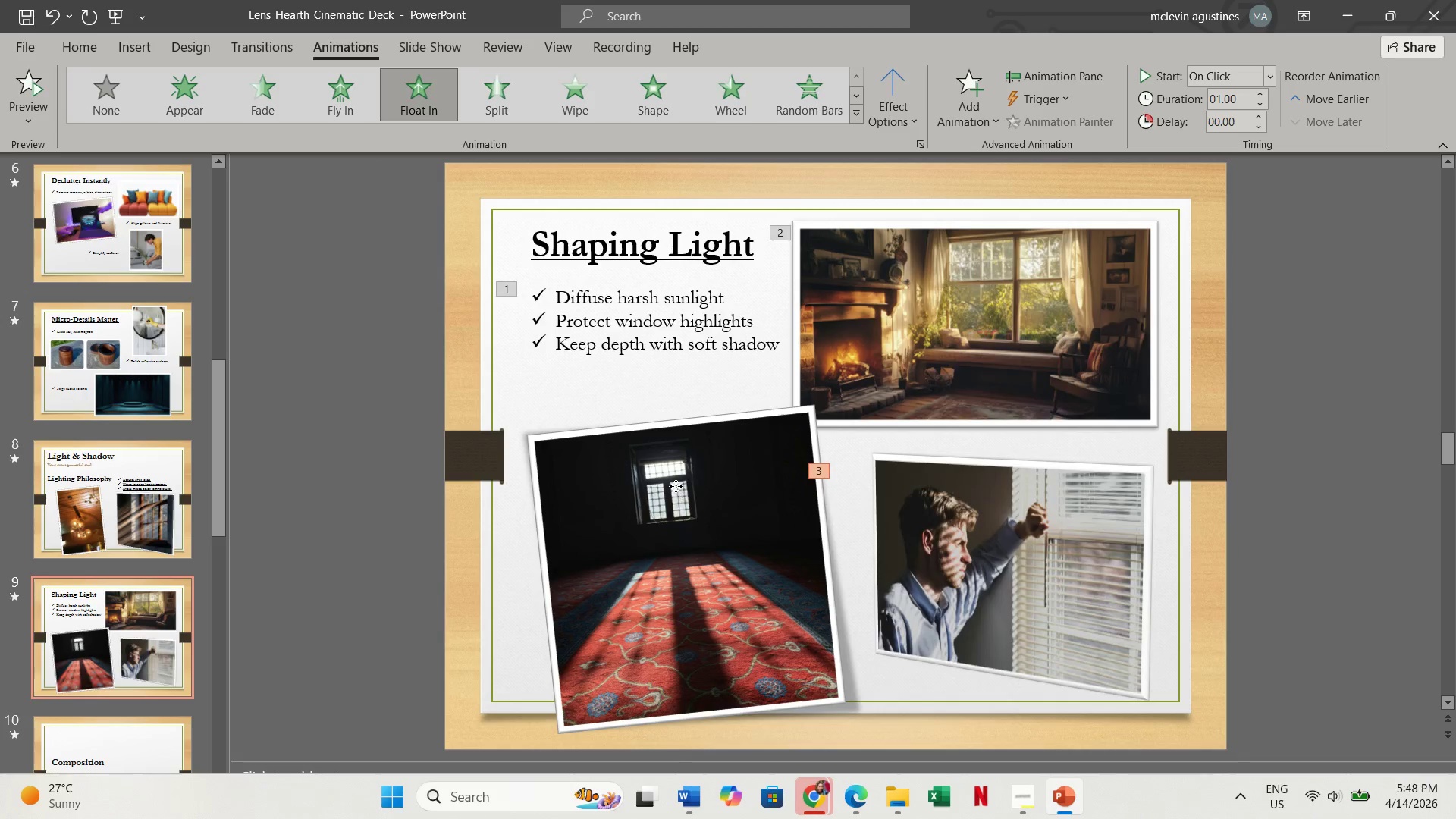 
left_click([676, 486])
 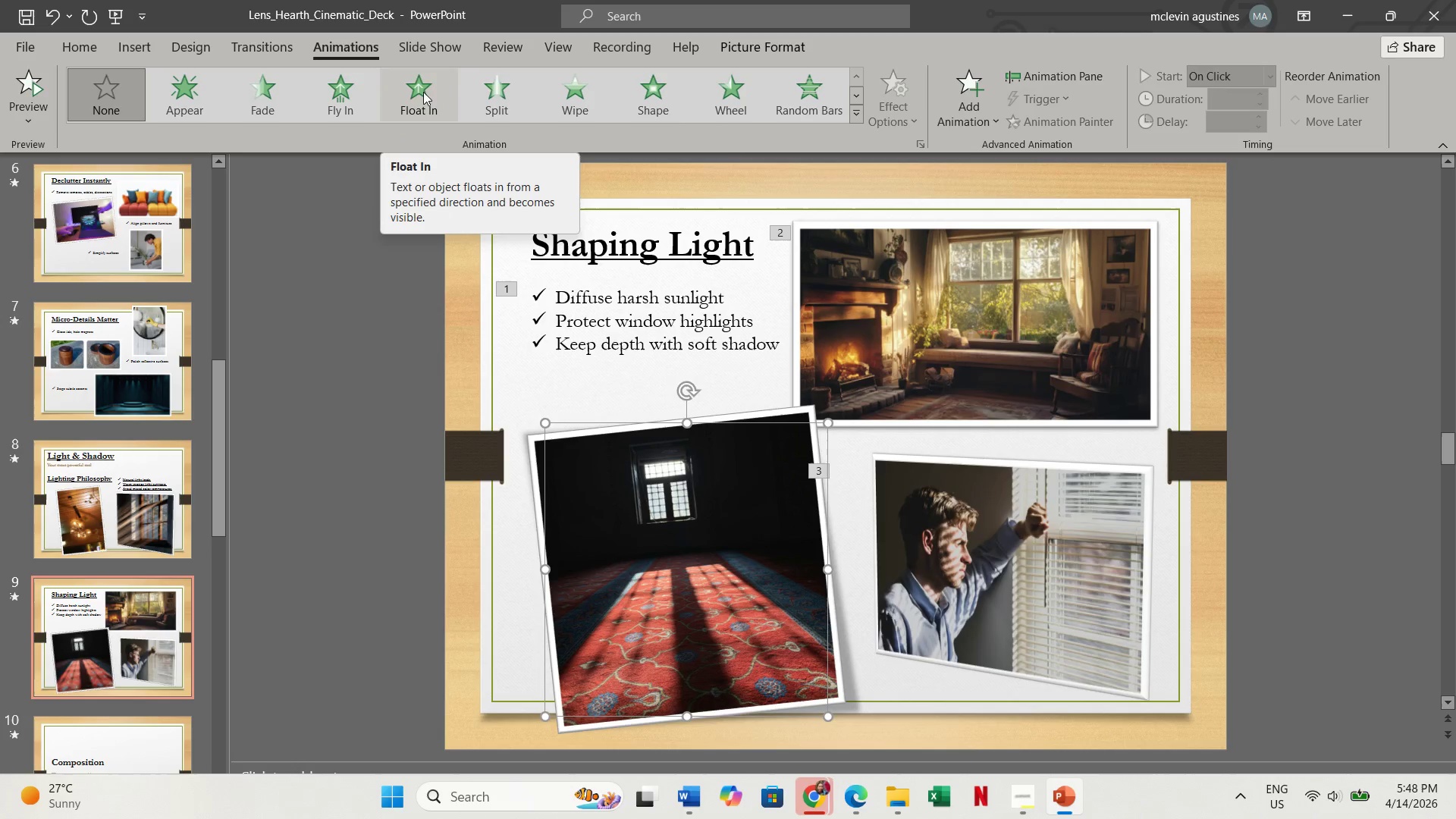 
left_click([422, 92])
 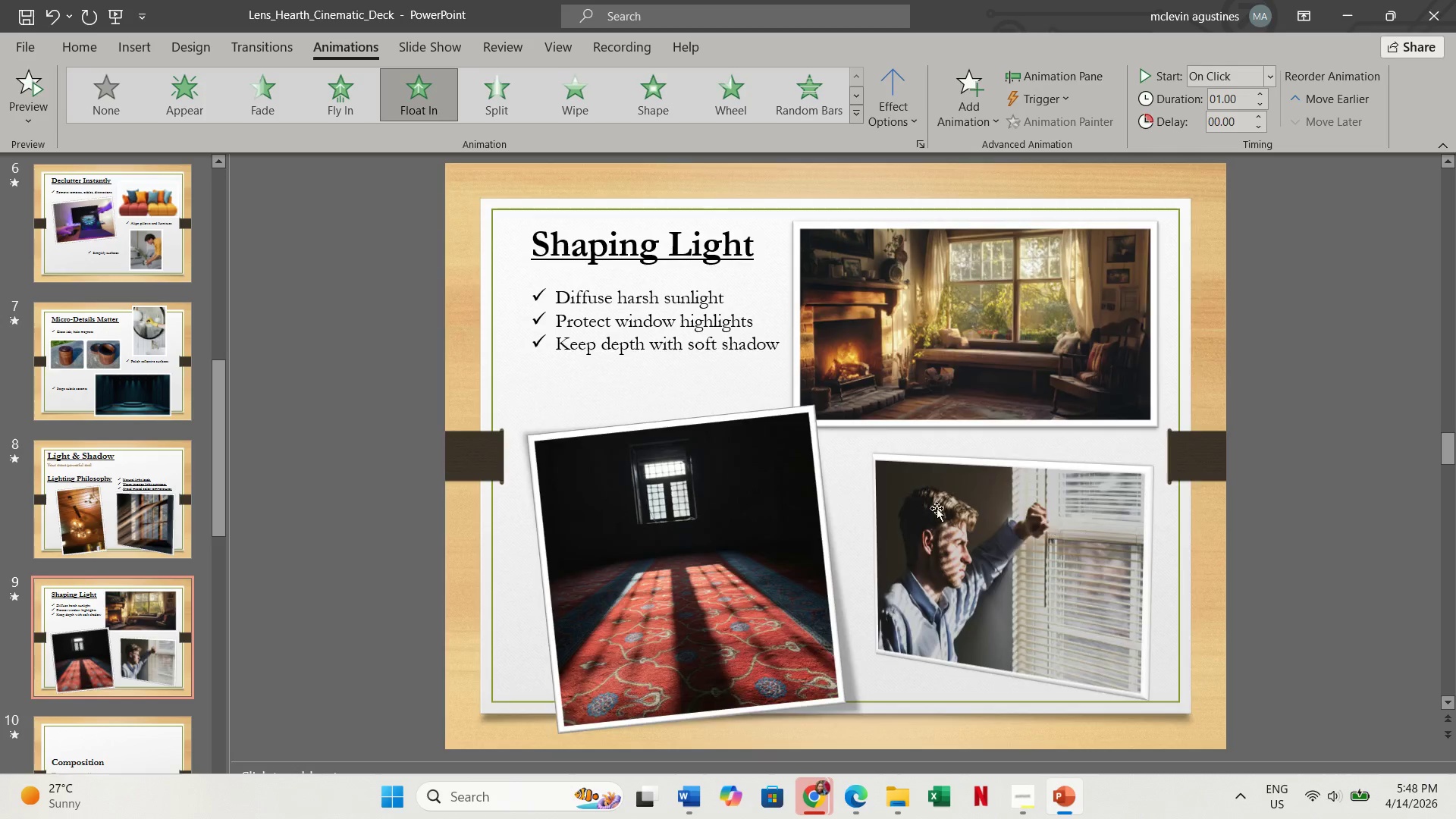 
scroll: coordinate [930, 505], scroll_direction: down, amount: 1.0
 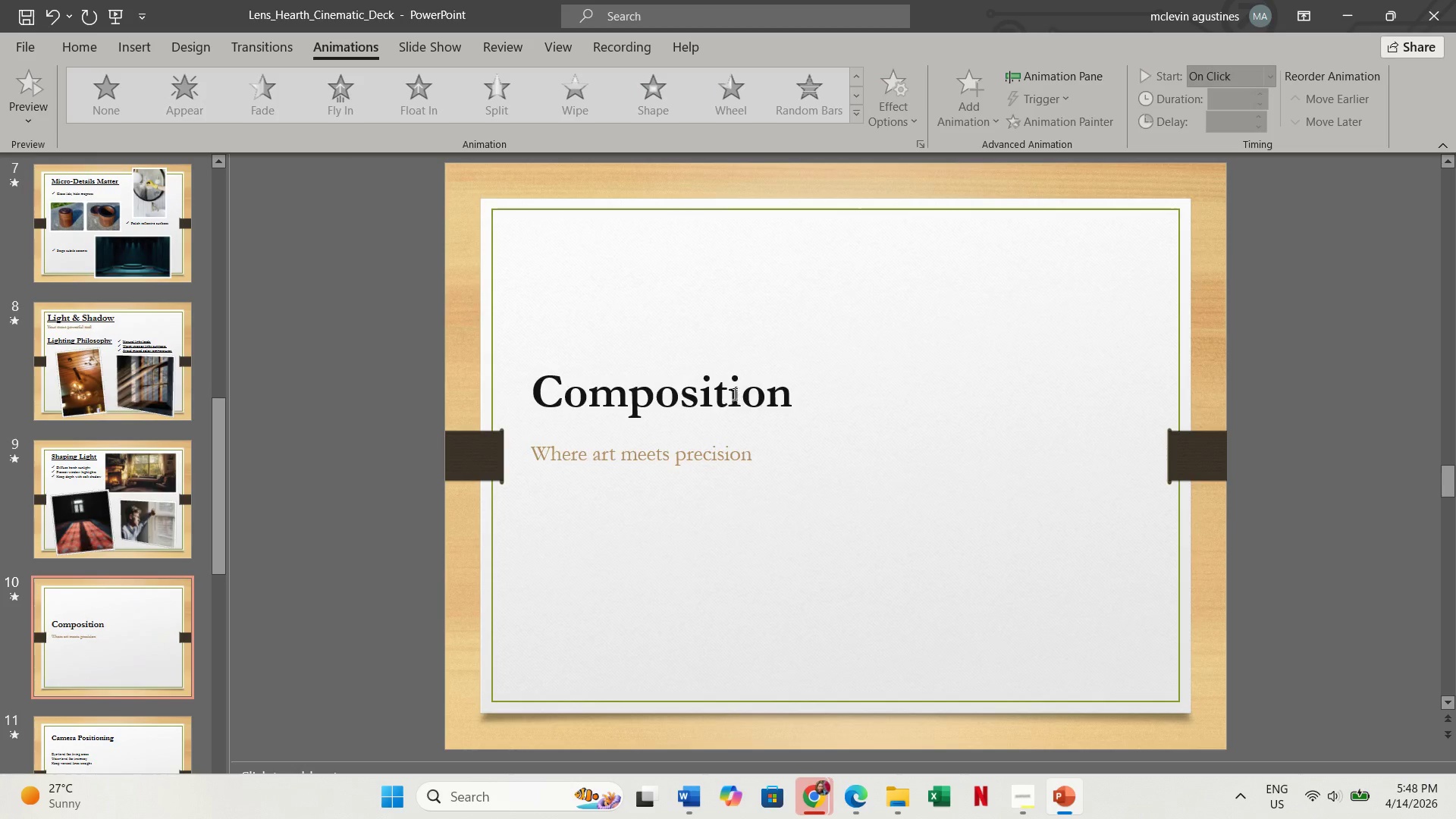 
left_click([733, 394])
 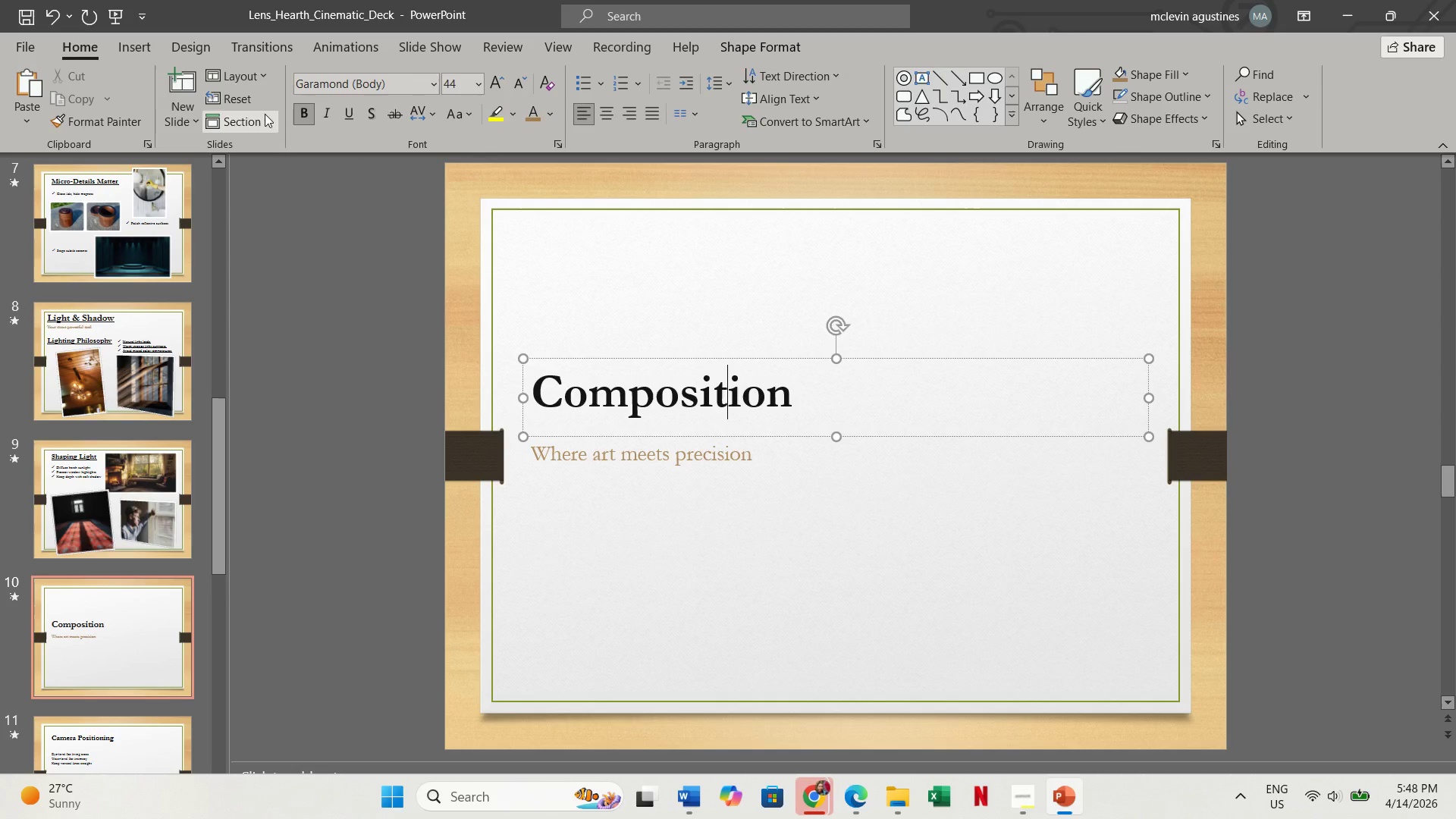 
left_click([353, 118])
 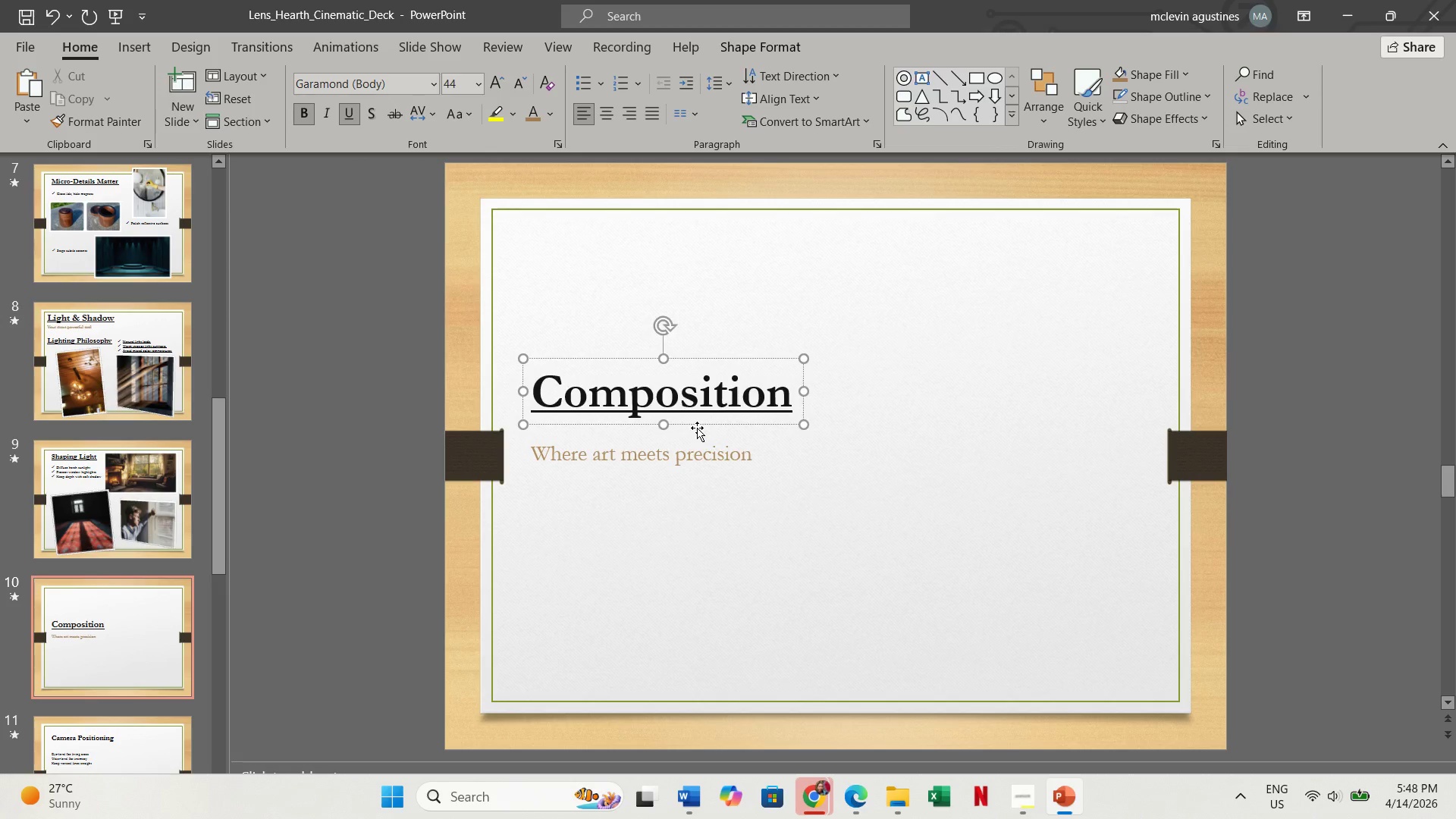 
left_click_drag(start_coordinate=[700, 427], to_coordinate=[680, 281])
 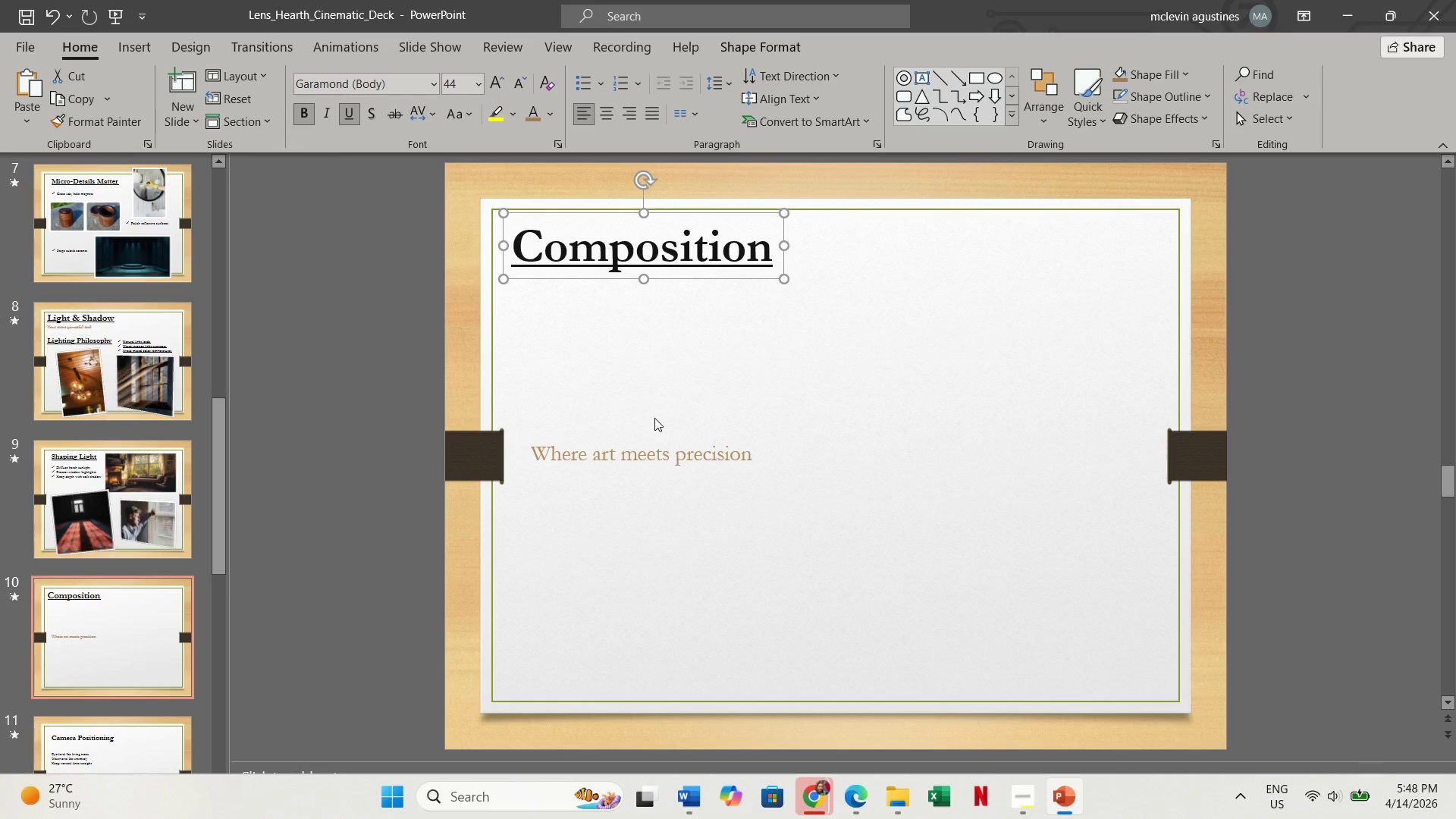 
left_click([657, 453])
 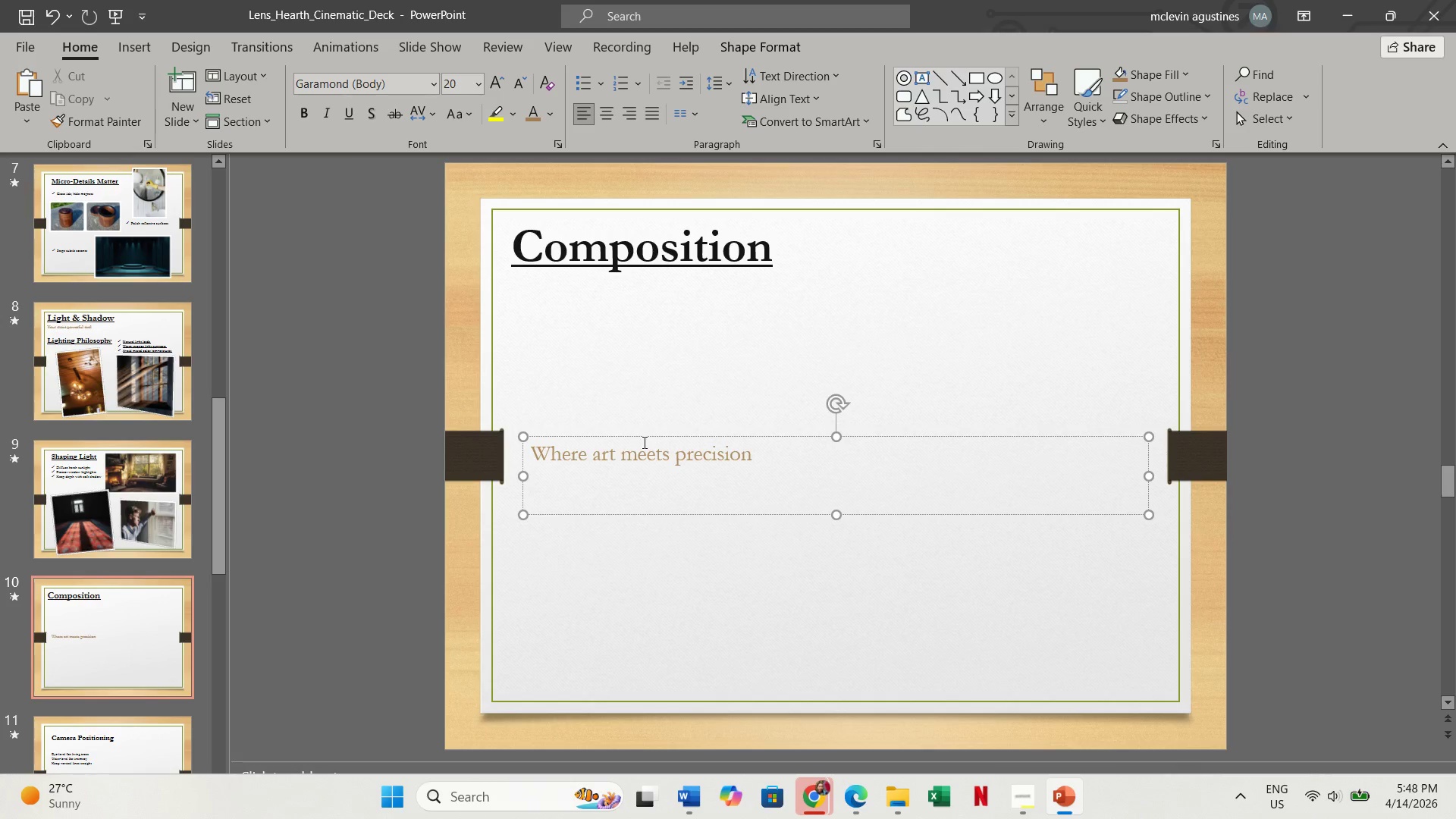 
left_click([646, 437])
 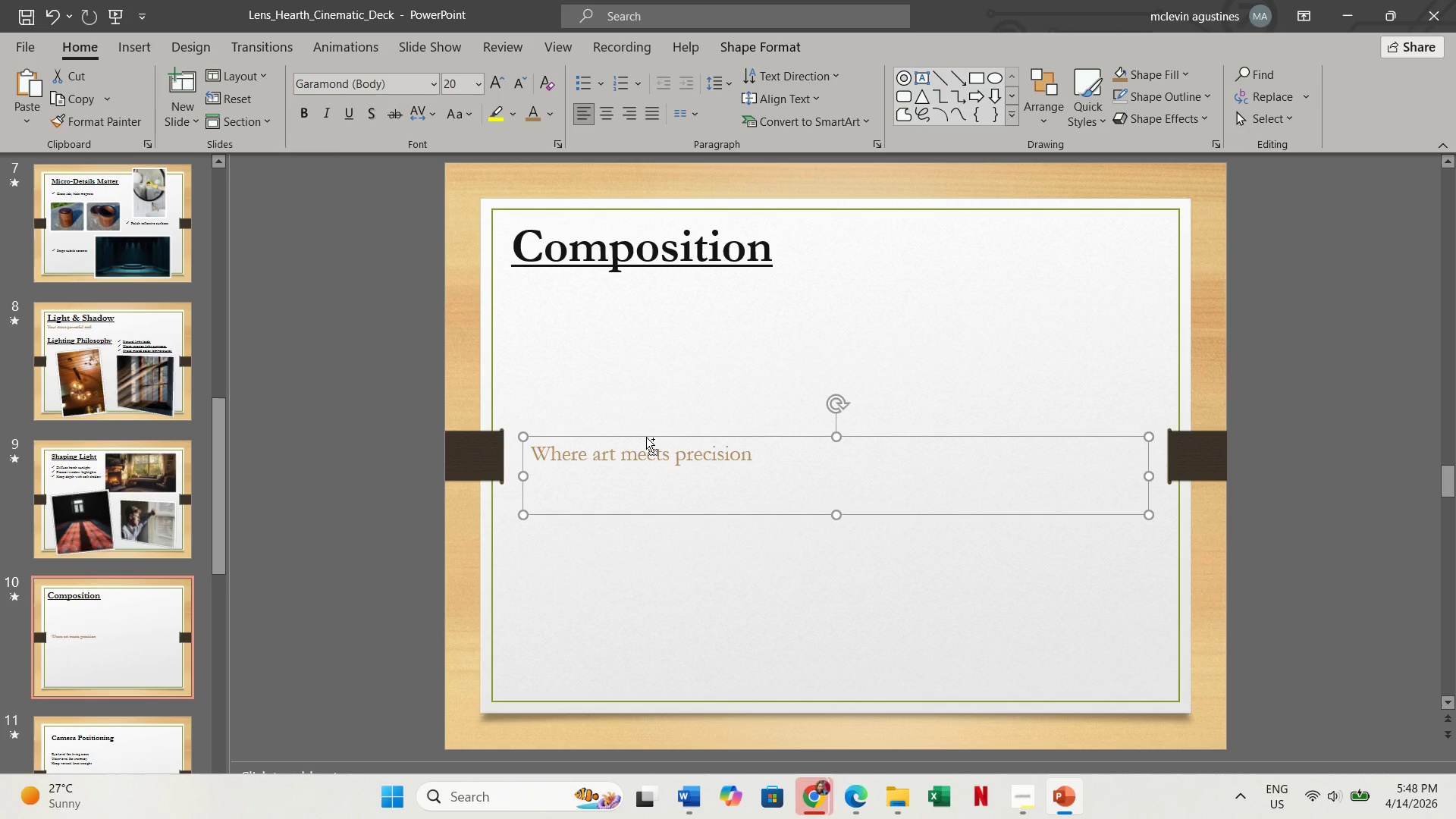 
key(Control+B)
 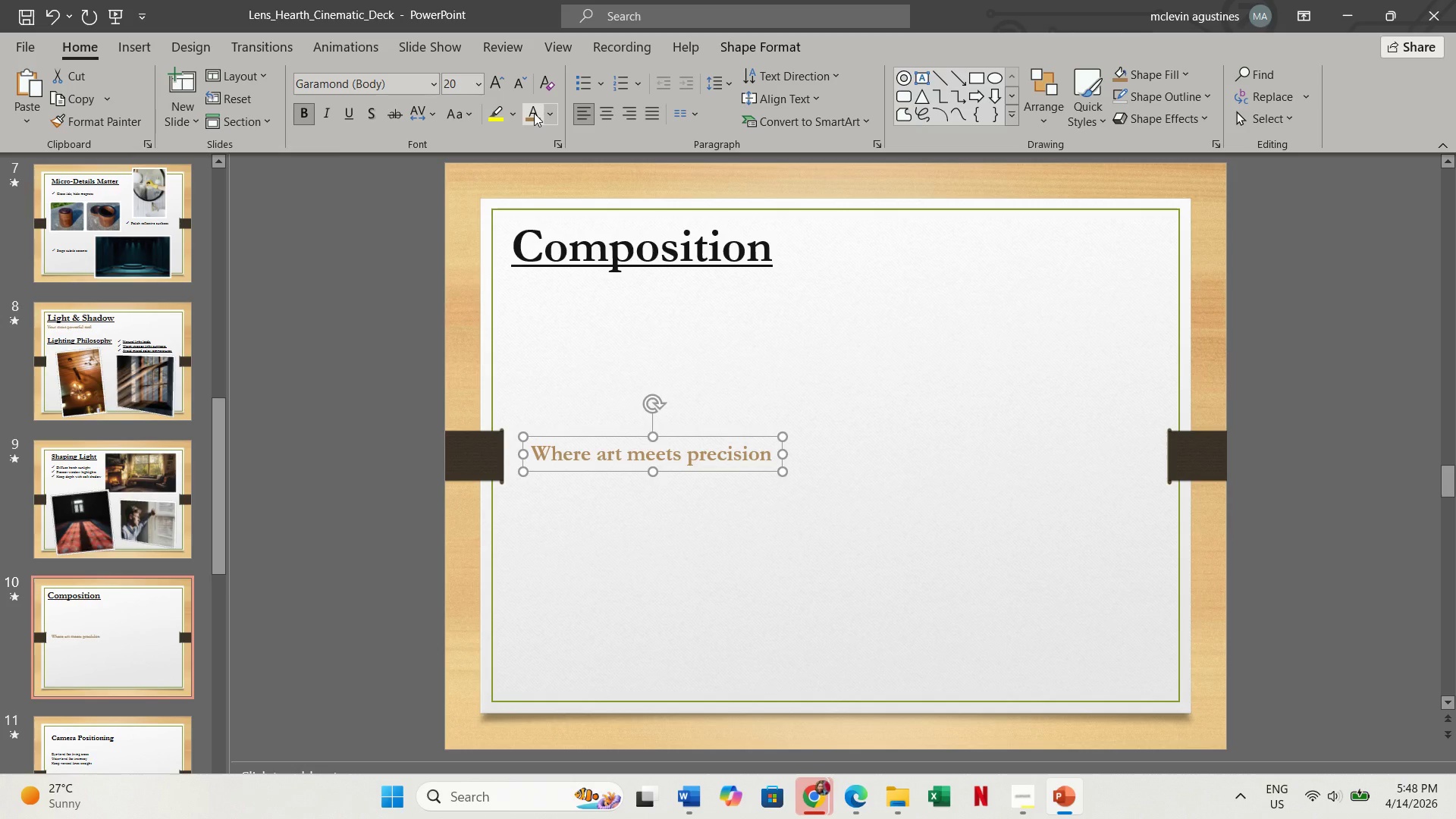 
left_click([536, 111])
 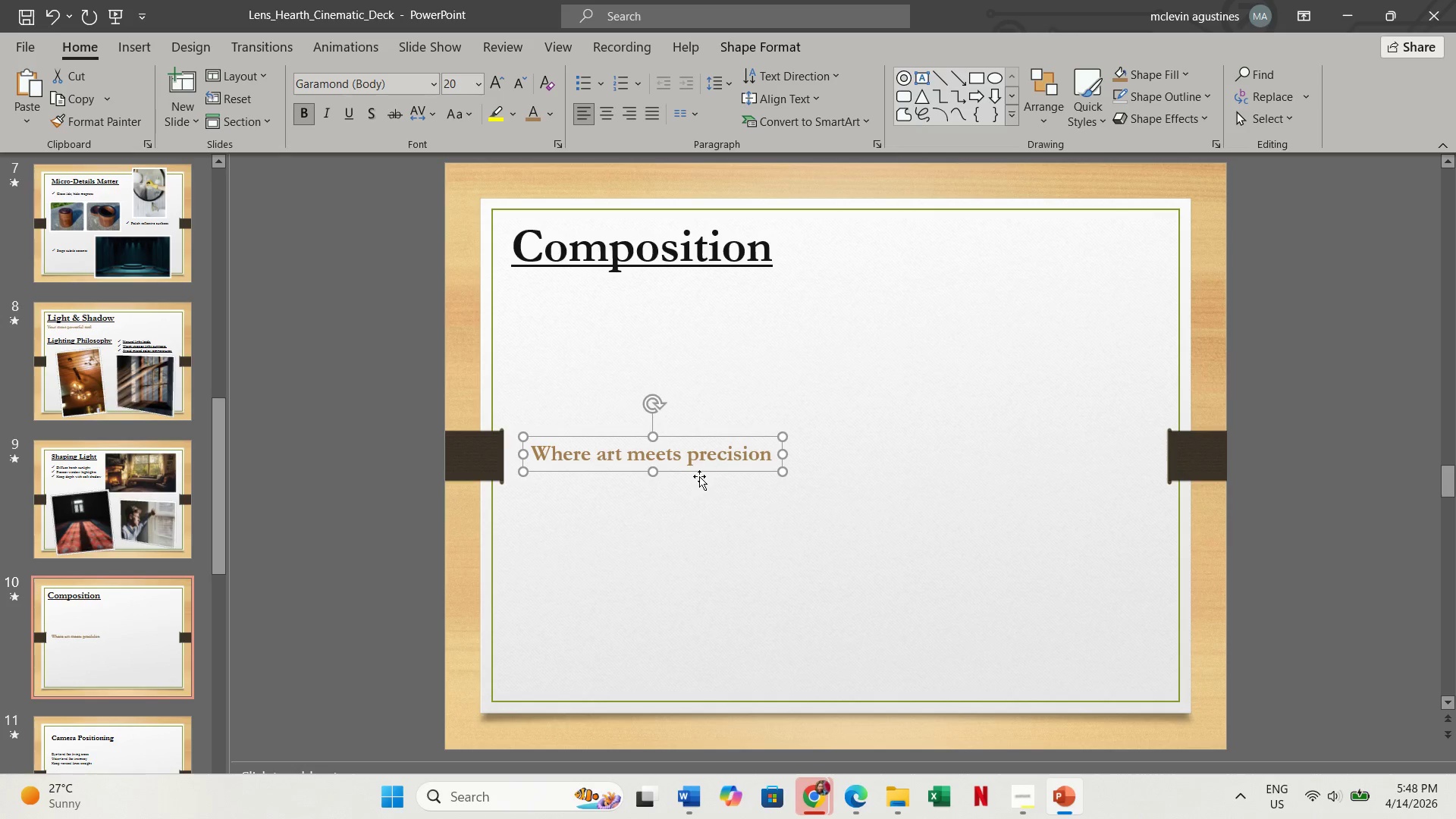 
left_click_drag(start_coordinate=[699, 472], to_coordinate=[686, 312])
 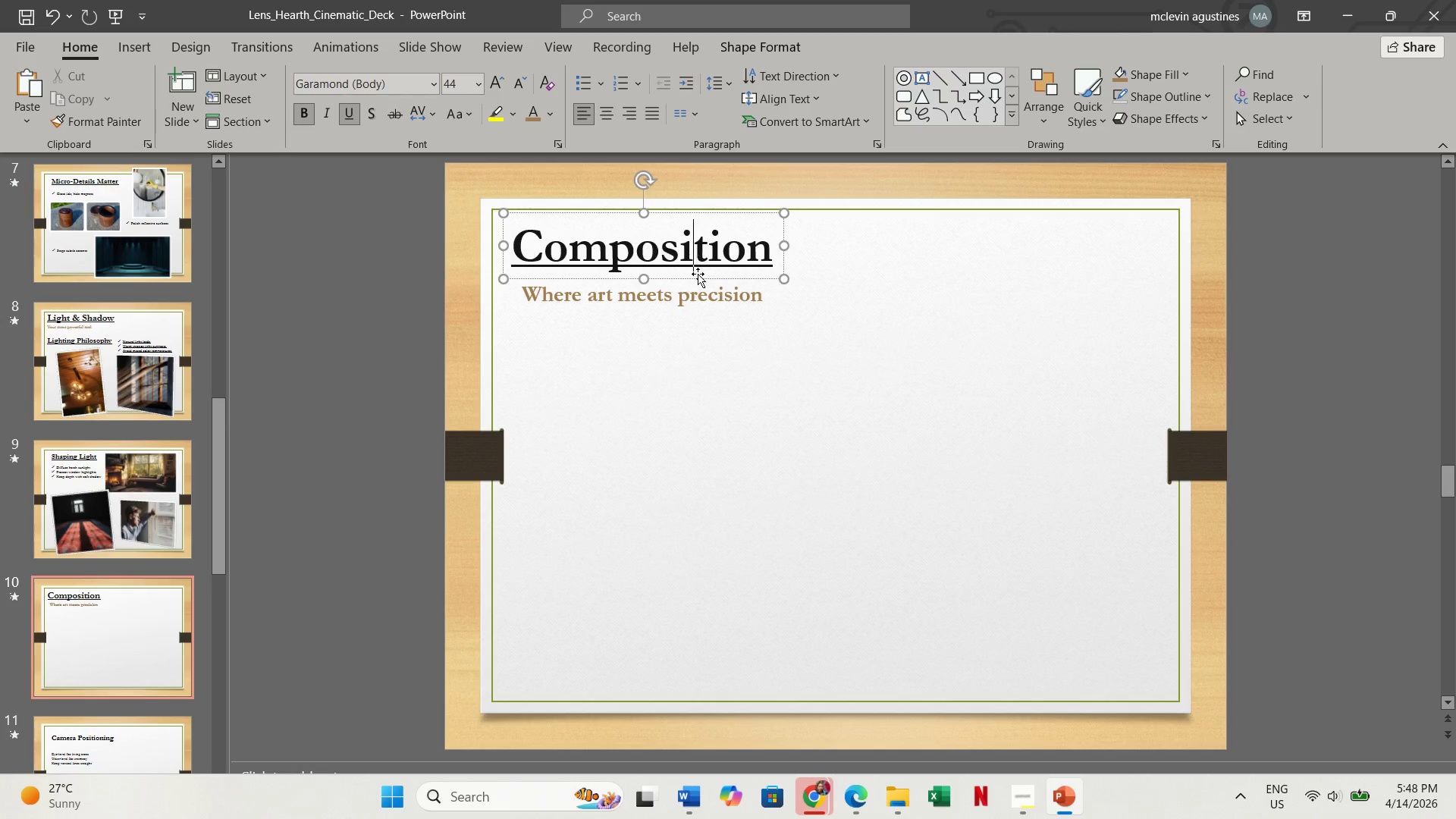 
left_click_drag(start_coordinate=[698, 275], to_coordinate=[698, 270])
 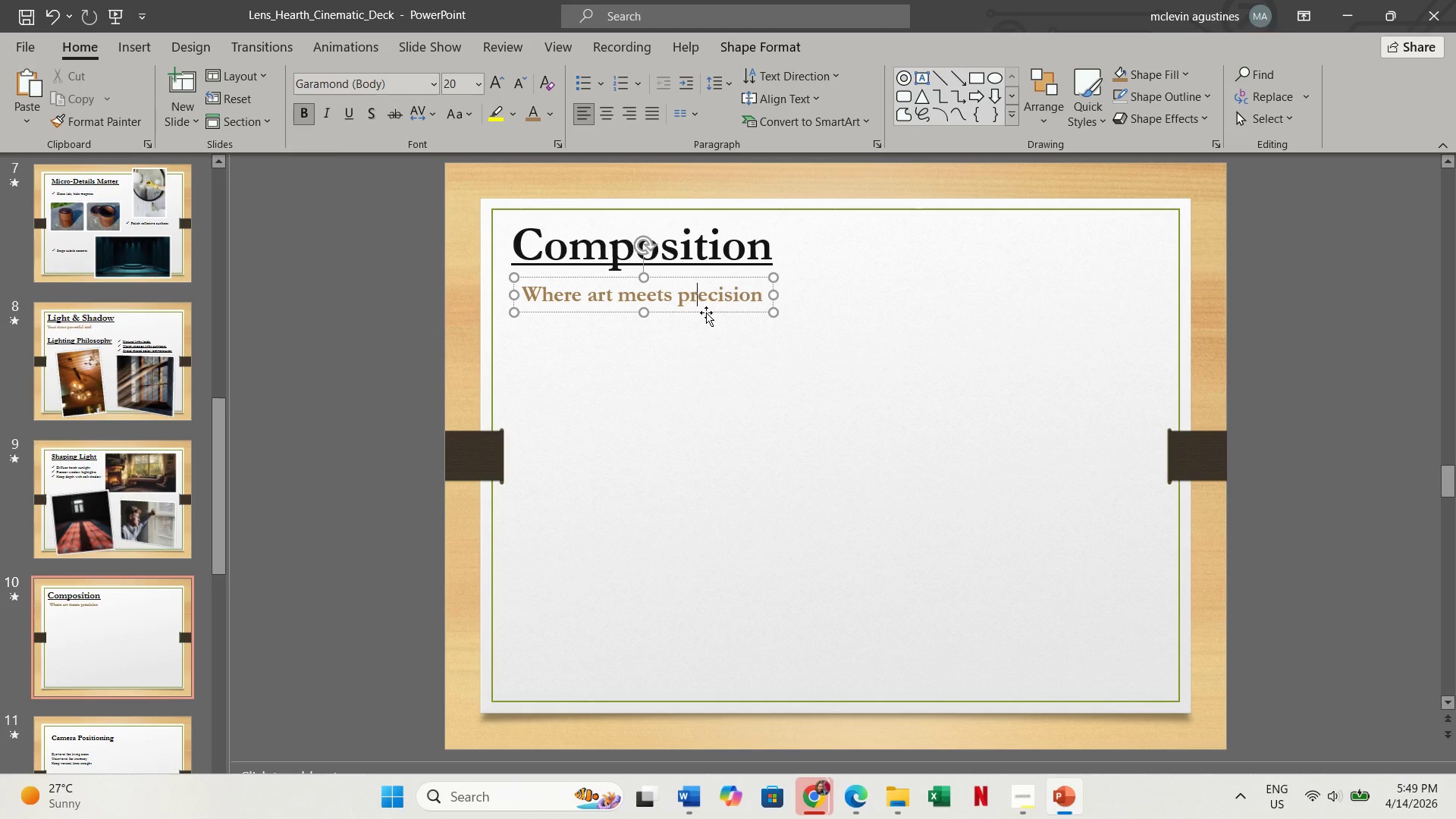 
left_click_drag(start_coordinate=[706, 312], to_coordinate=[699, 306])
 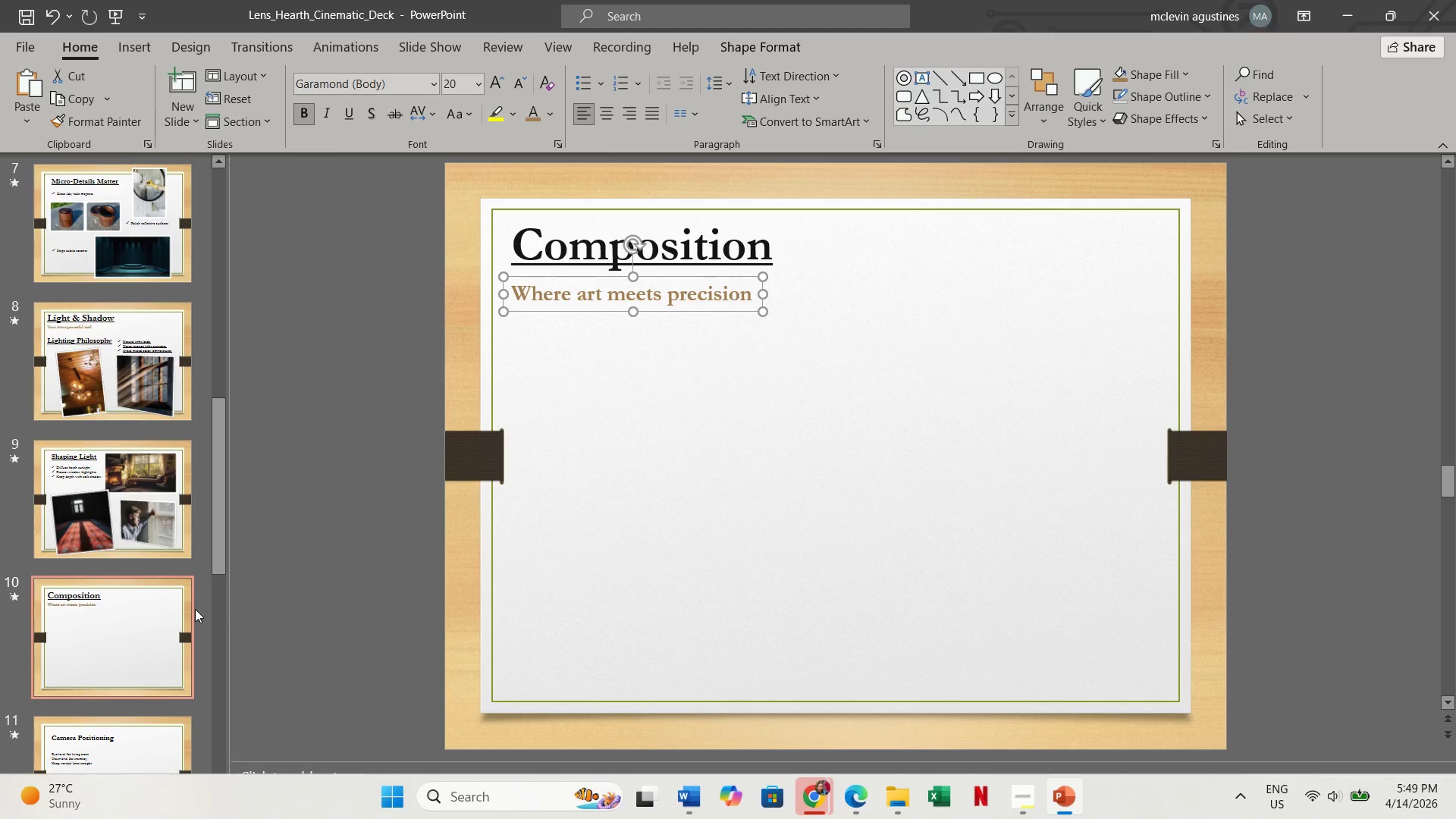 
scroll: coordinate [127, 587], scroll_direction: down, amount: 14.0
 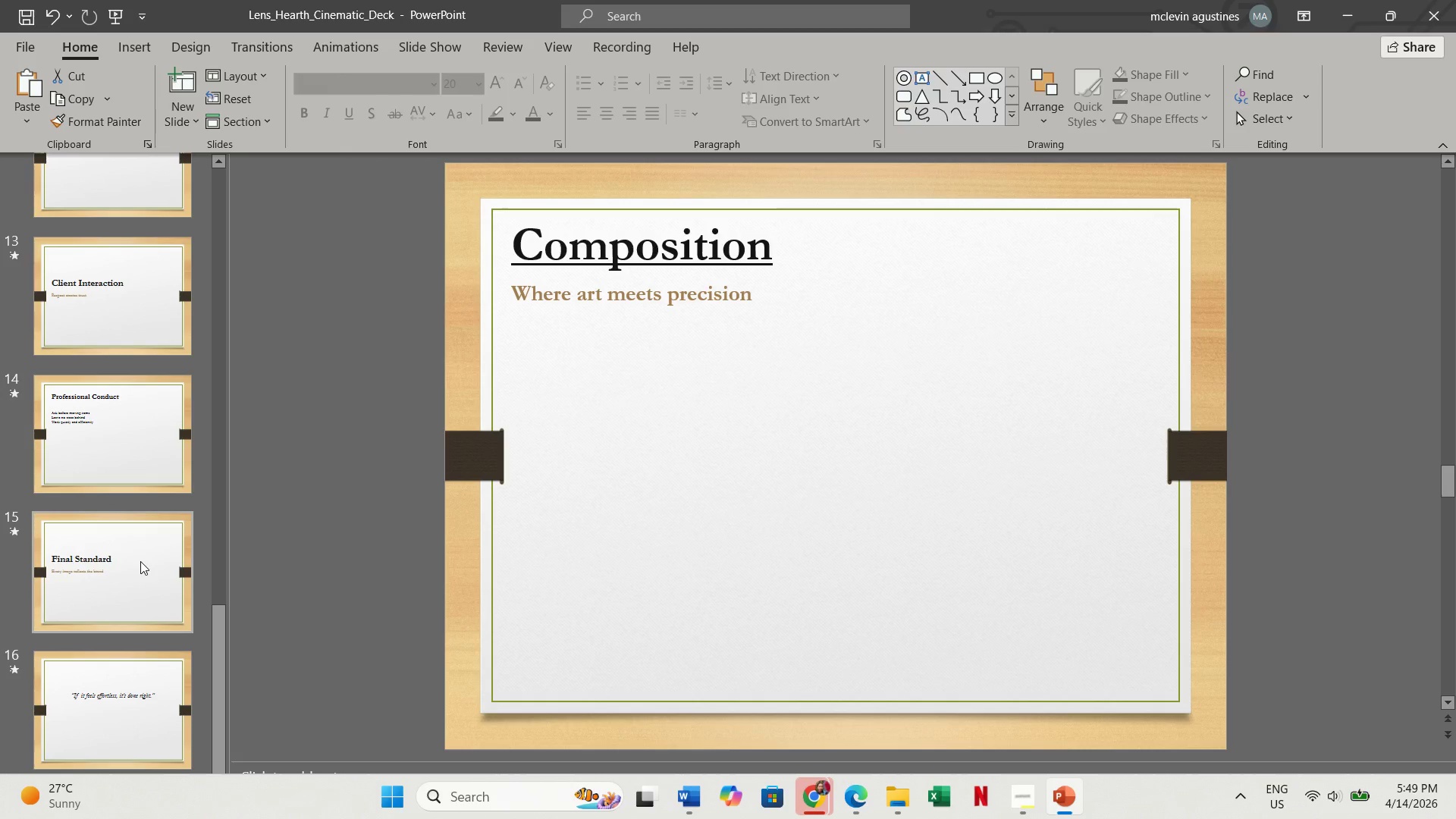 
scroll: coordinate [316, 470], scroll_direction: up, amount: 3.0
 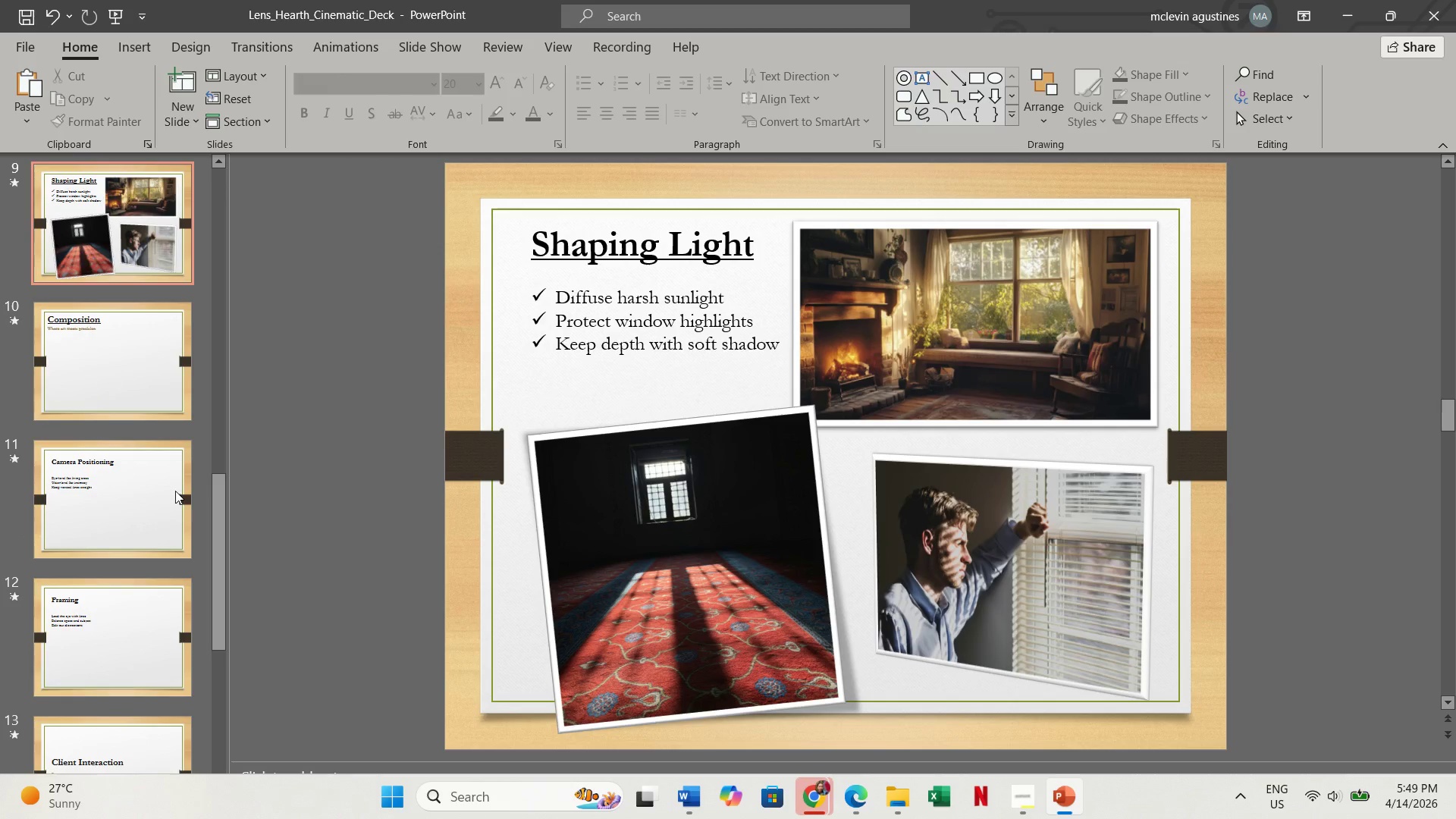 
left_click([99, 497])
 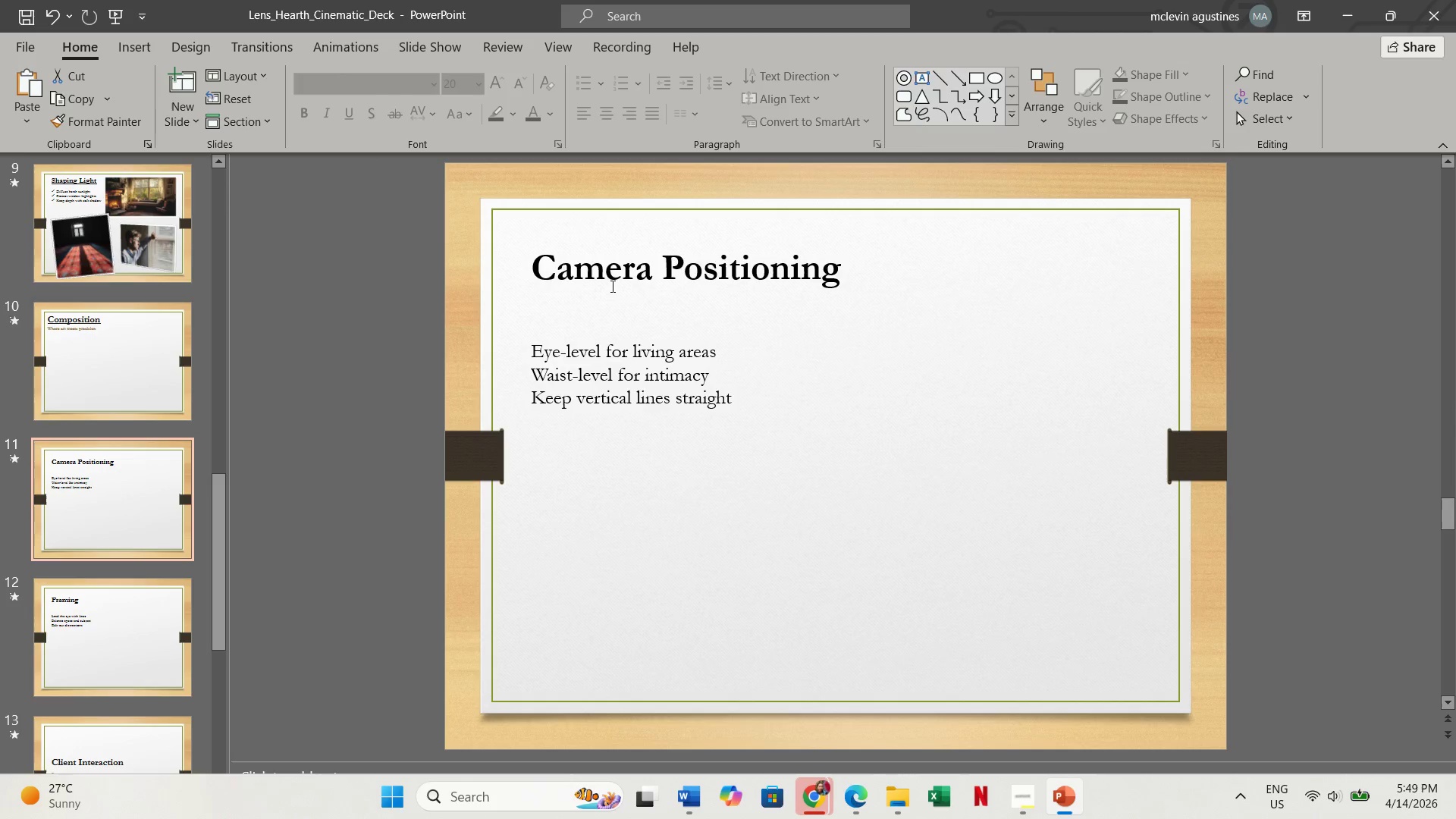 
left_click([641, 268])
 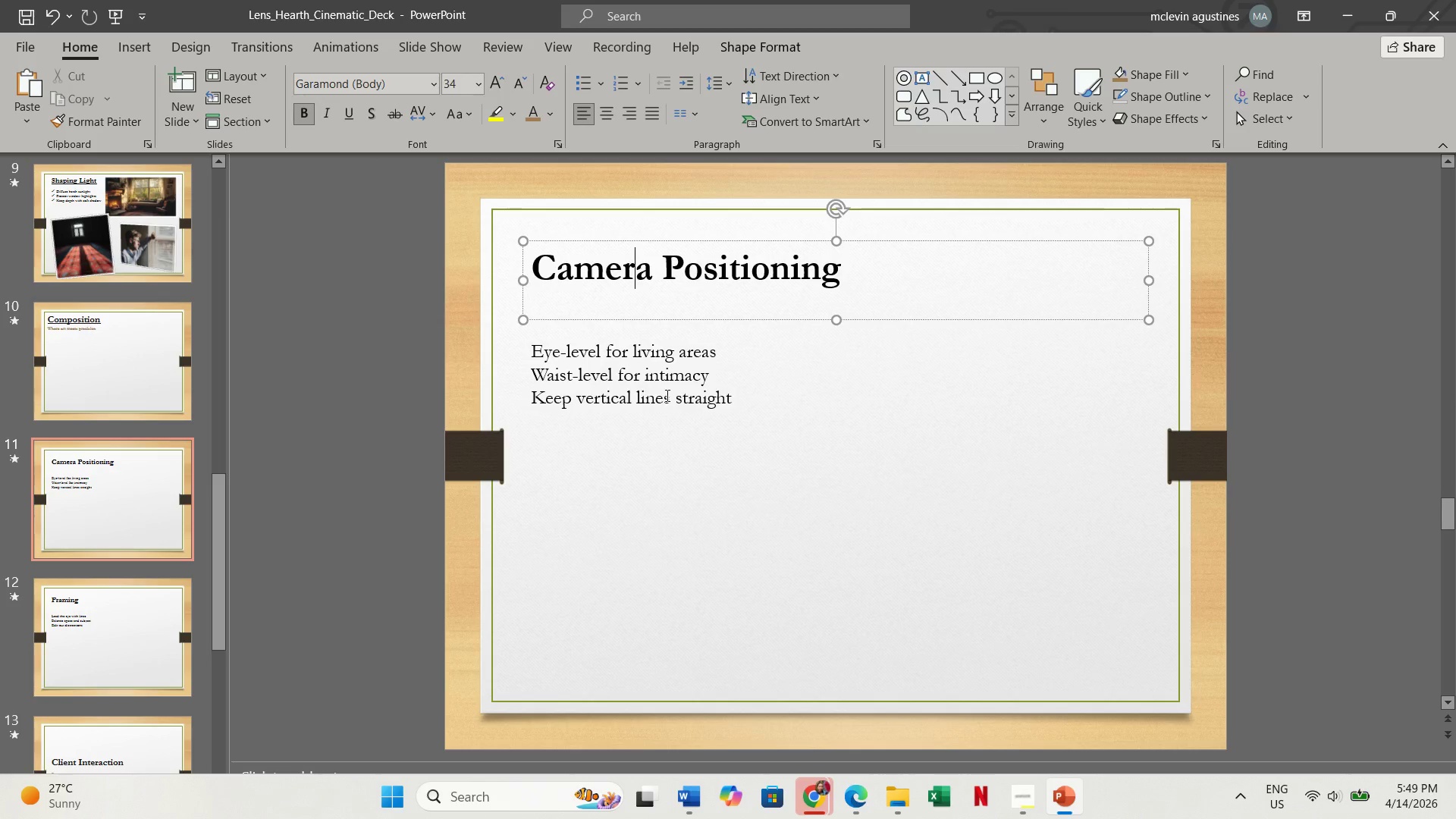 
hold_key(key=ShiftLeft, duration=0.36)
left_click([666, 380])
 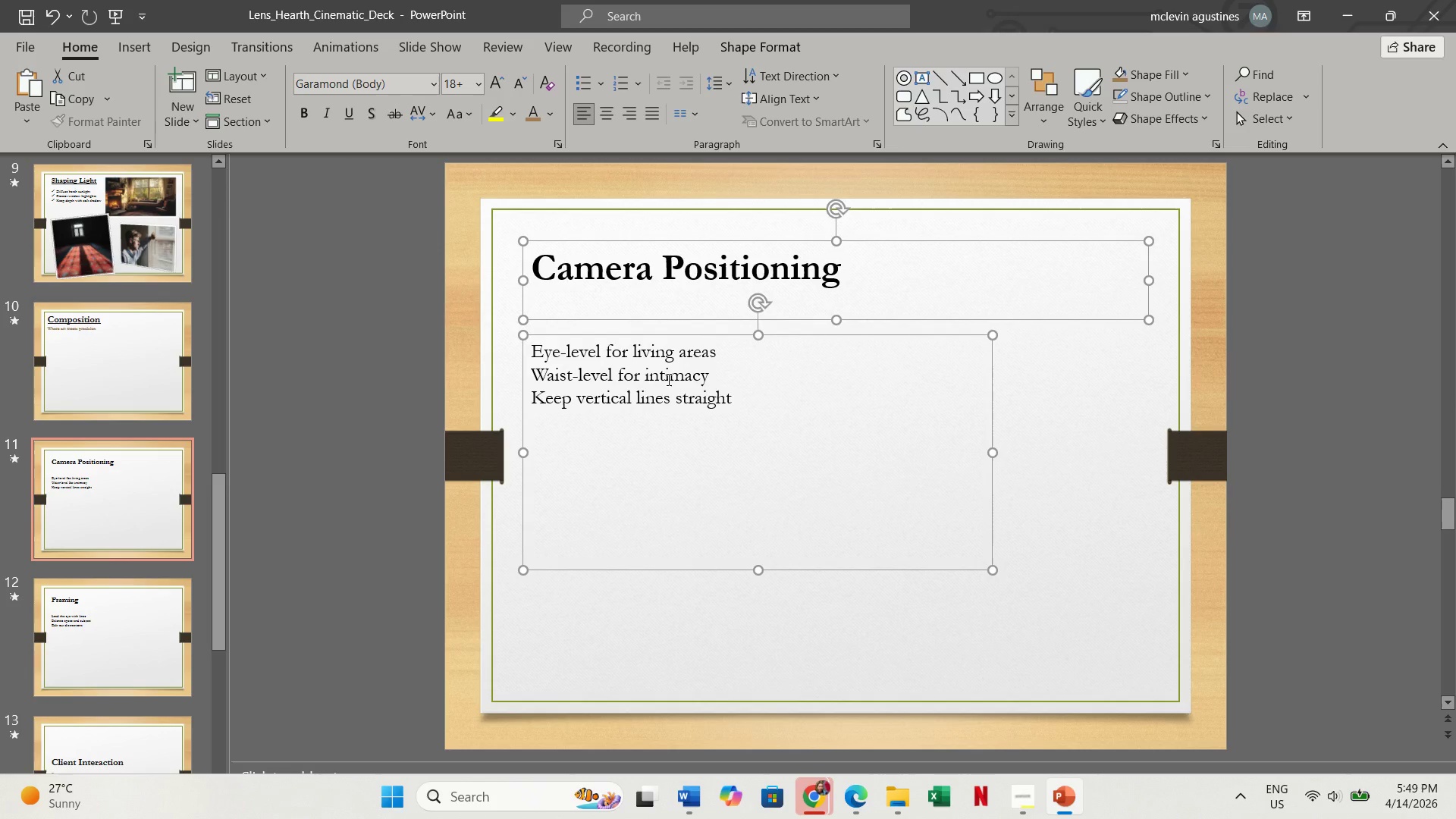 
key(Control+X)
 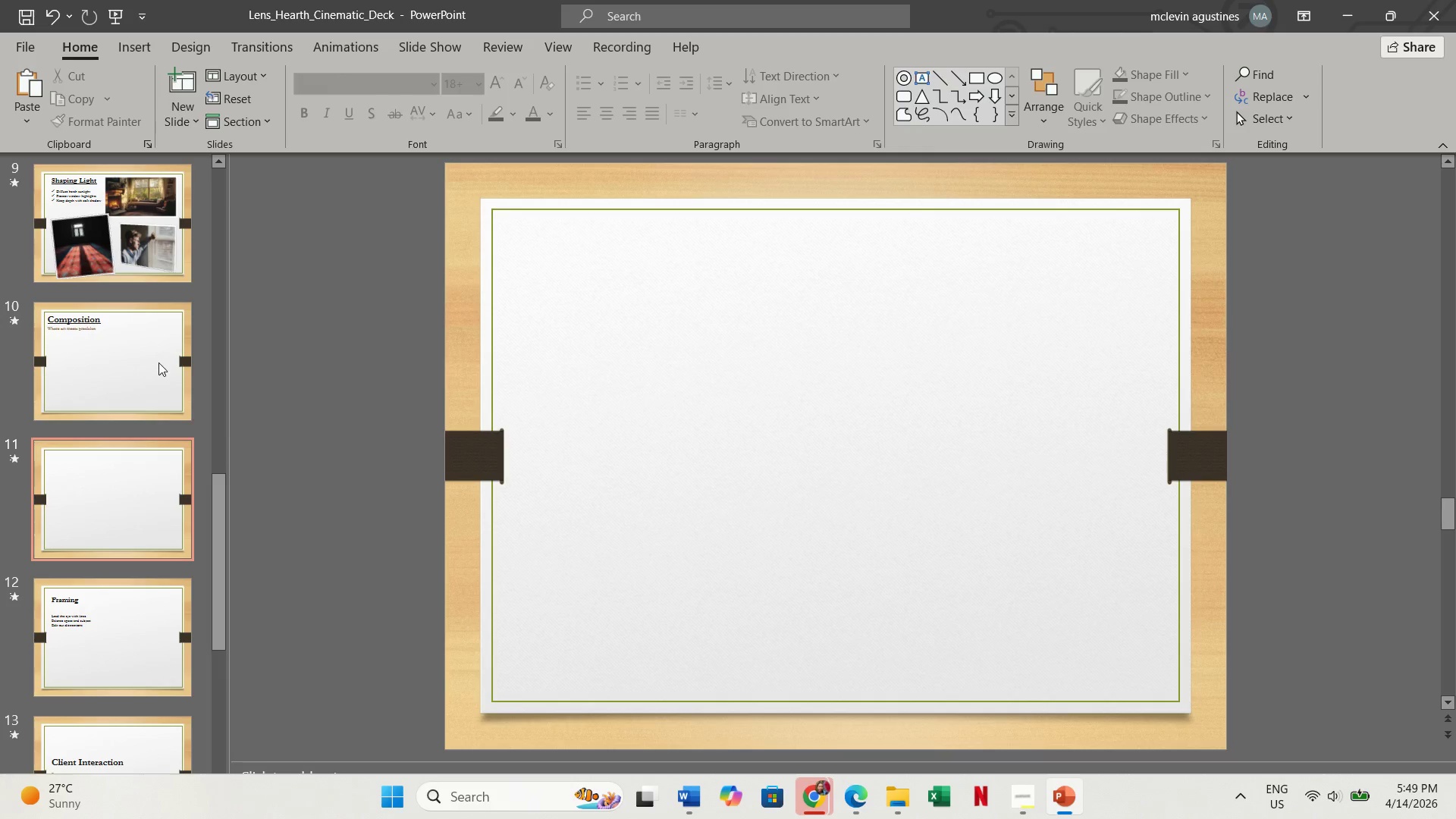 
left_click([119, 366])
 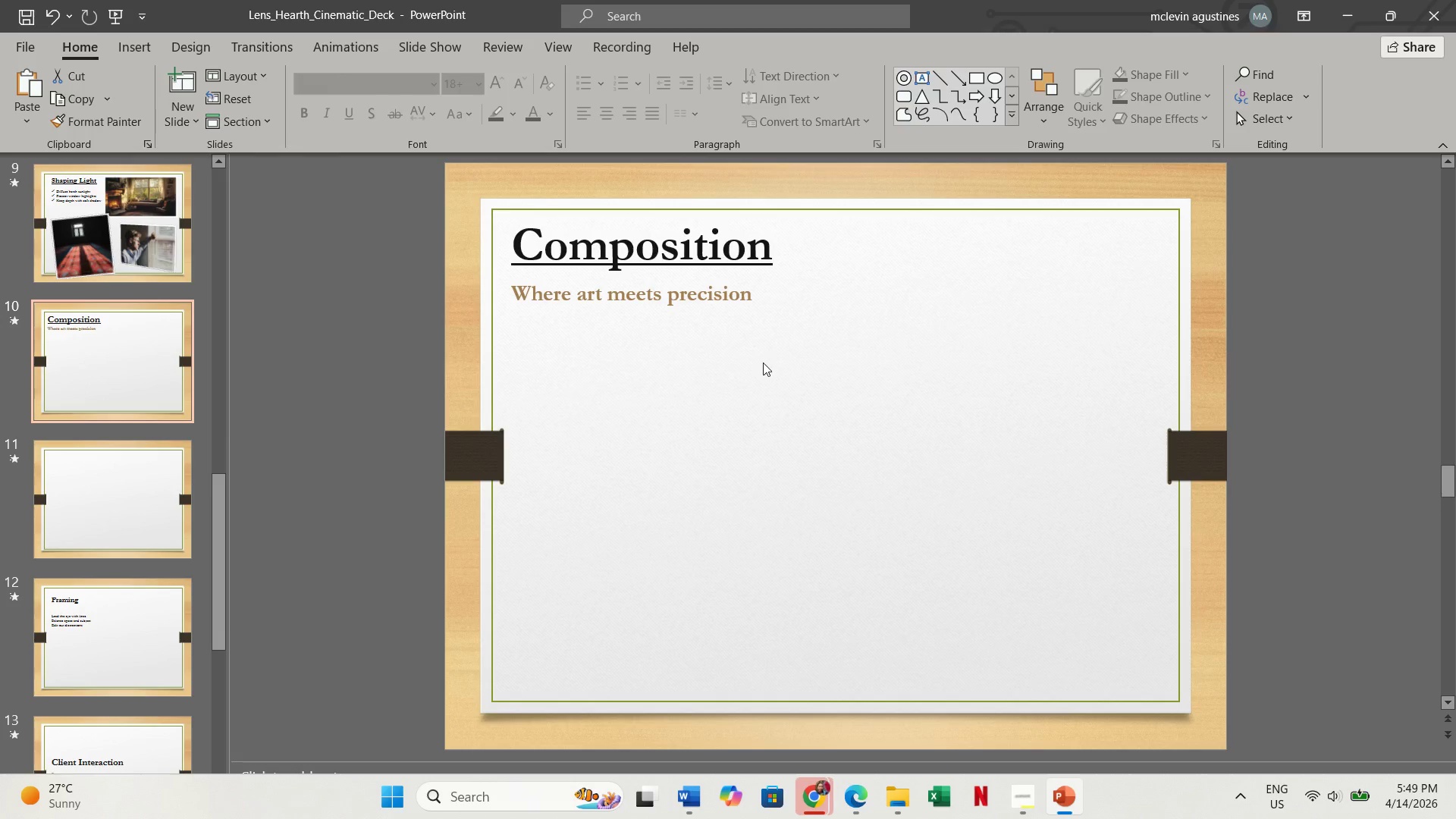 
key(Control+V)
 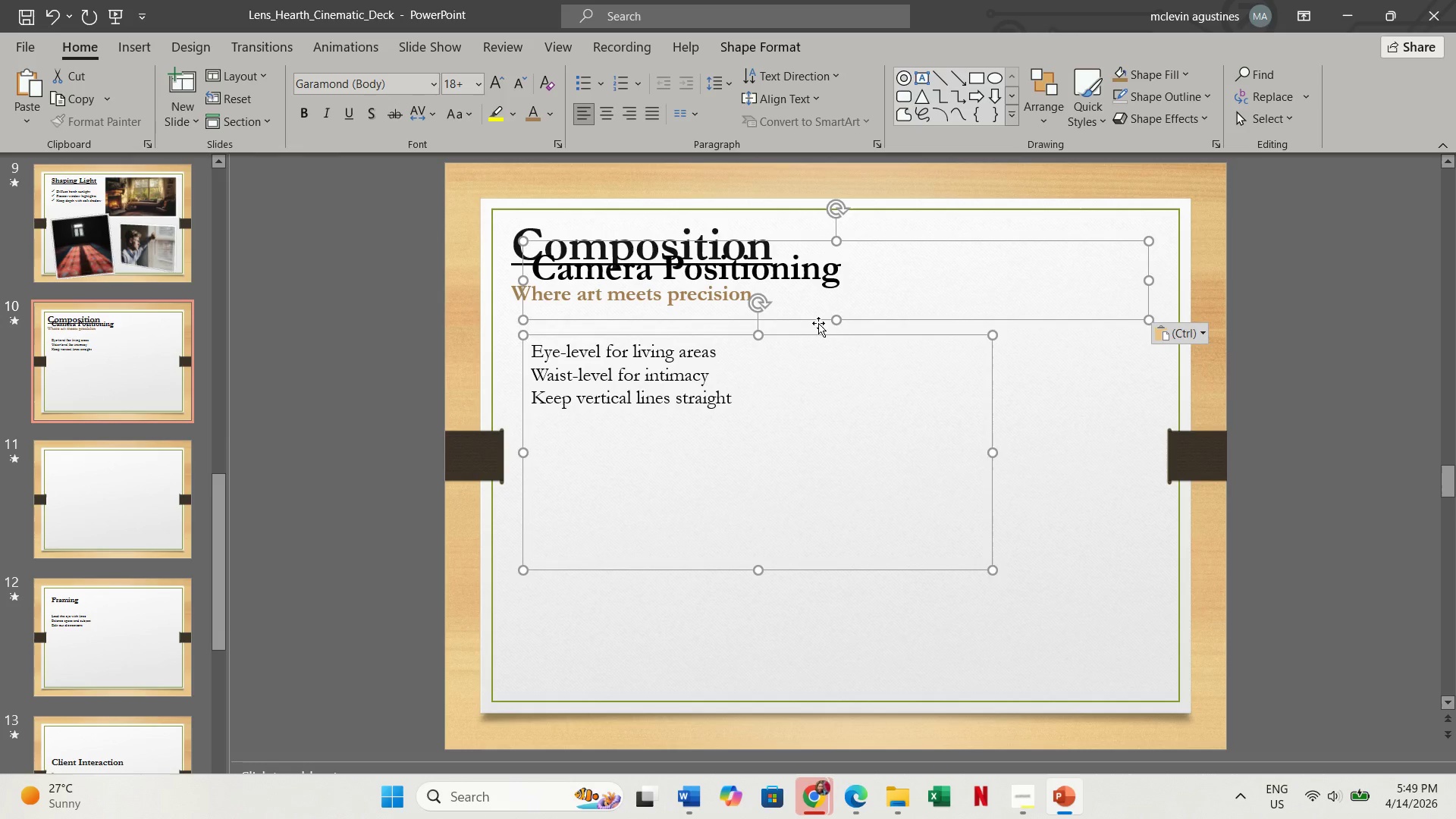 
left_click_drag(start_coordinate=[817, 323], to_coordinate=[795, 400])
 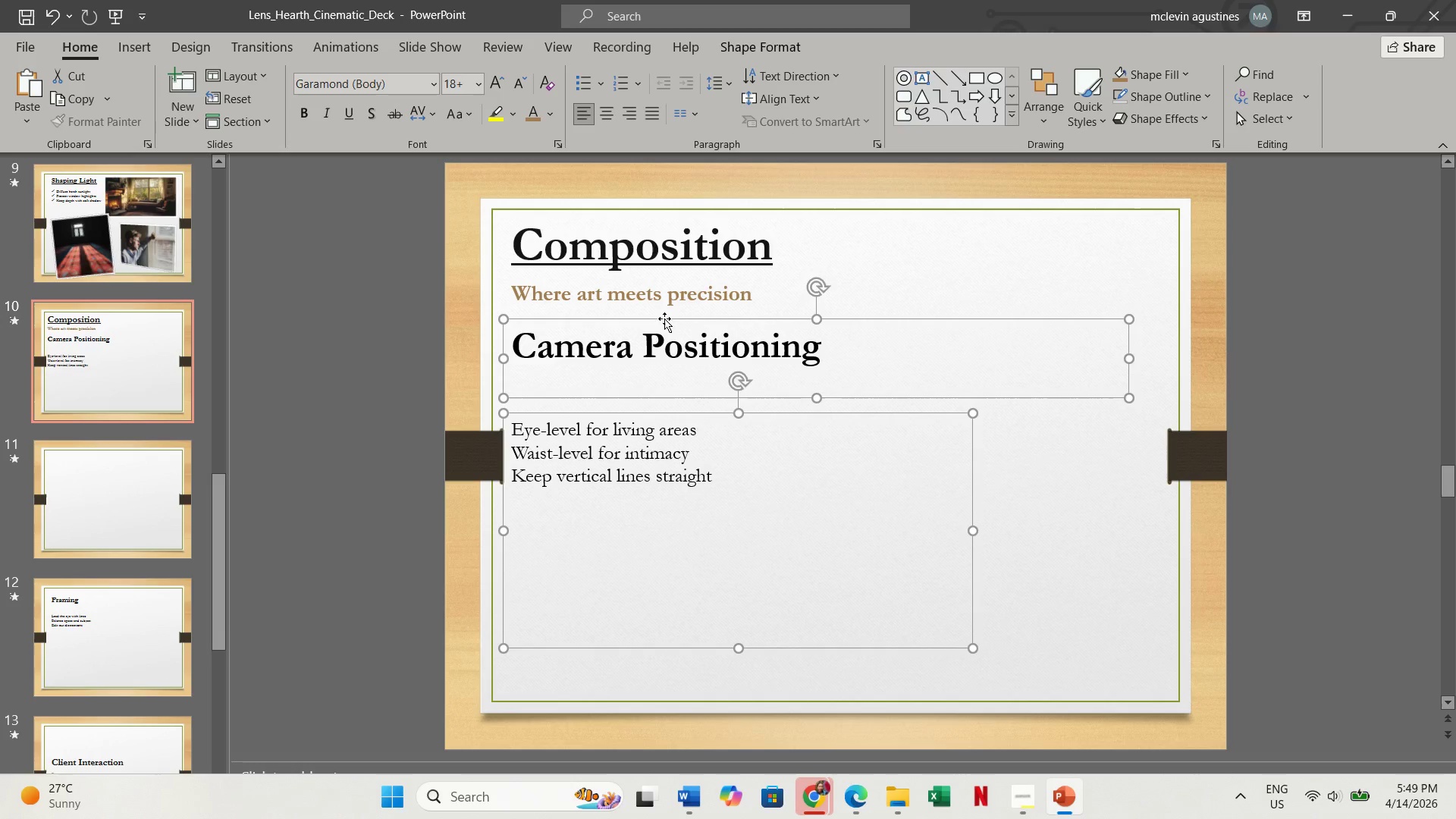 
left_click([664, 318])
 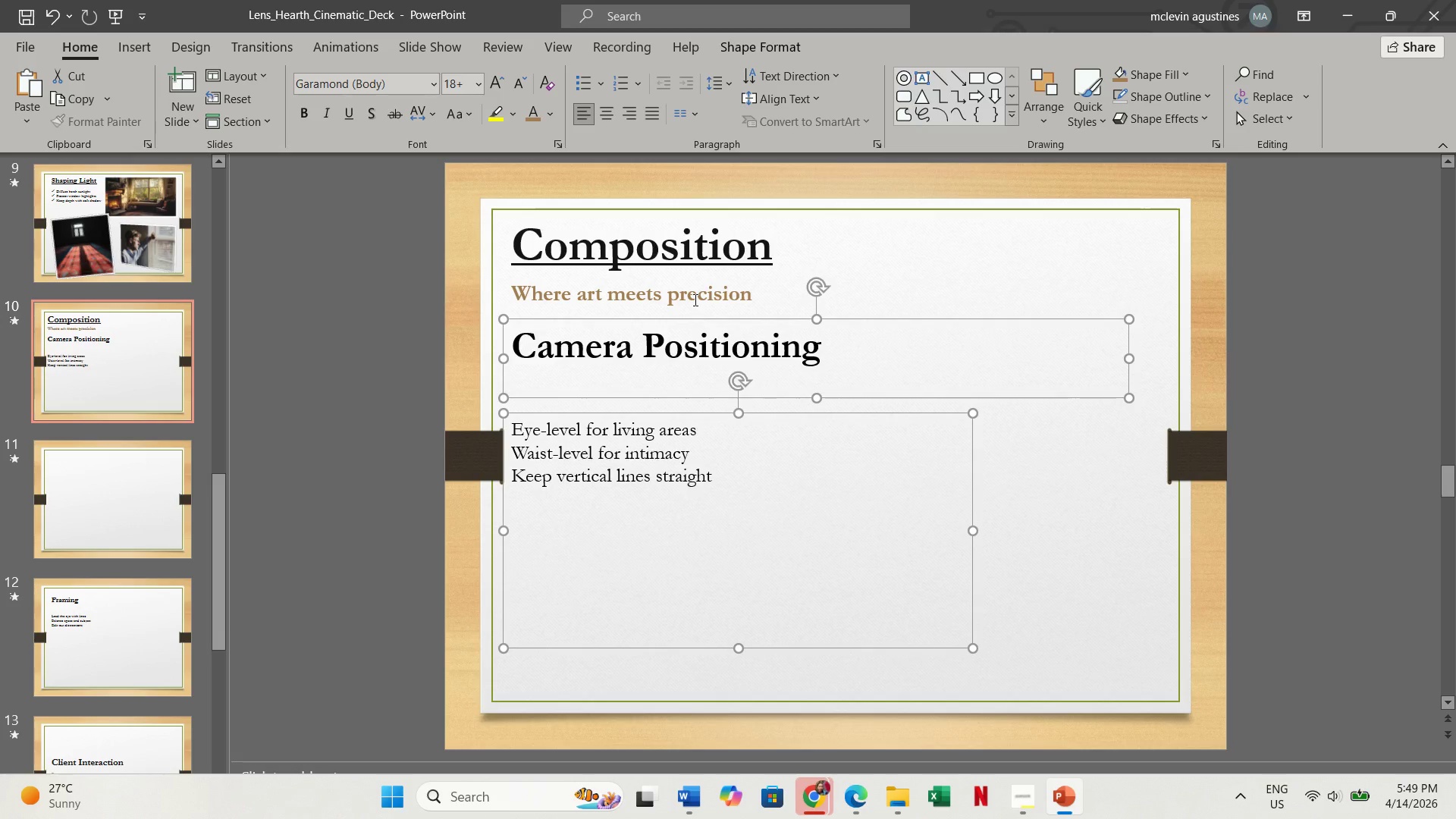 
left_click([694, 300])
 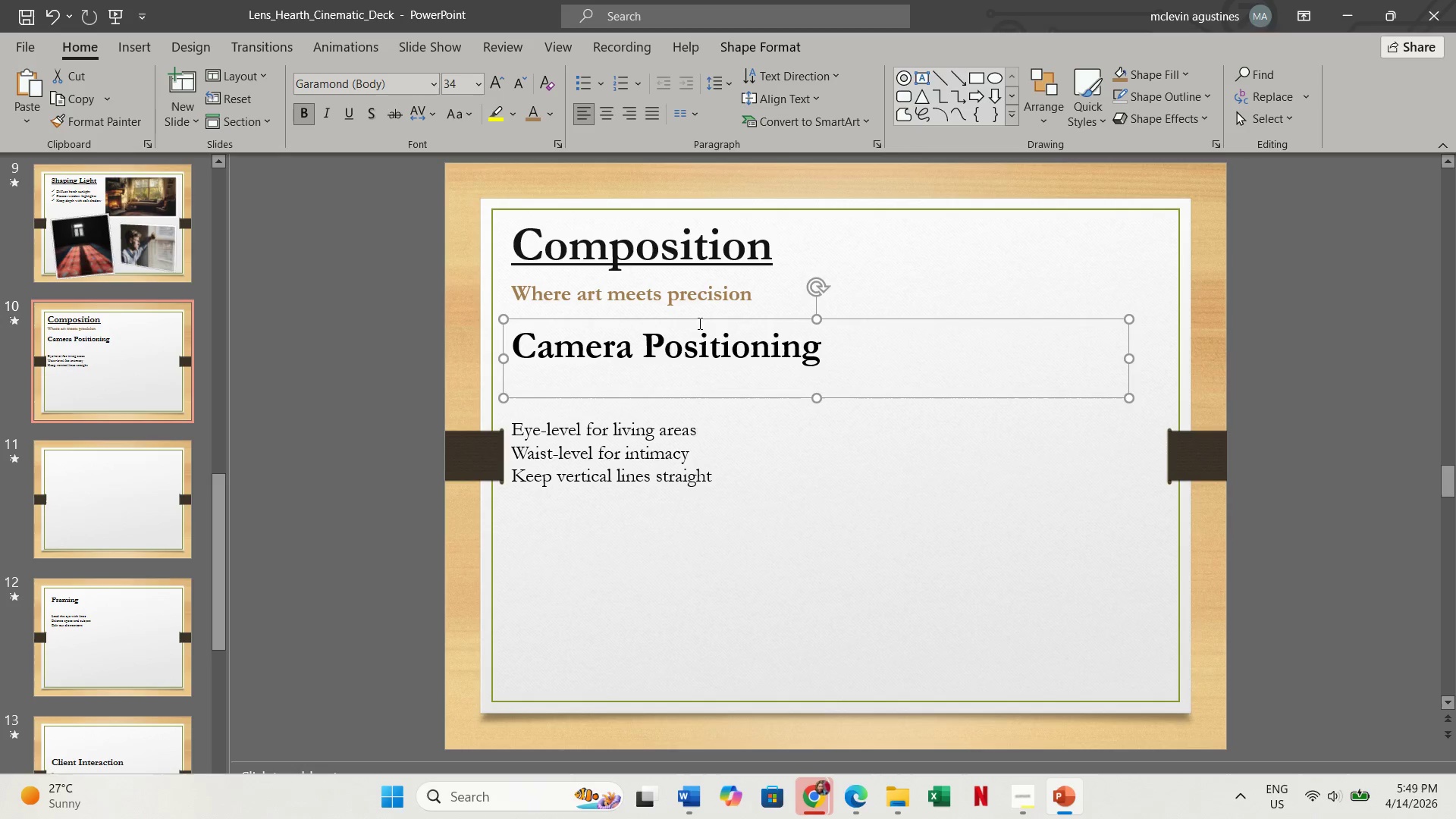 
left_click([698, 318])
 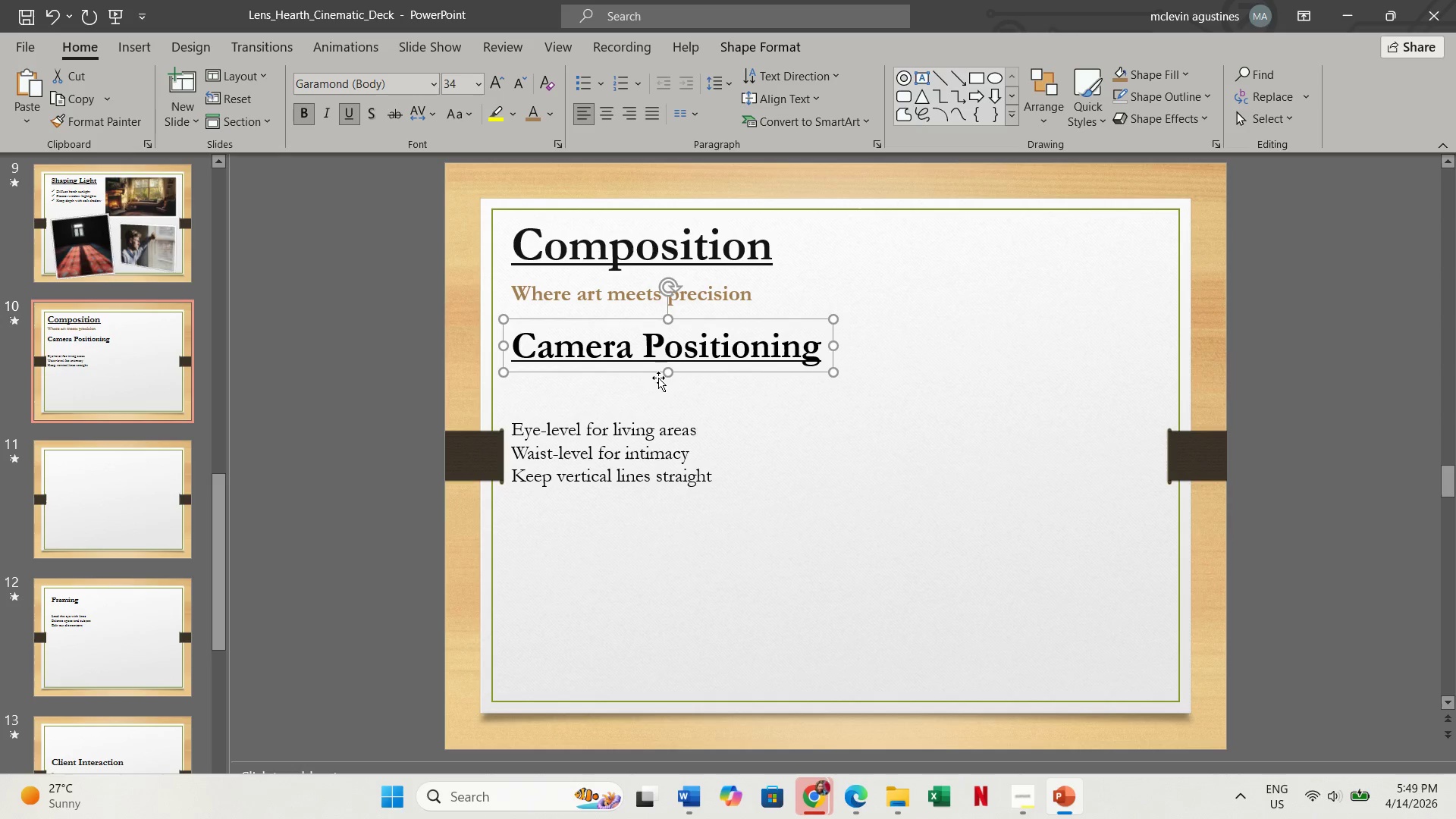 
left_click([638, 434])
 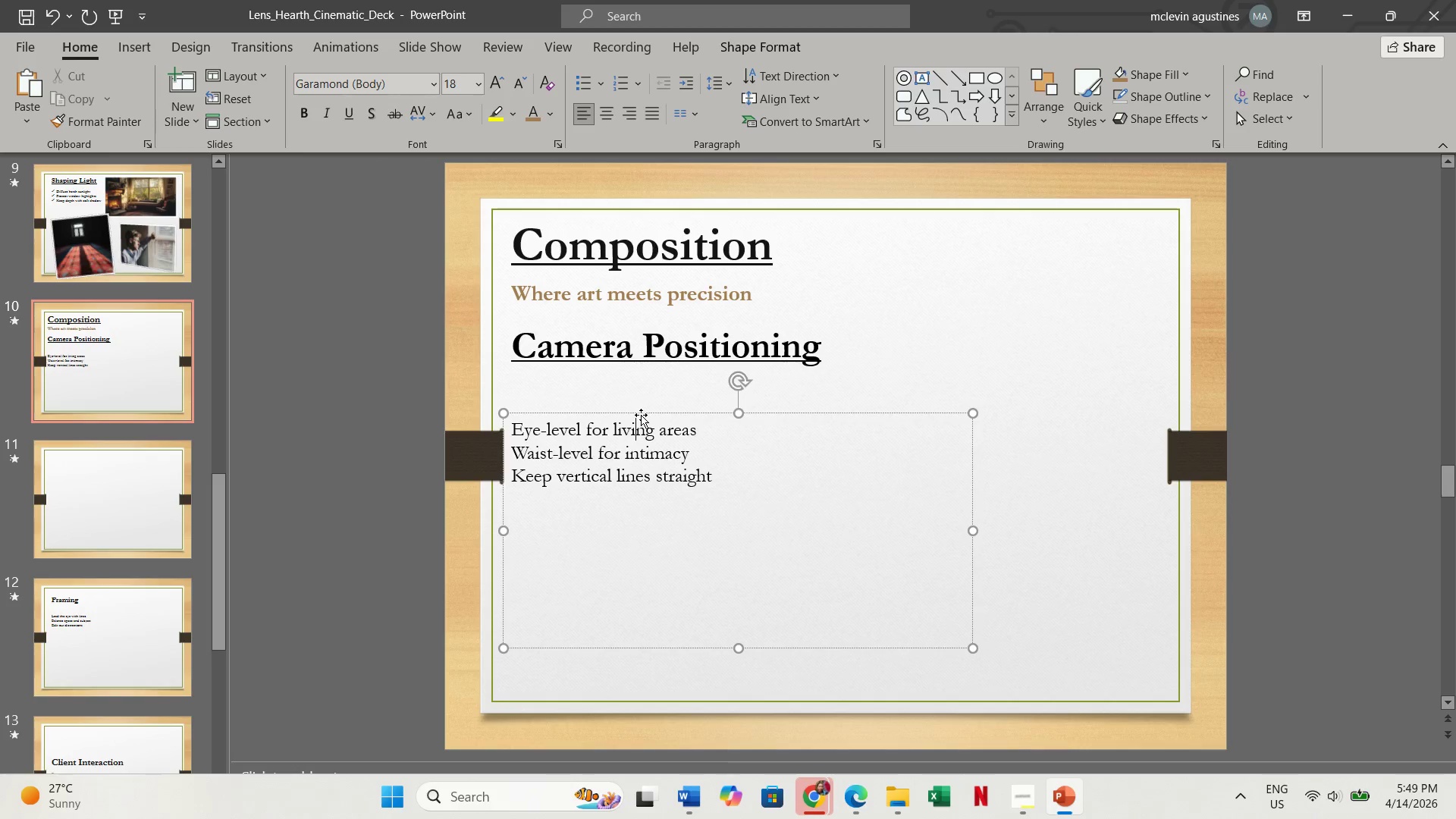 
left_click_drag(start_coordinate=[641, 415], to_coordinate=[643, 381])
 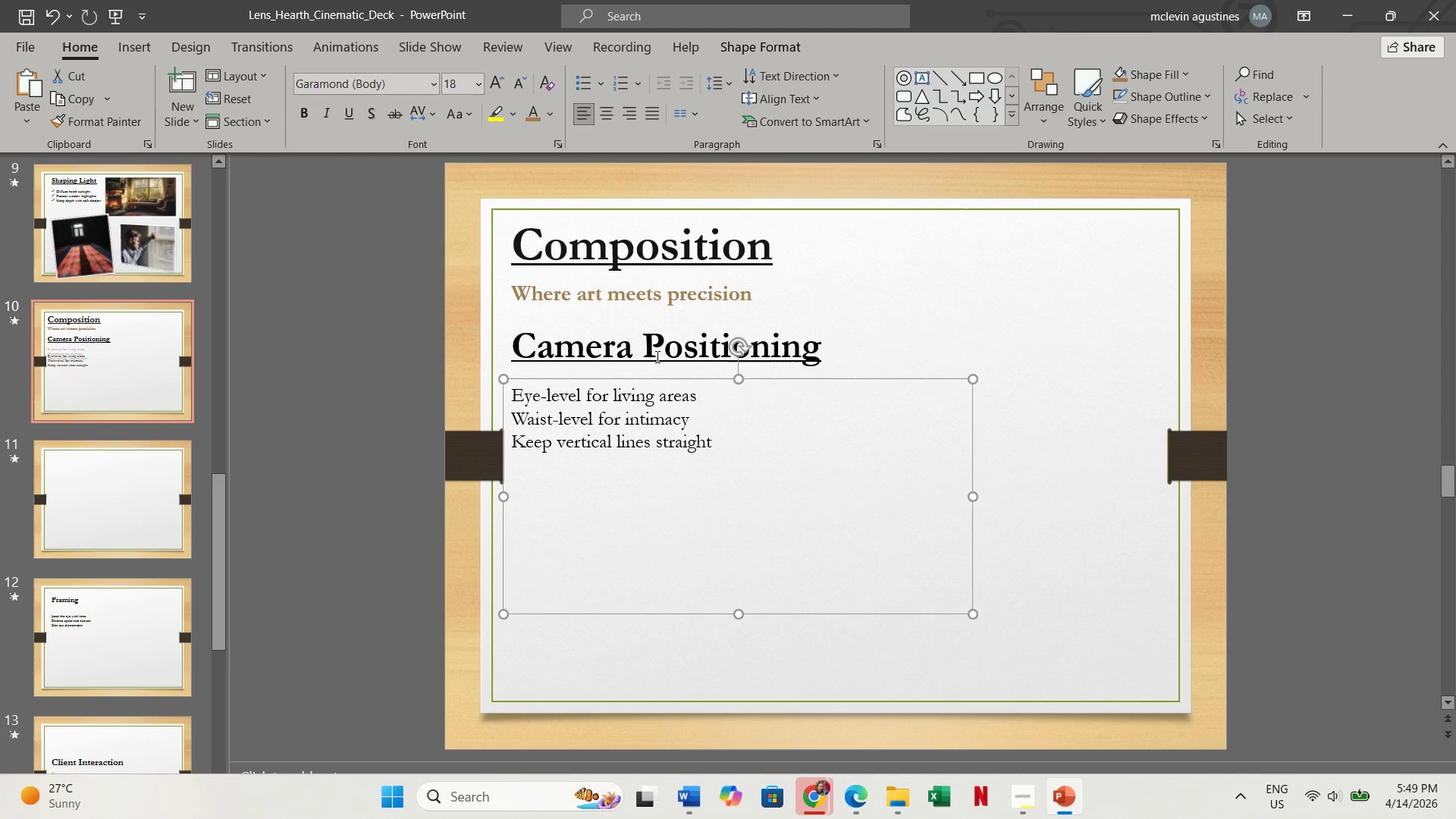 
left_click([656, 356])
 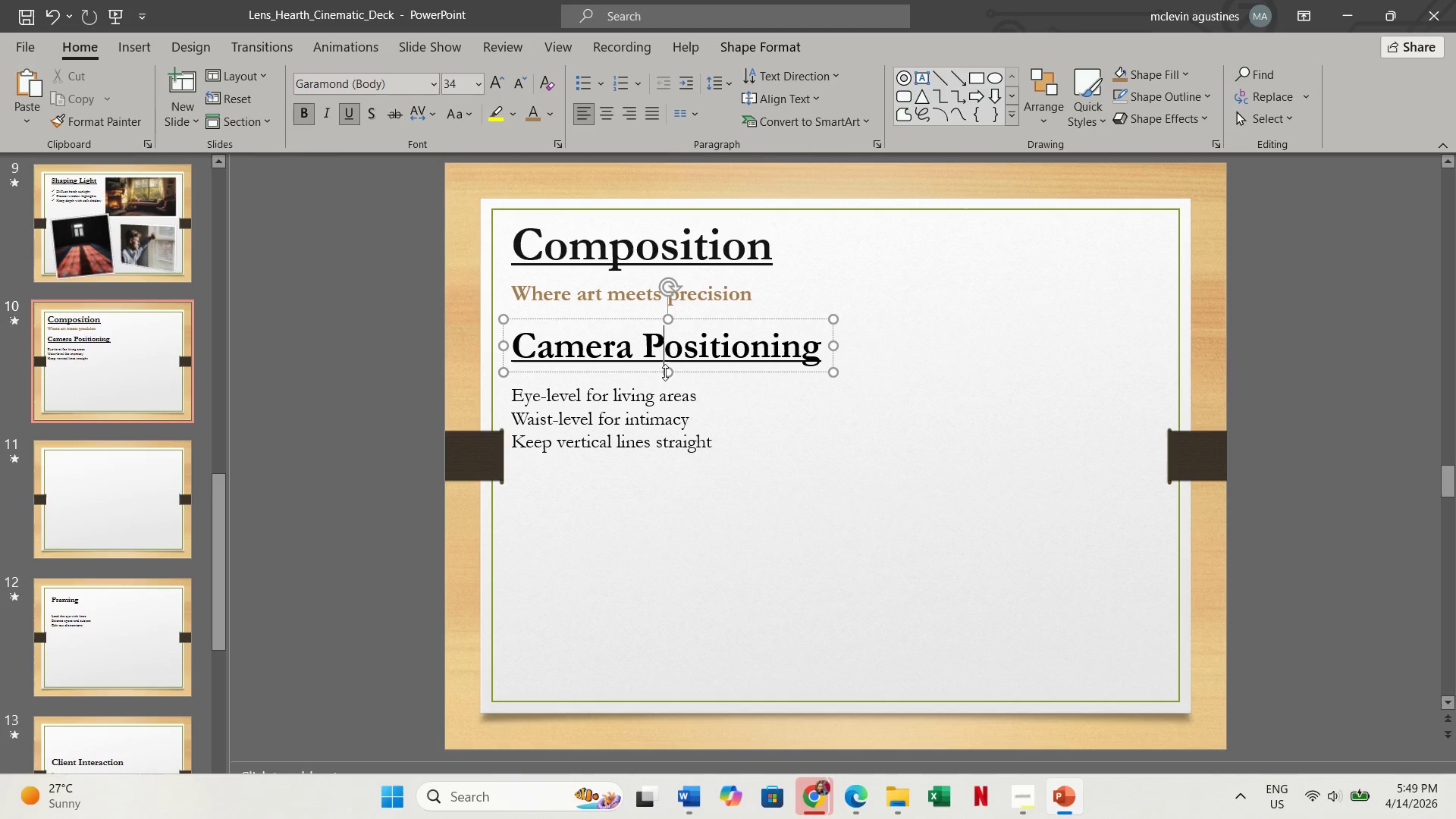 
left_click([665, 372])
 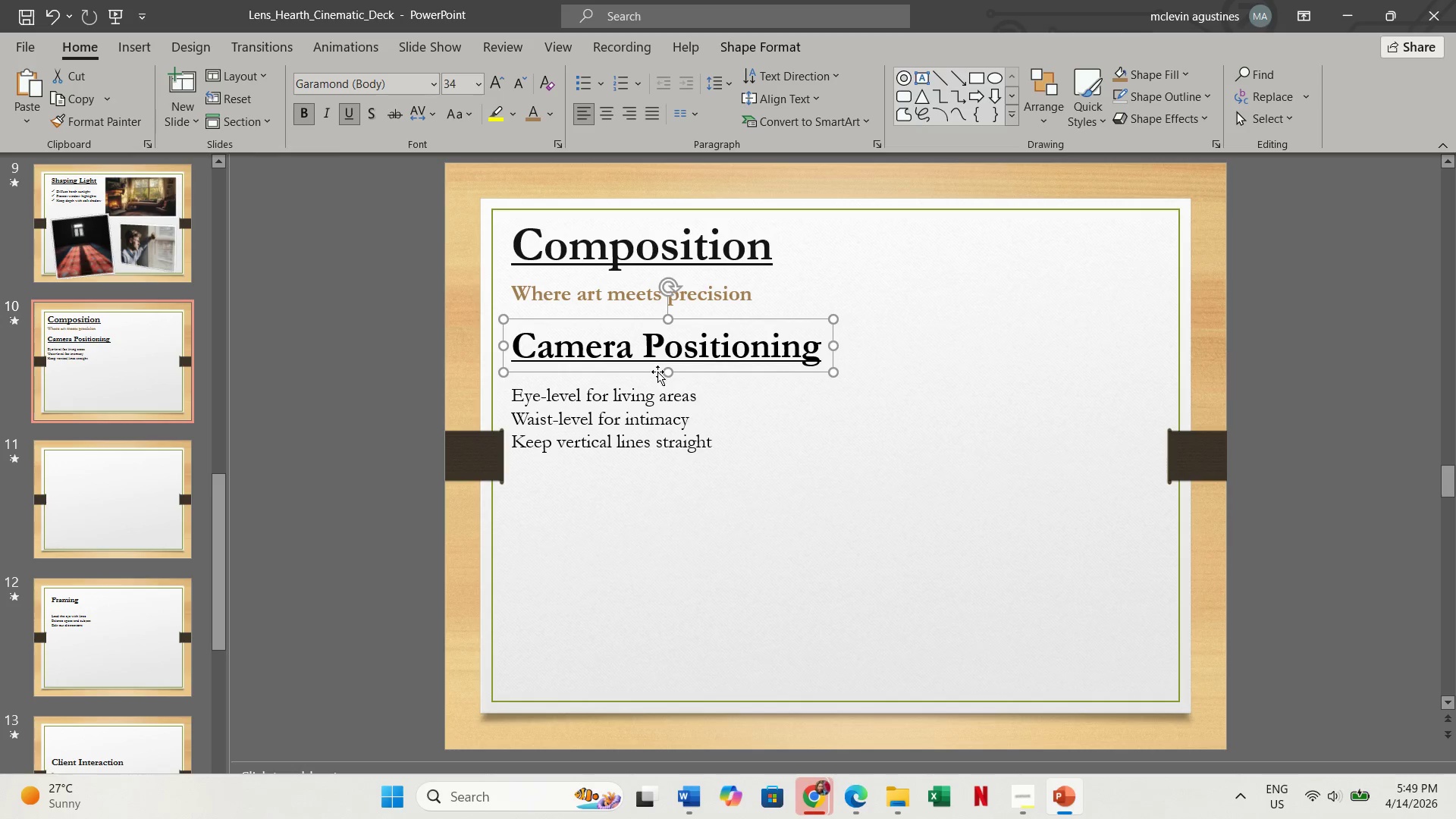 
left_click_drag(start_coordinate=[657, 372], to_coordinate=[680, 372])
 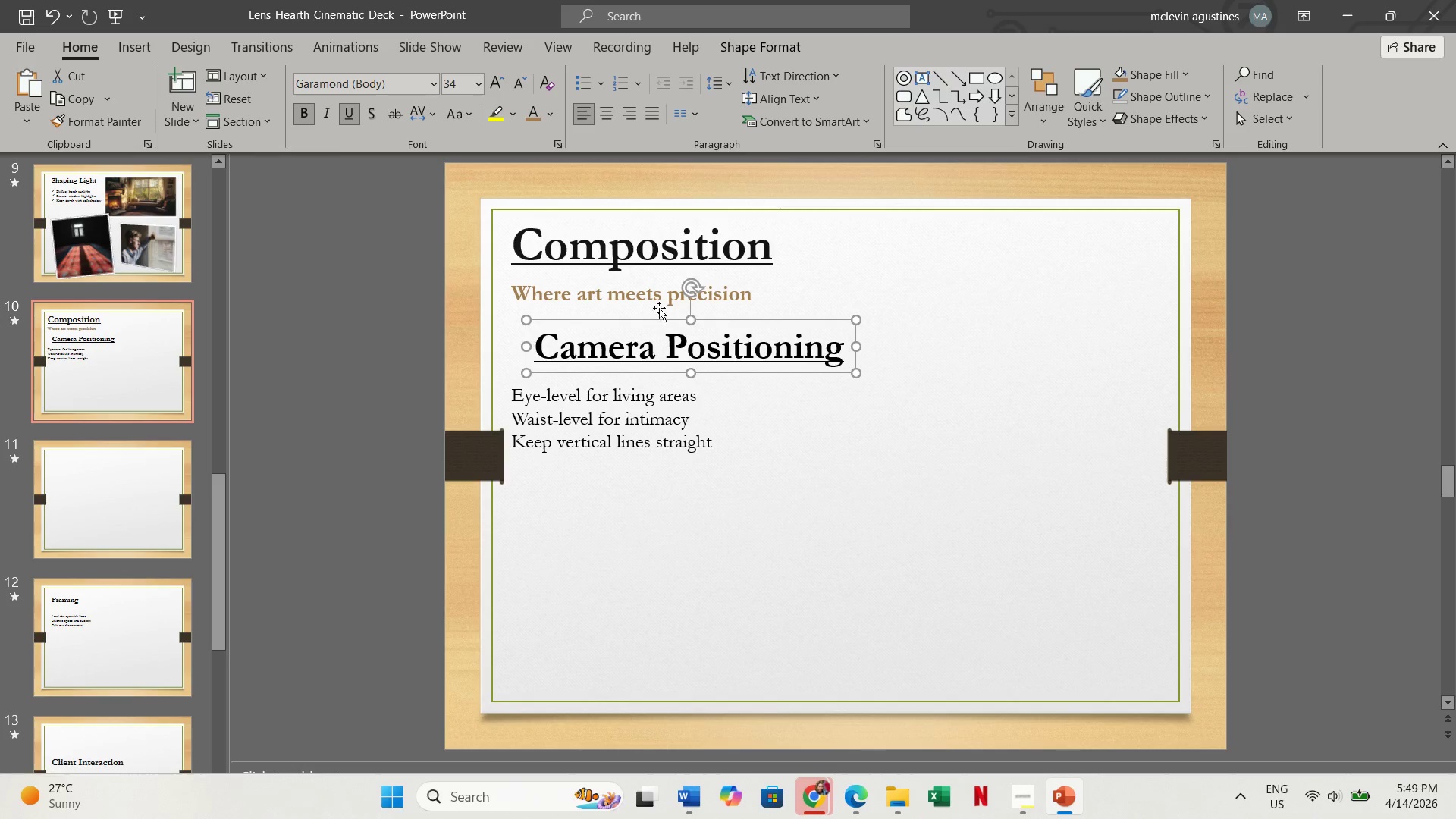 
left_click_drag(start_coordinate=[641, 299], to_coordinate=[642, 303])
 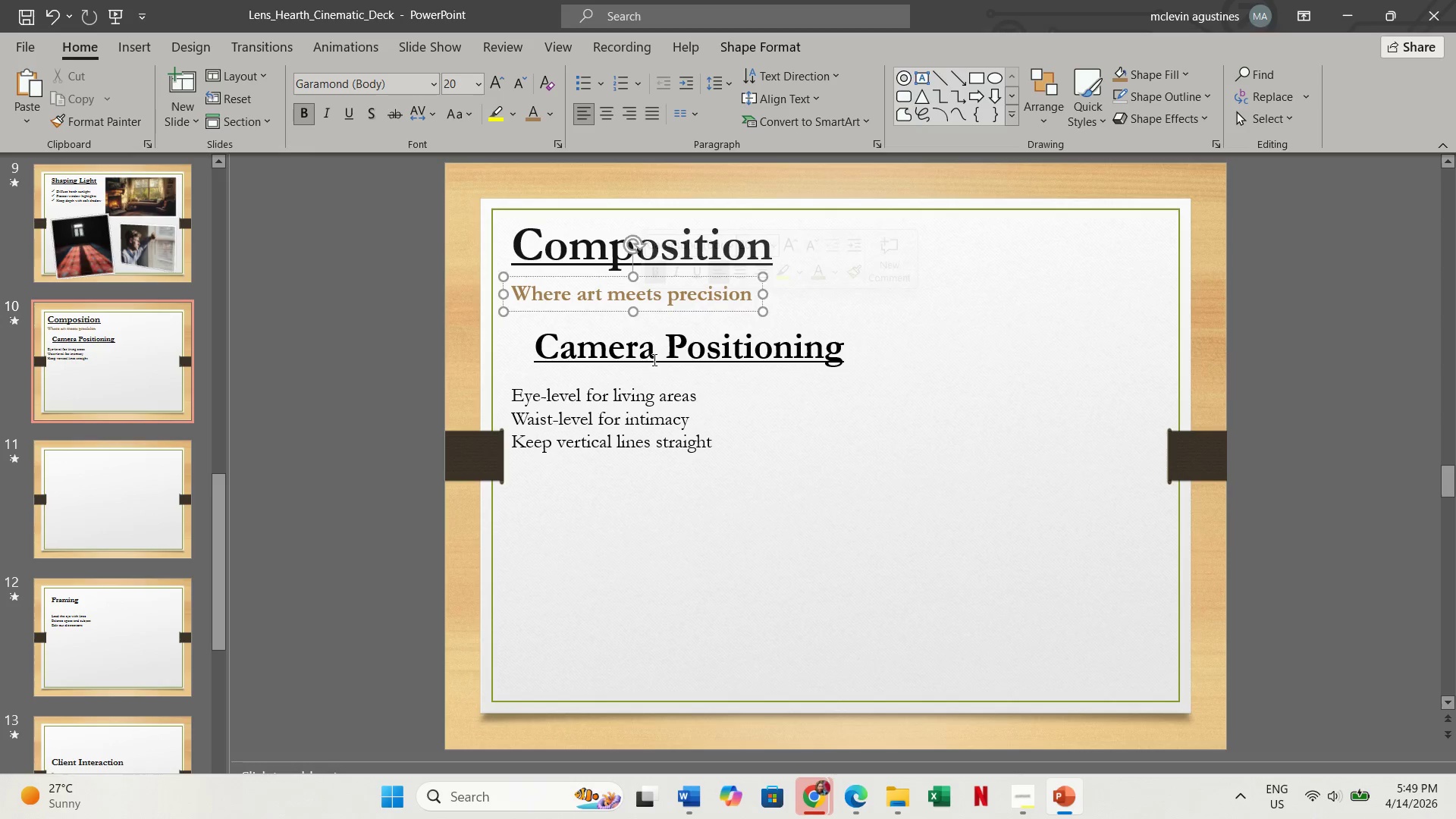 
left_click_drag(start_coordinate=[669, 371], to_coordinate=[649, 384])
 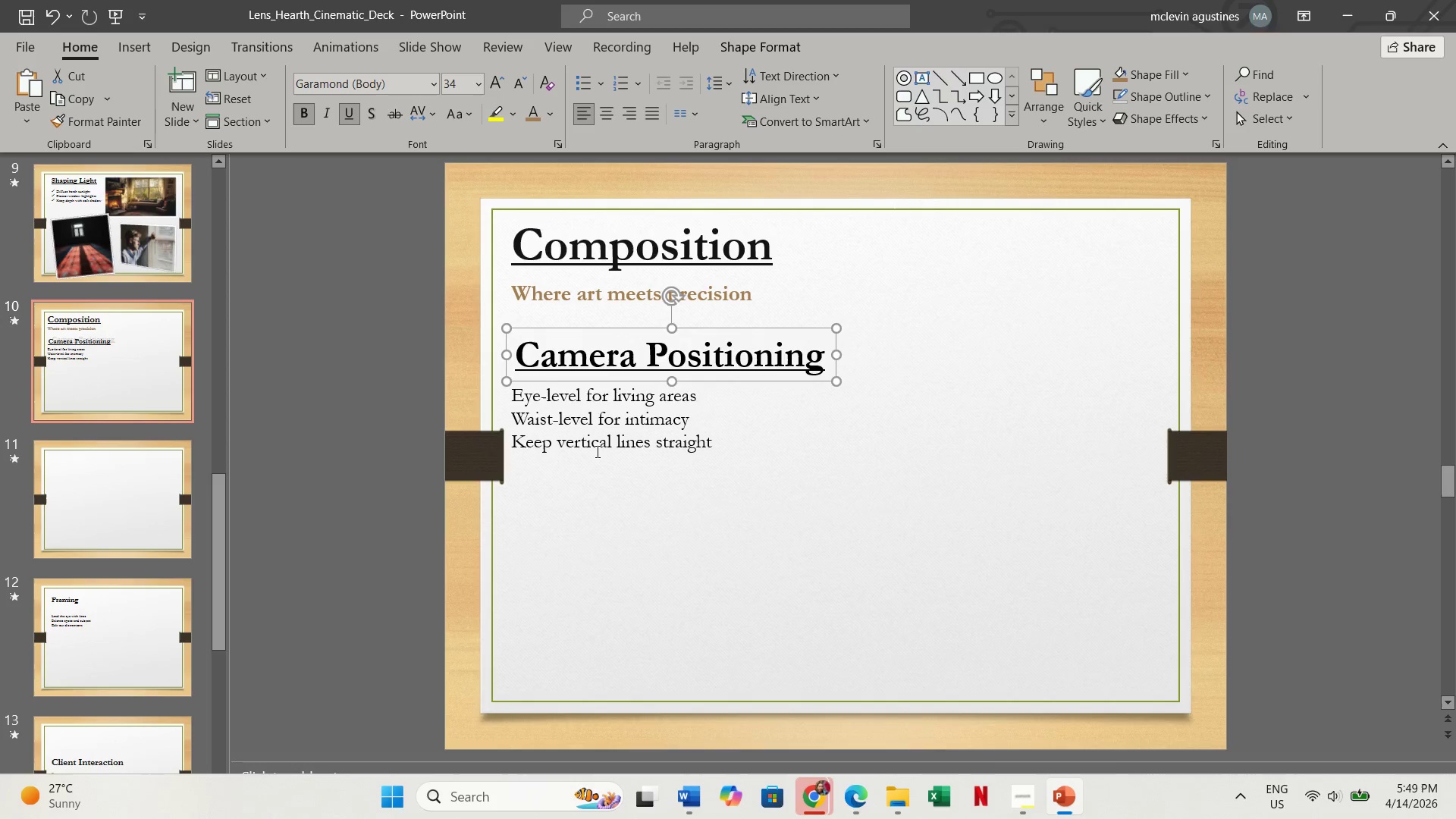 
left_click([598, 450])
 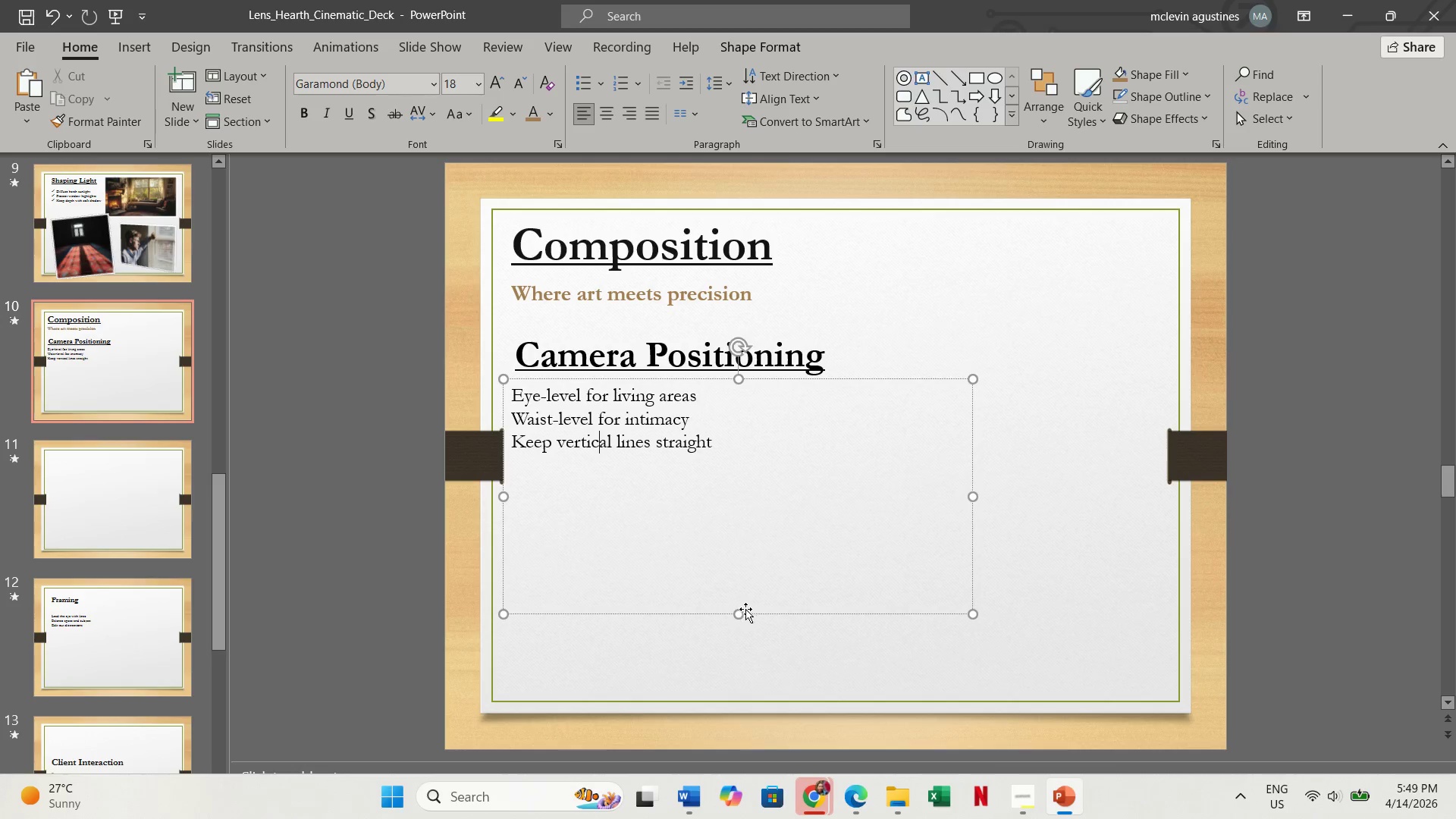 
left_click_drag(start_coordinate=[742, 613], to_coordinate=[752, 464])
 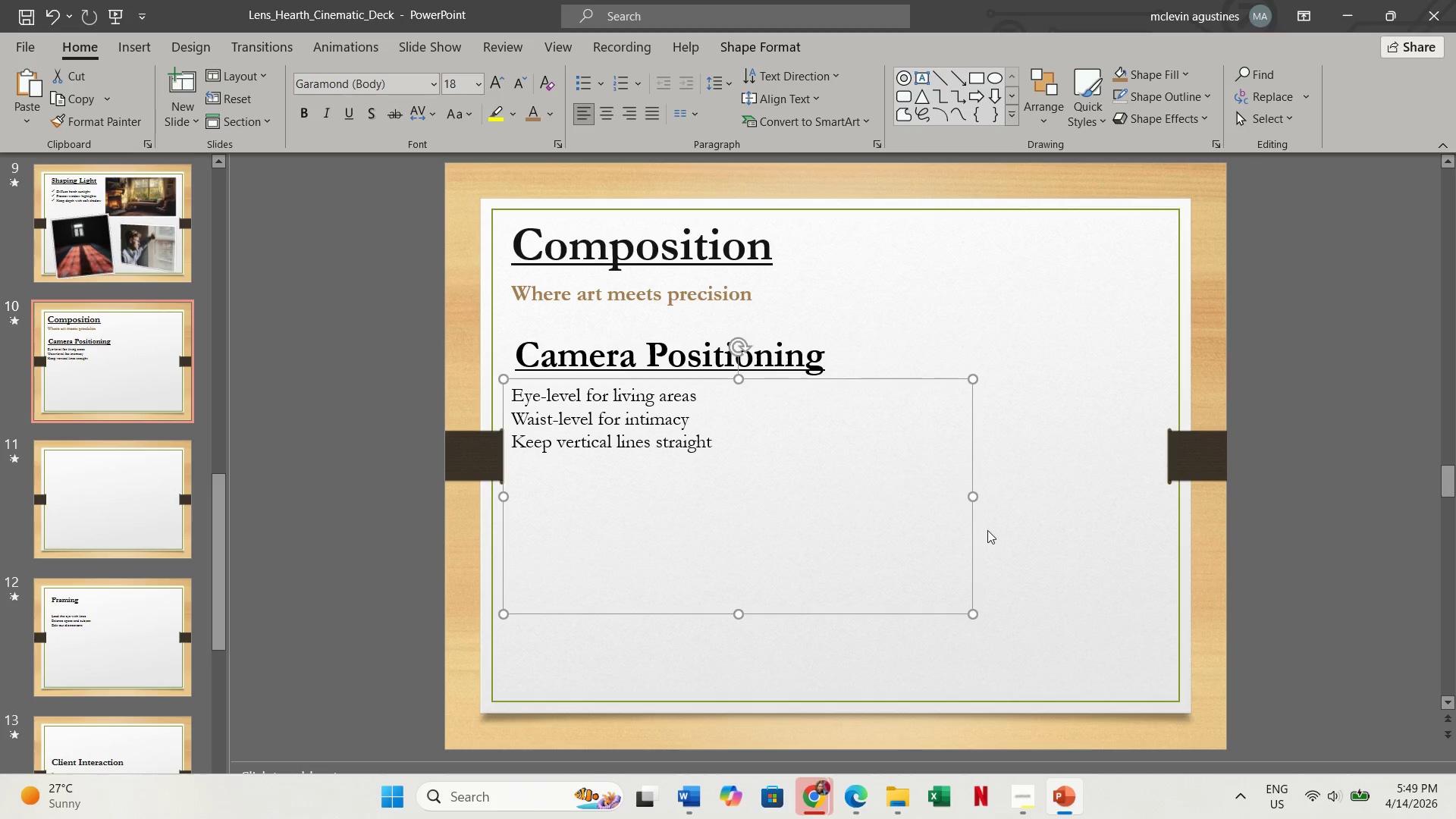 
left_click_drag(start_coordinate=[974, 613], to_coordinate=[782, 485])
 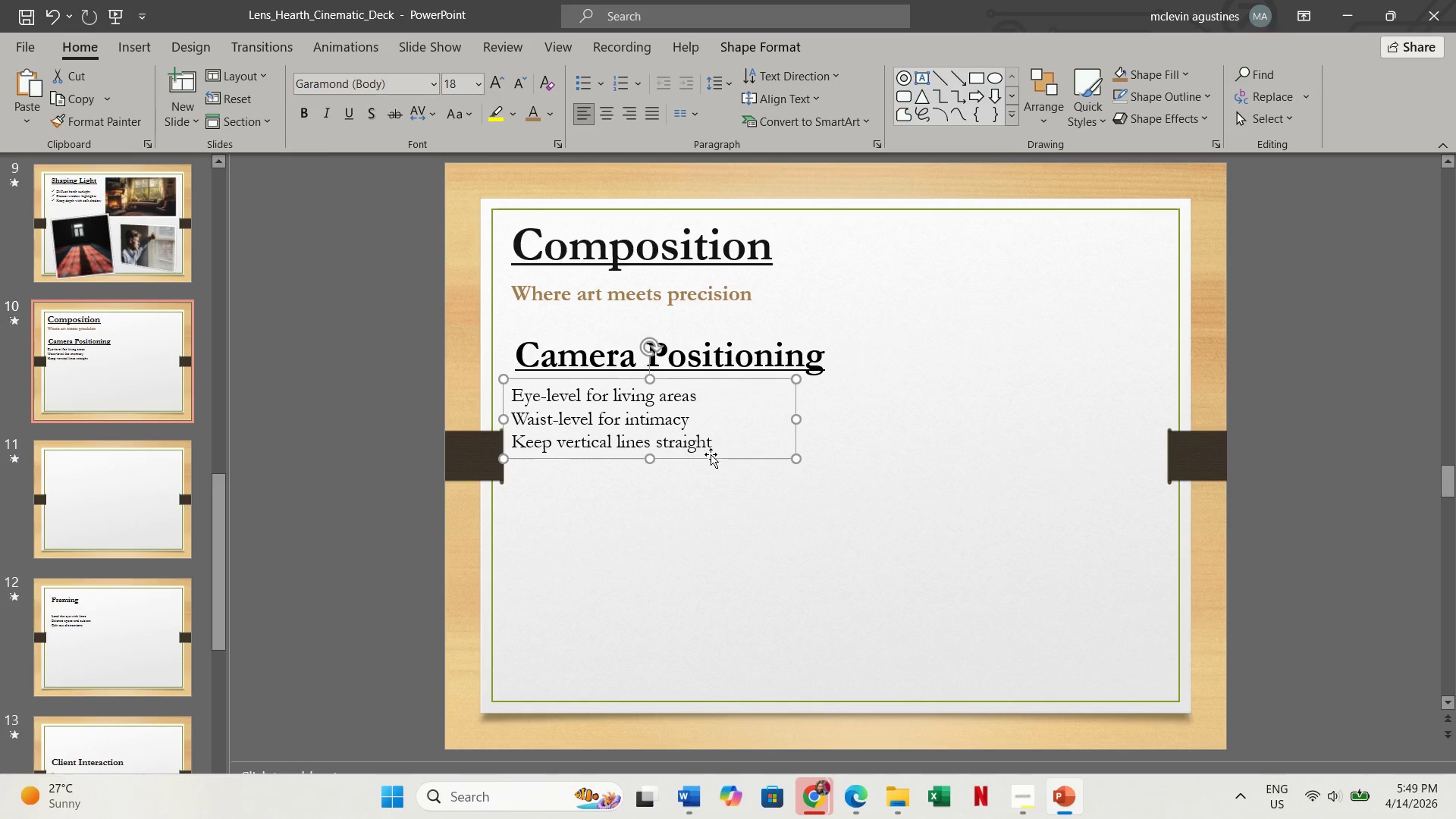 
left_click_drag(start_coordinate=[716, 458], to_coordinate=[1112, 422])
 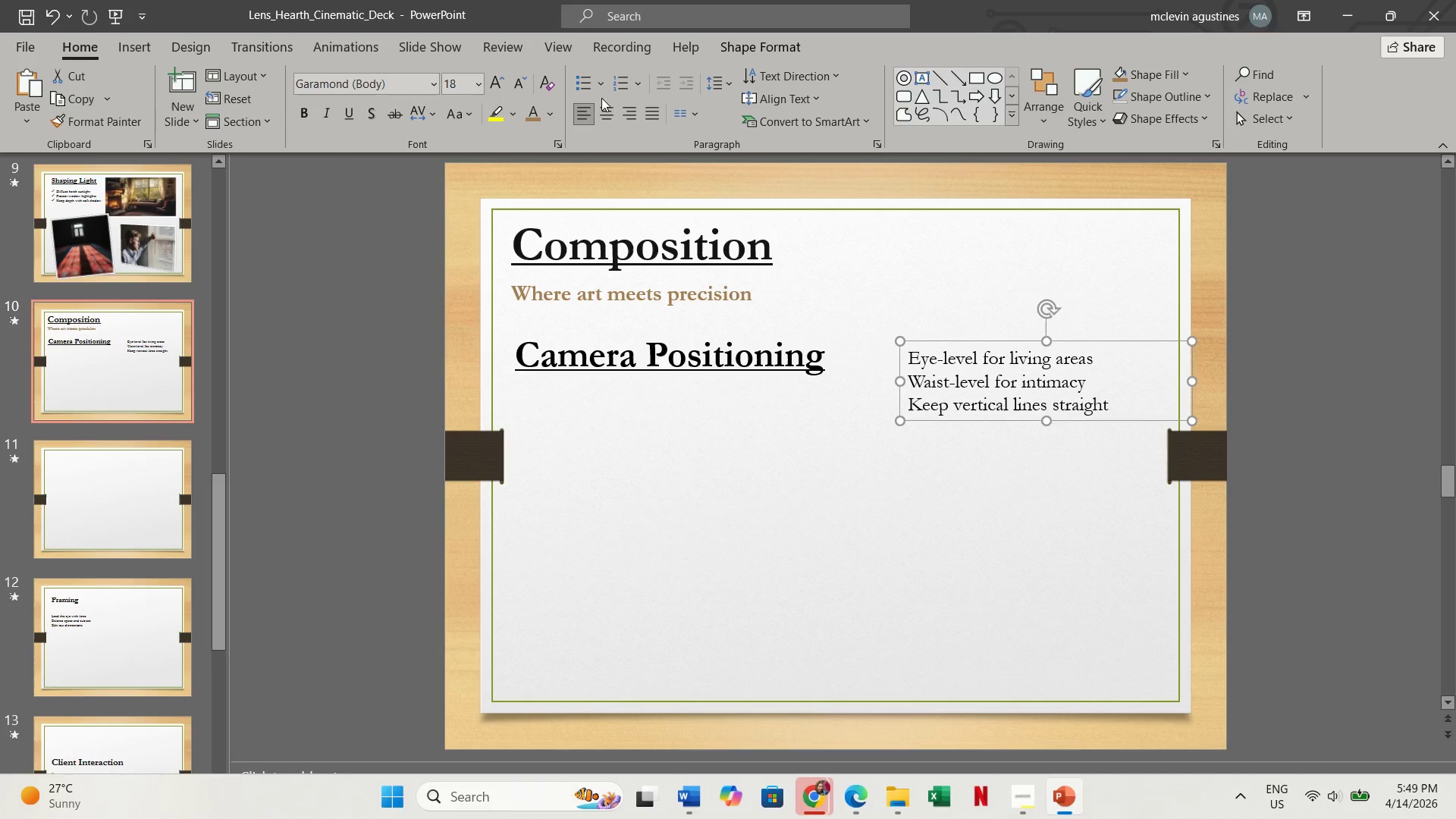 
left_click([601, 88])
 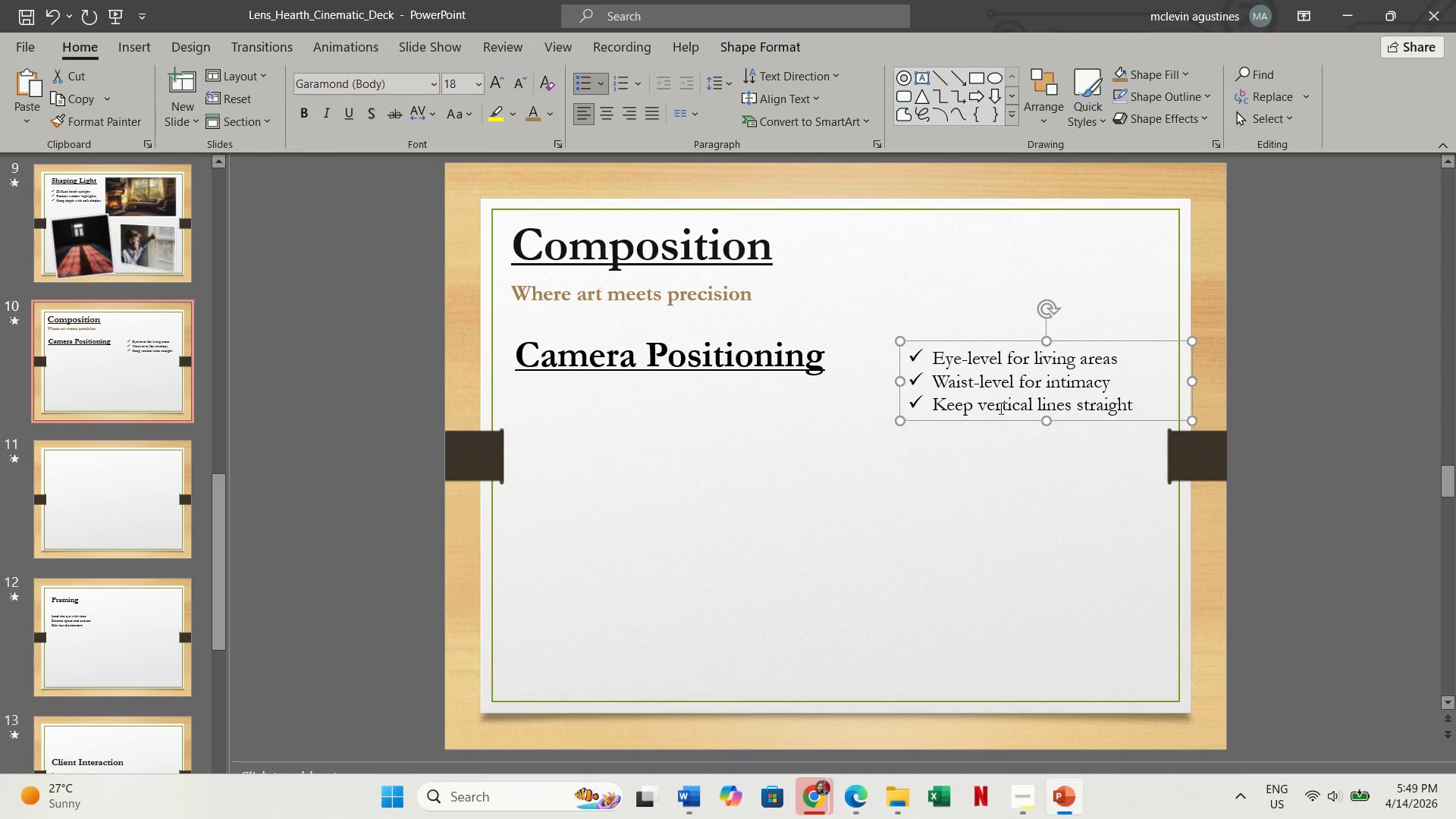 
left_click_drag(start_coordinate=[974, 420], to_coordinate=[950, 419])
 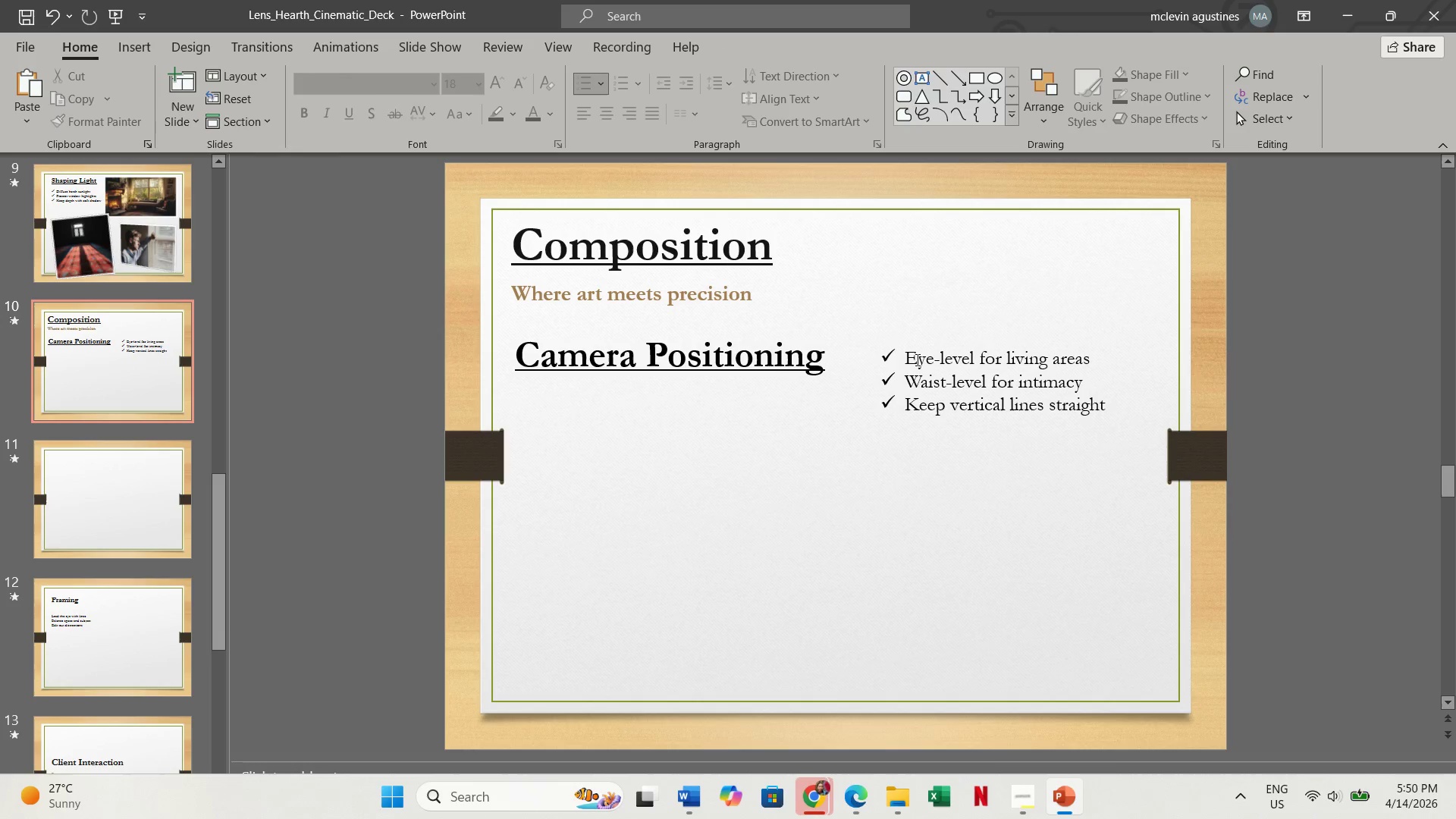 
left_click_drag(start_coordinate=[907, 355], to_coordinate=[1092, 357])
 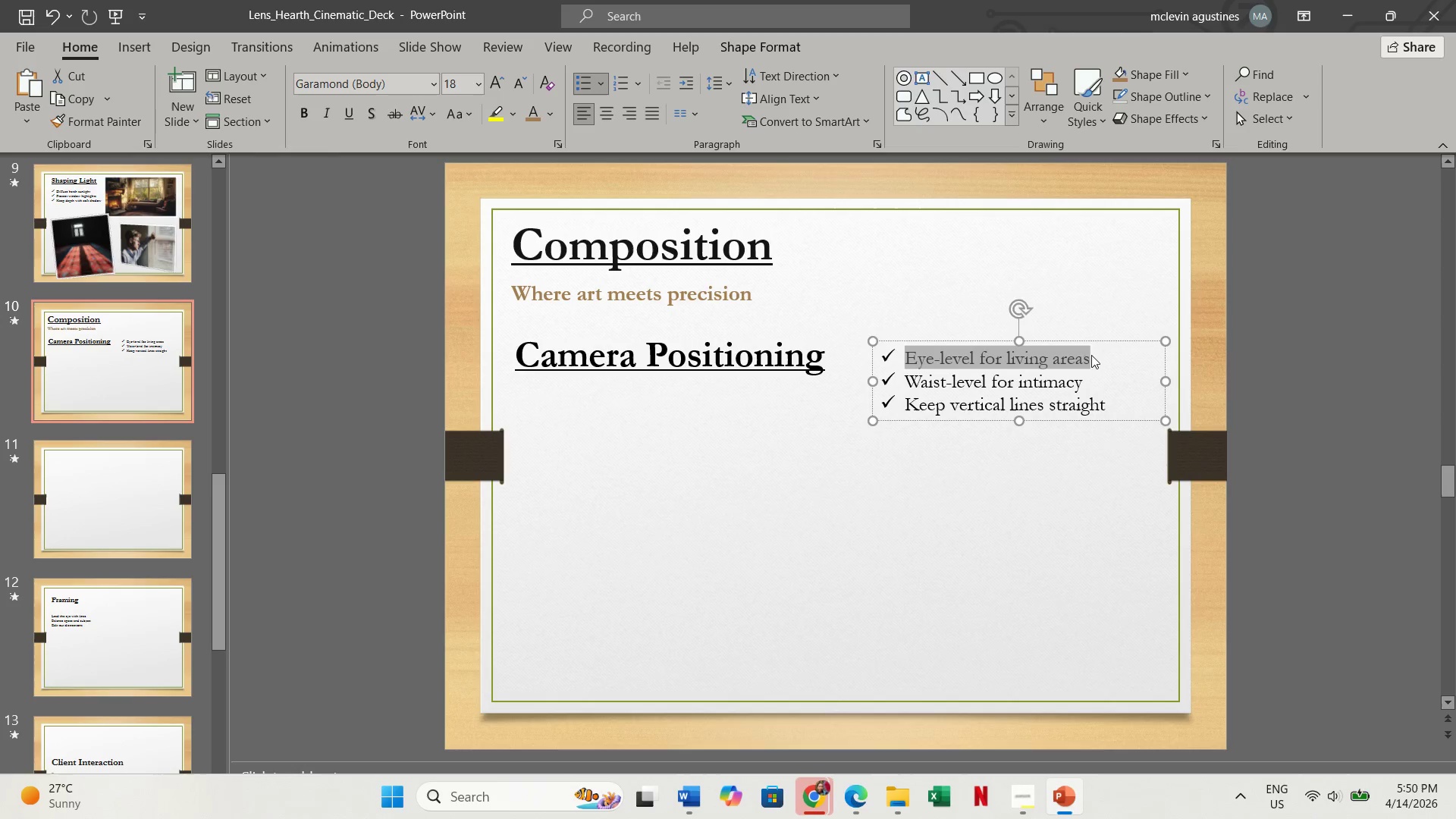 
key(Control+C)
 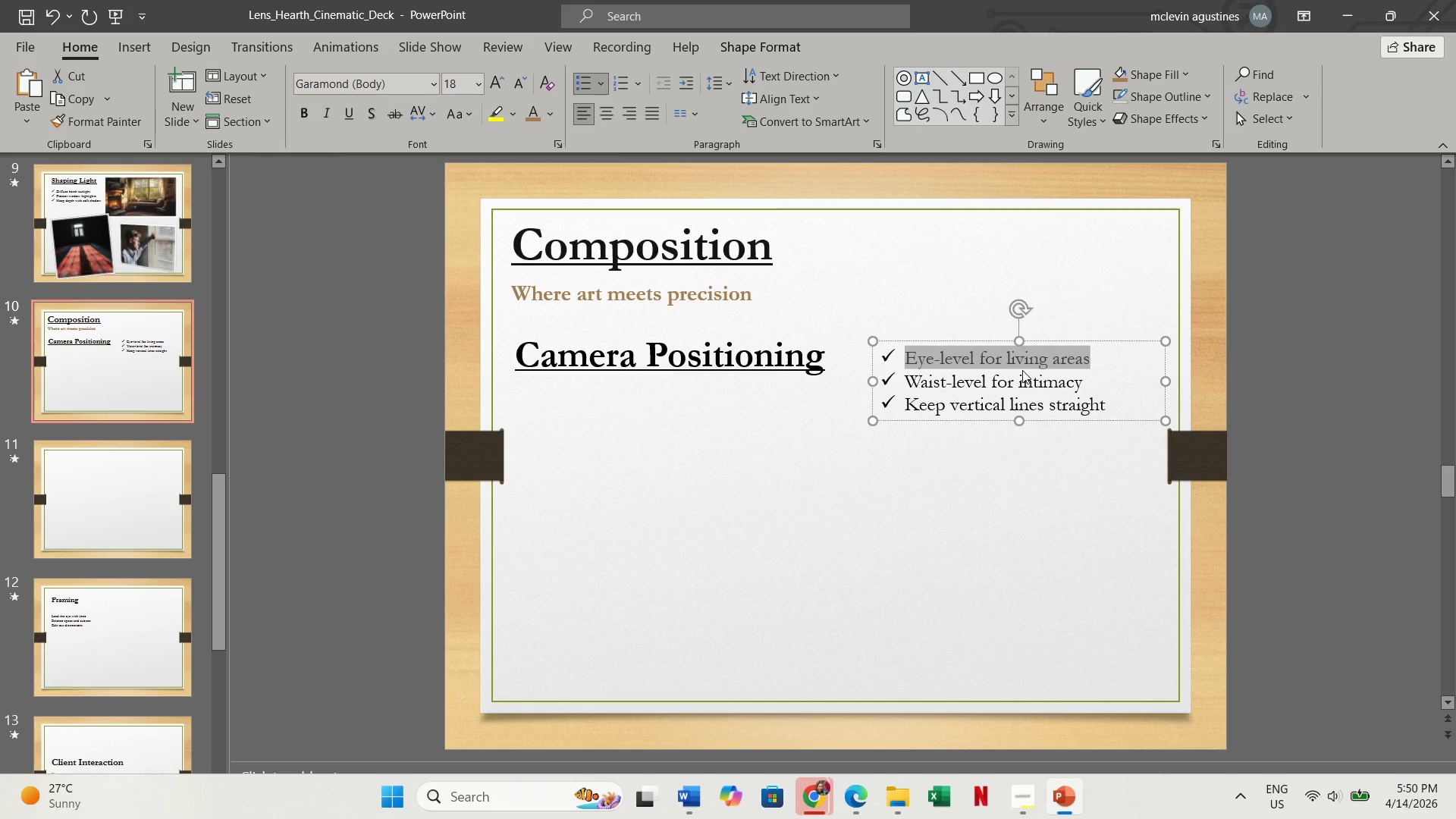 
key(Alt+Tab)
 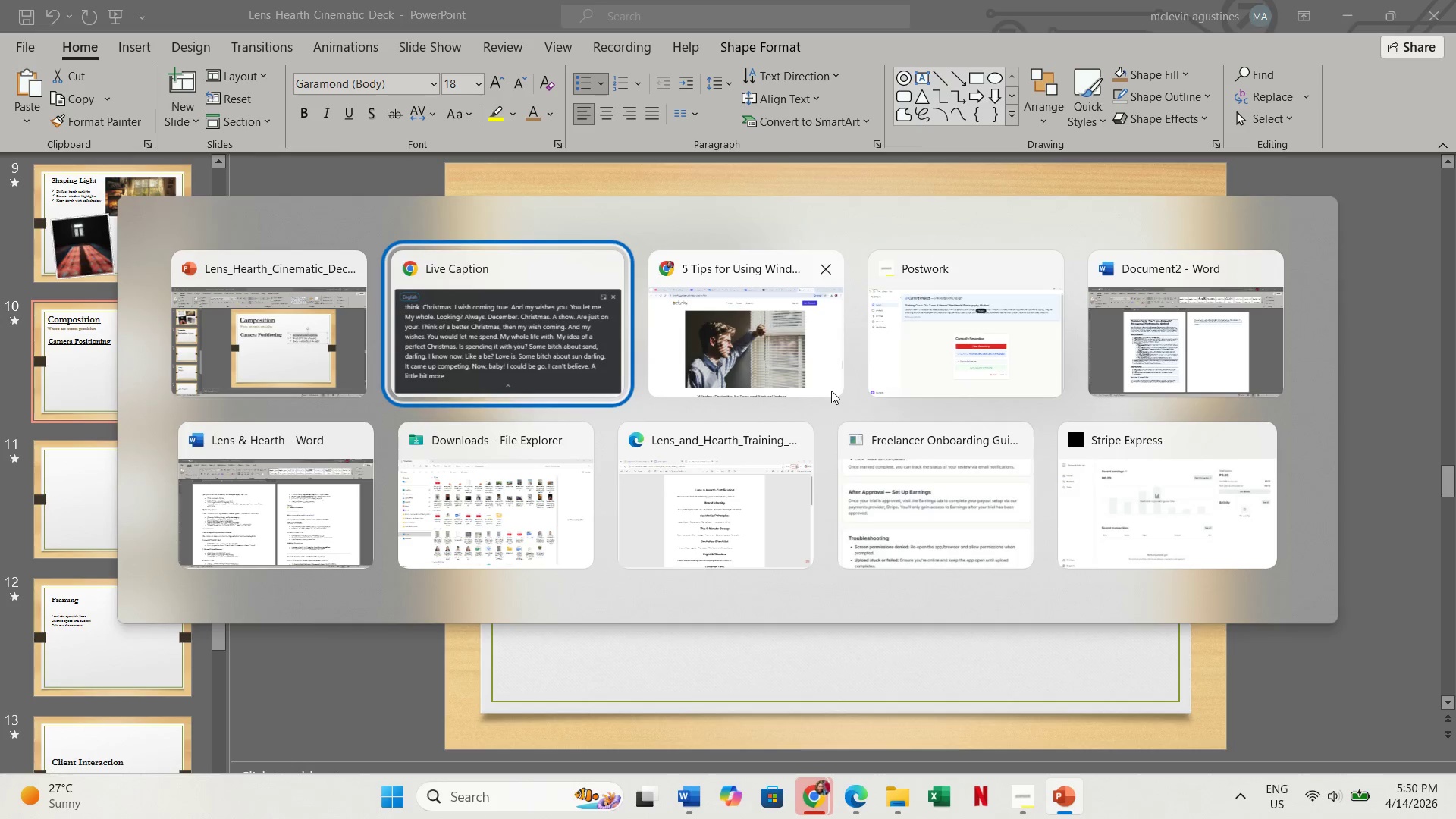 
key(Alt+Tab)
 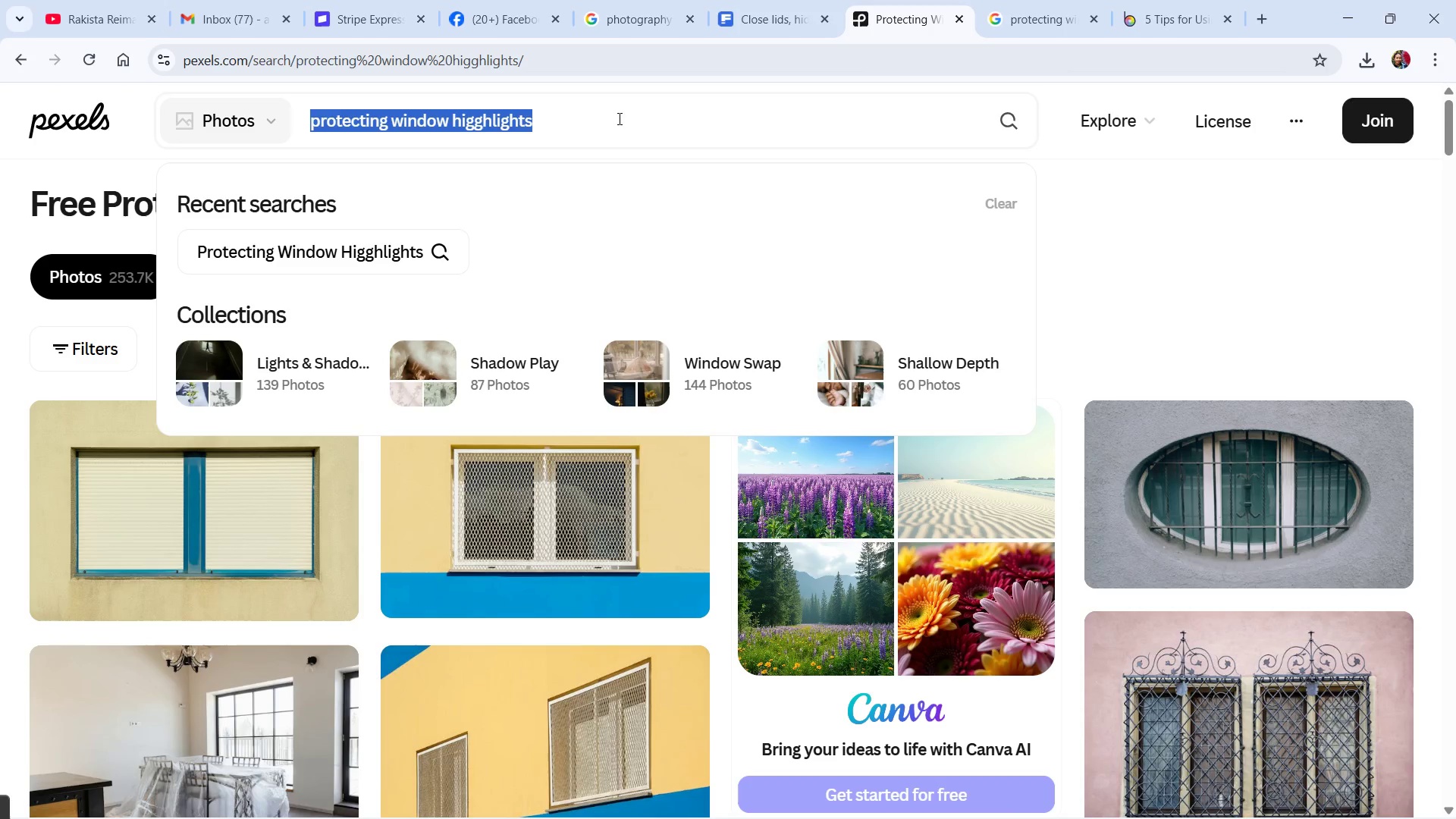 
key(Control+V)
 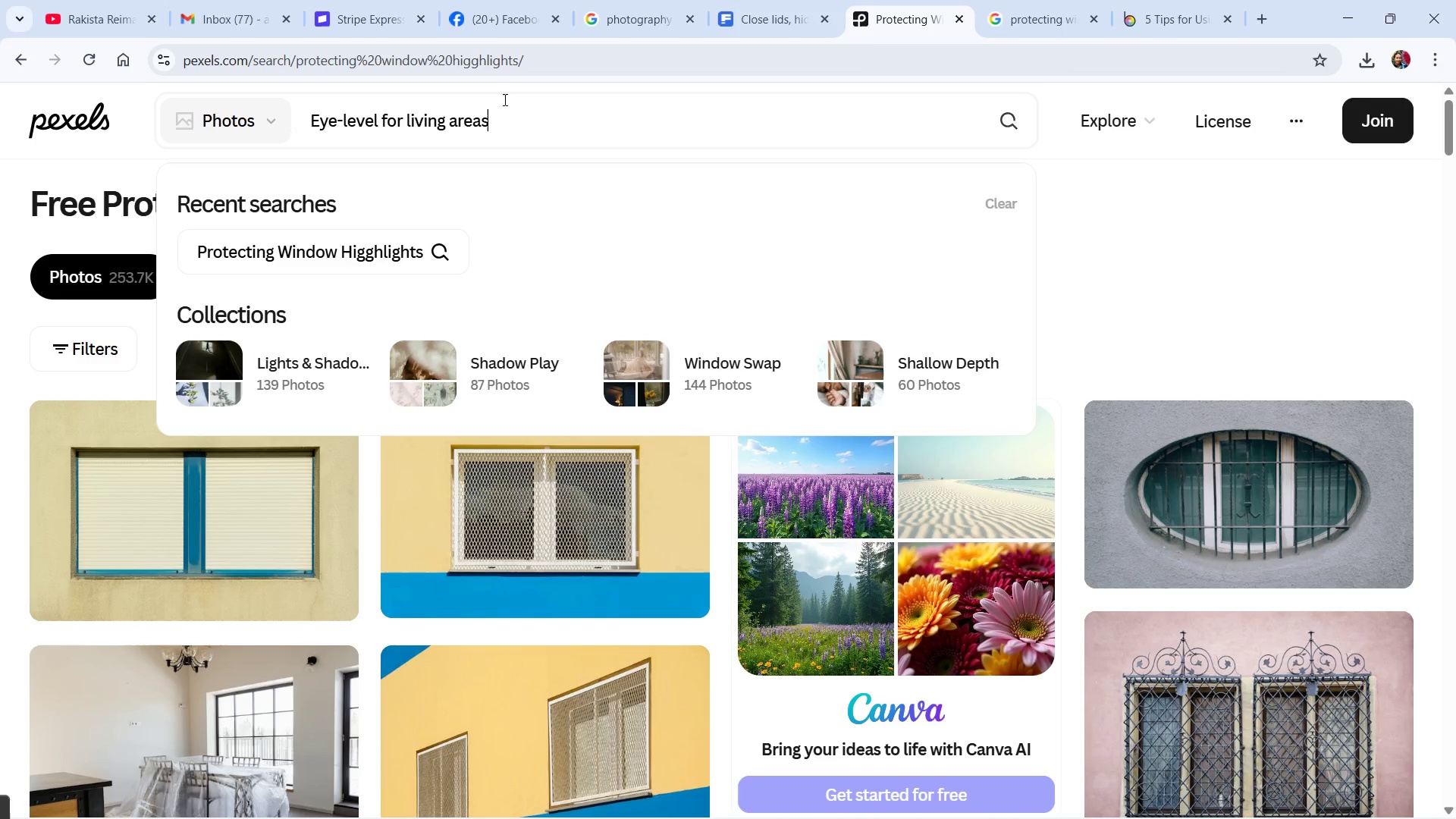 
key(NumpadEnter)
 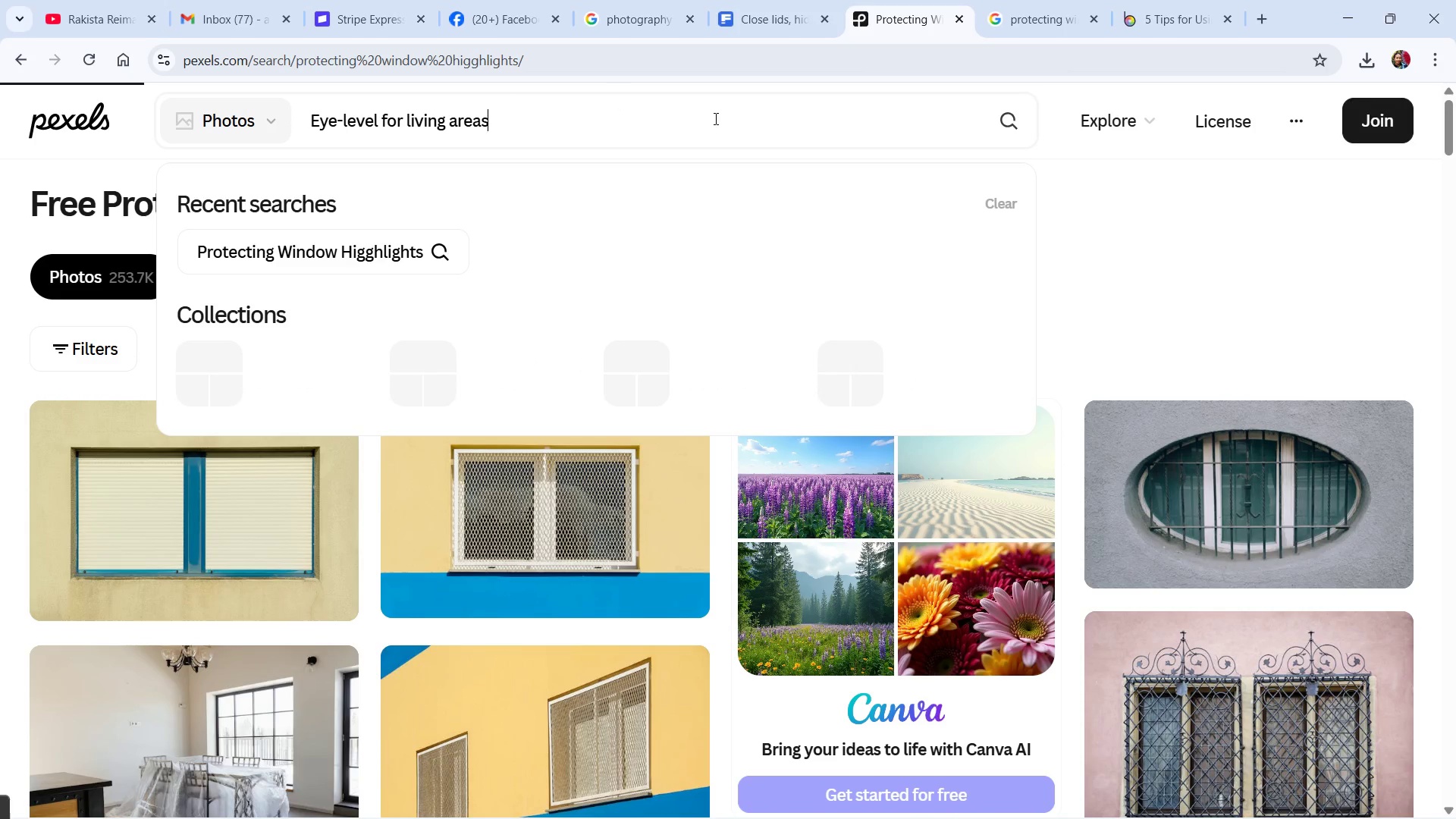 
key(Alt+AltLeft)
 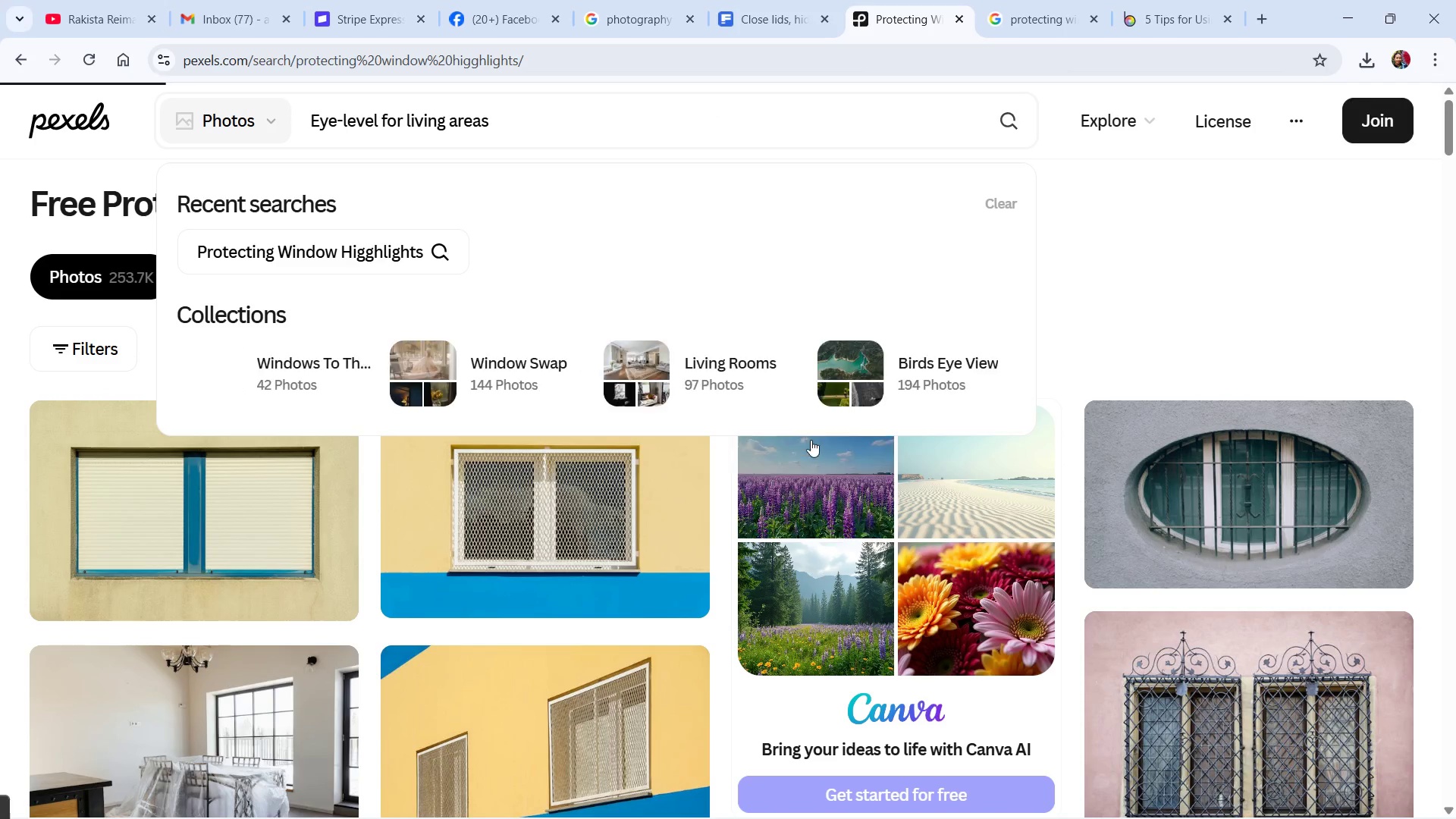 
key(Alt+Tab)
 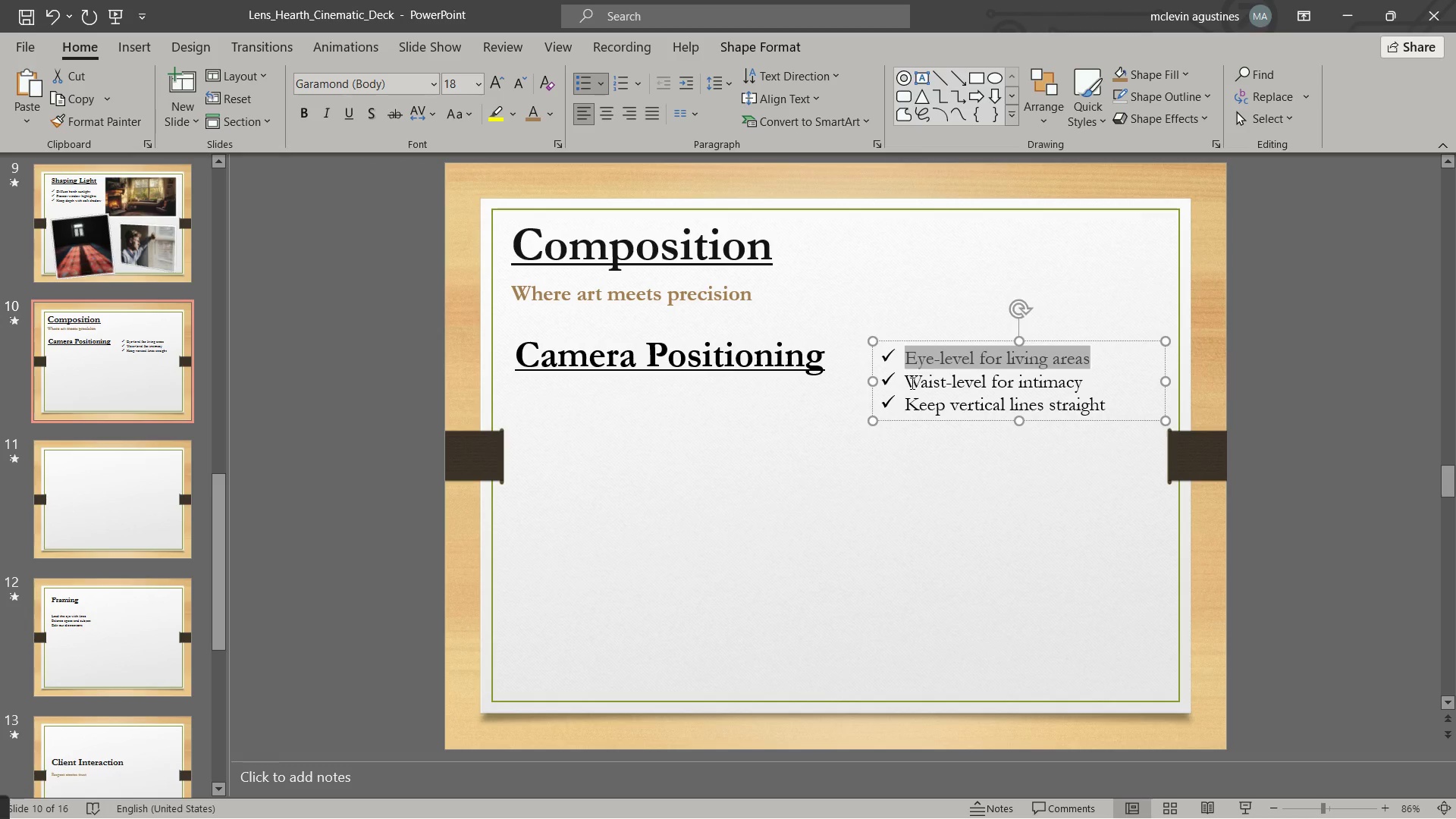 
left_click_drag(start_coordinate=[907, 384], to_coordinate=[1080, 375])
 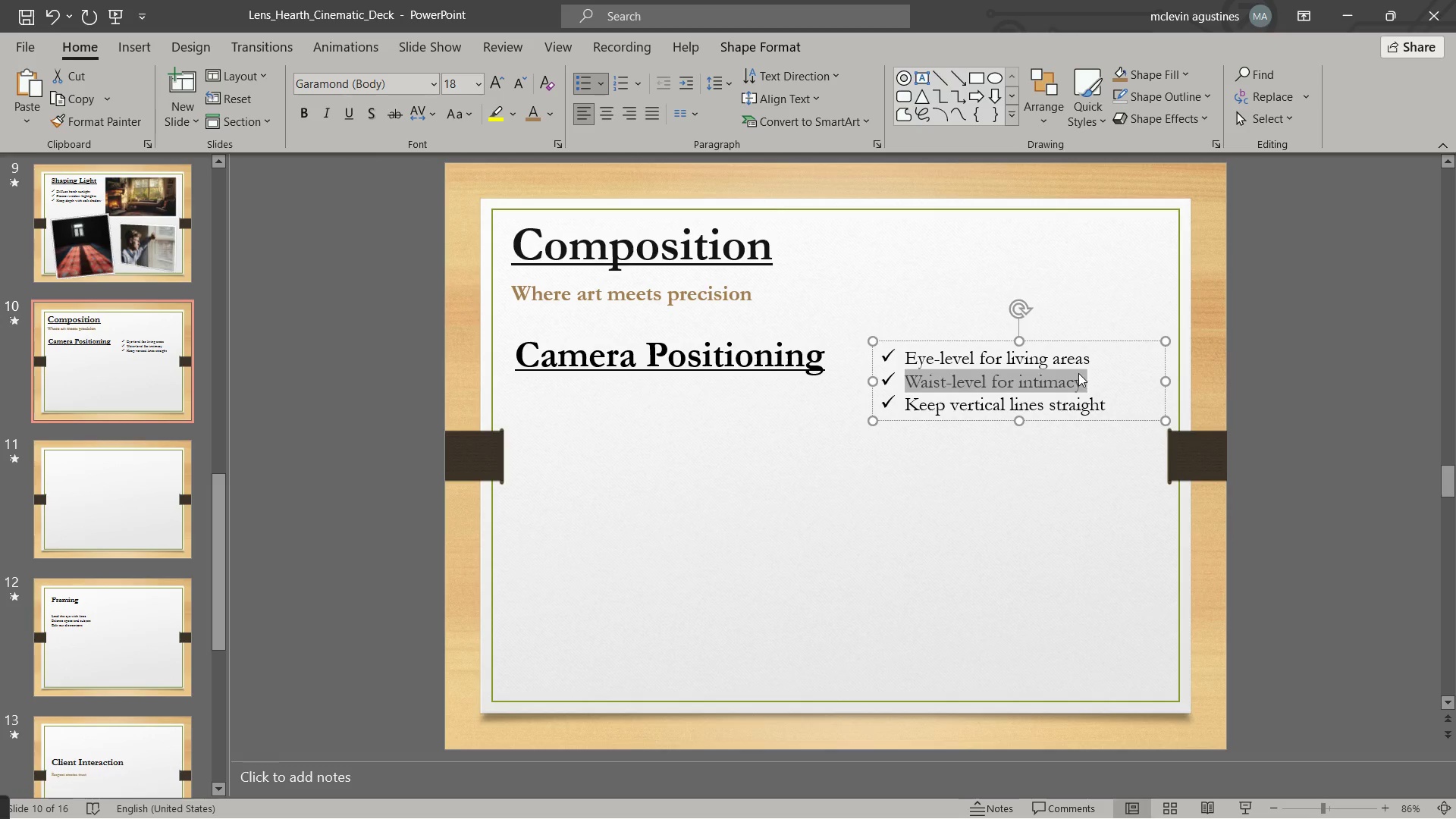 
key(C)
 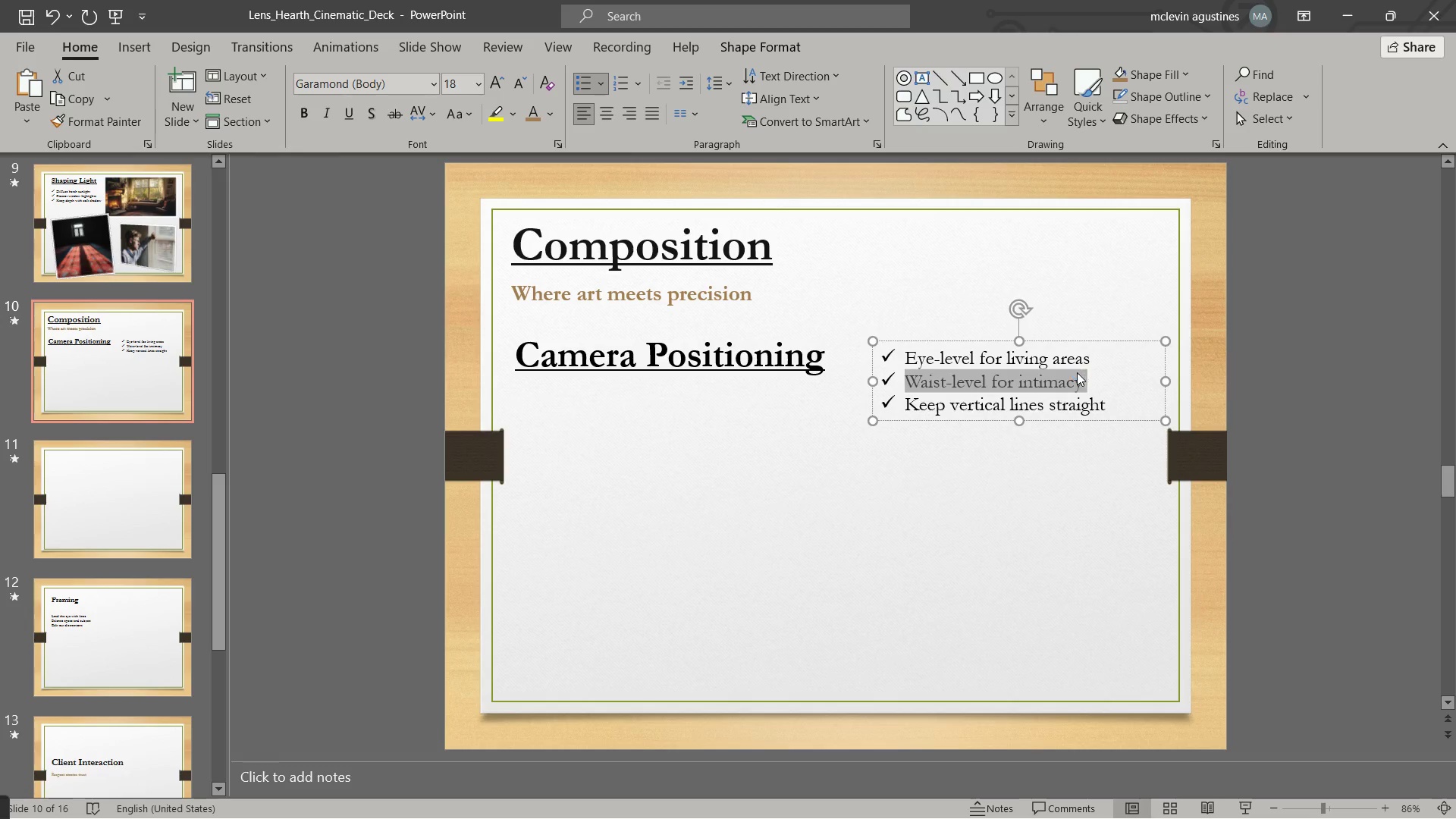 
key(Alt+AltLeft)
 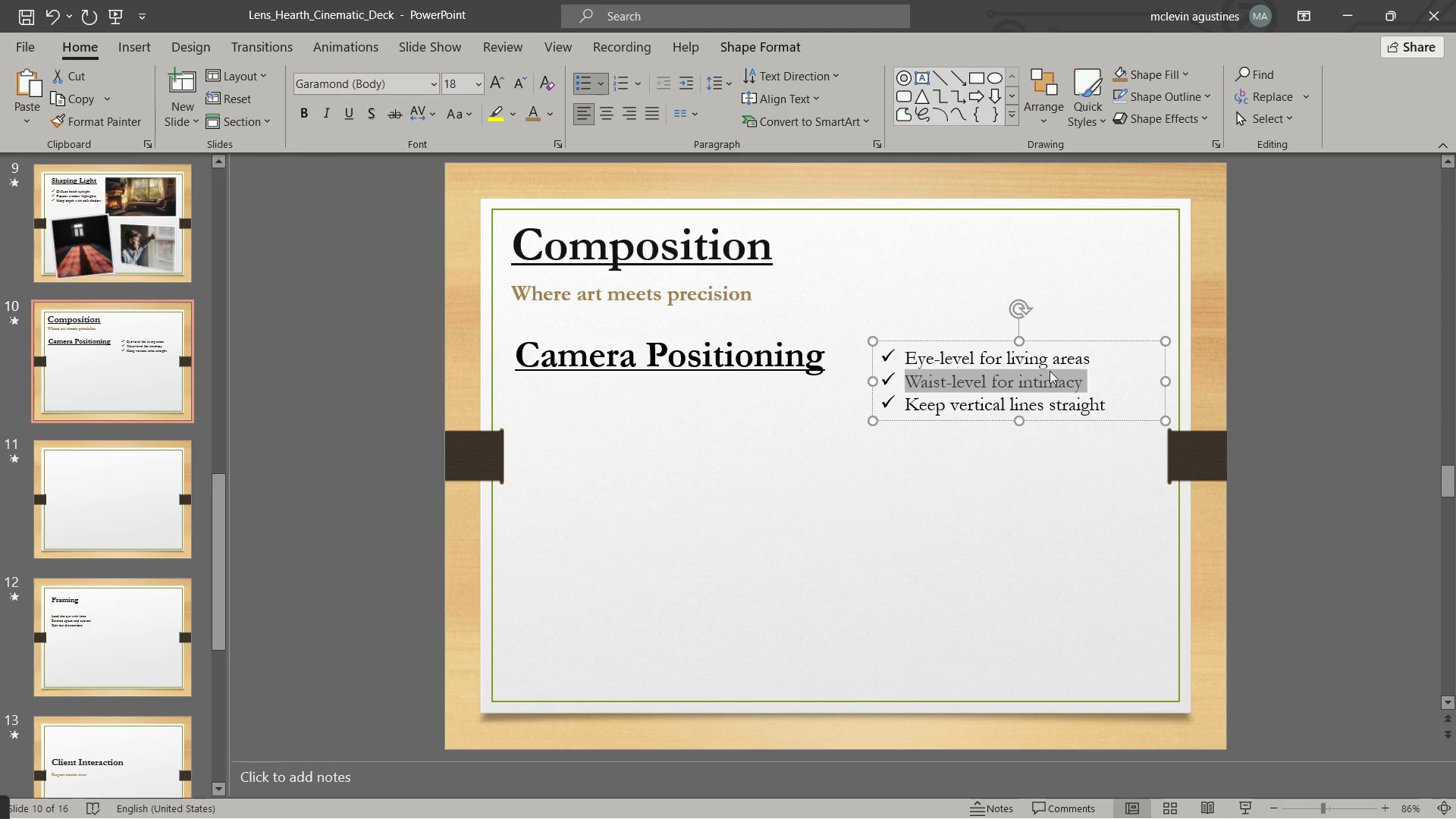 
key(Alt+Tab)
 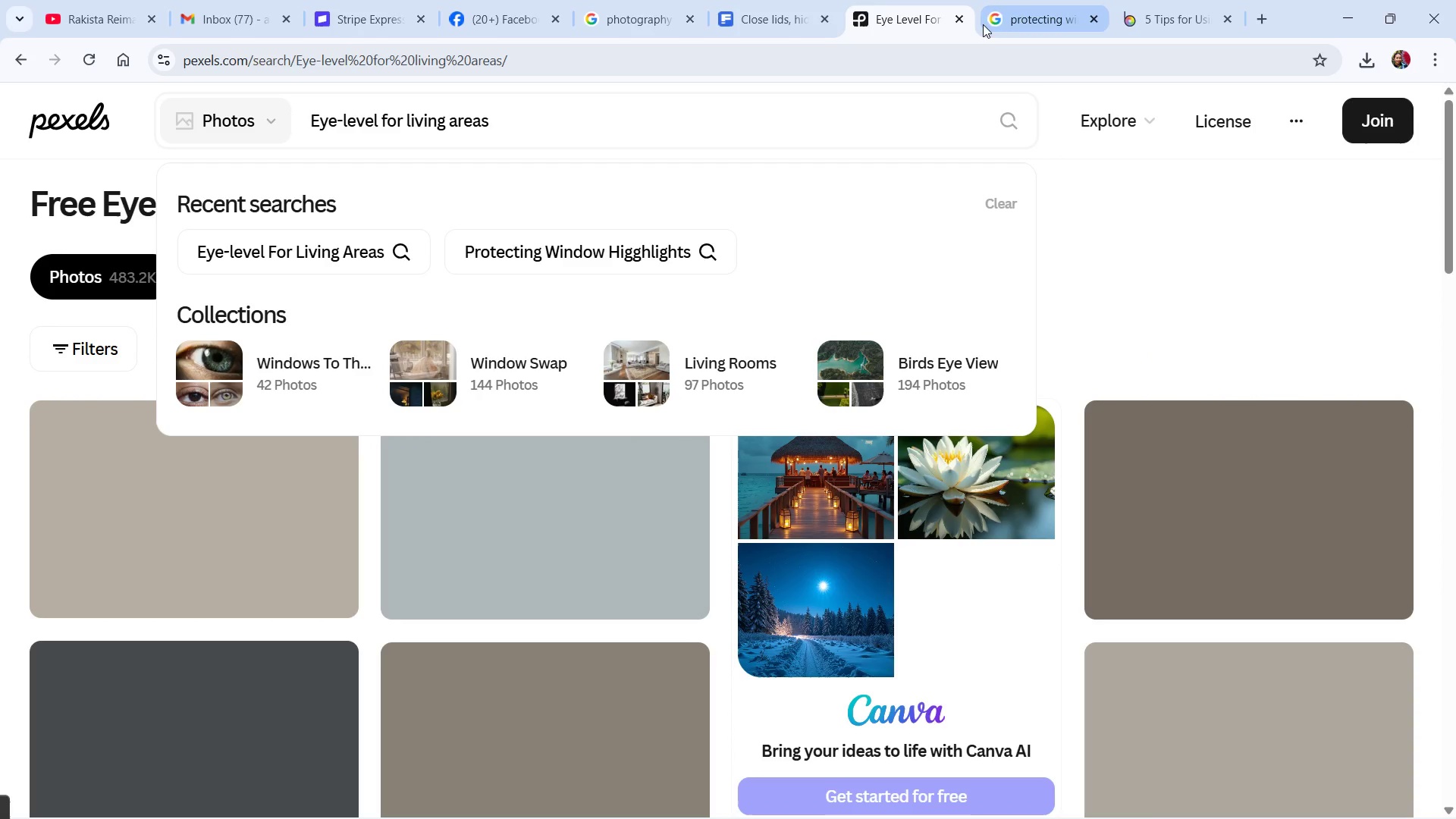 
left_click([1019, 20])
 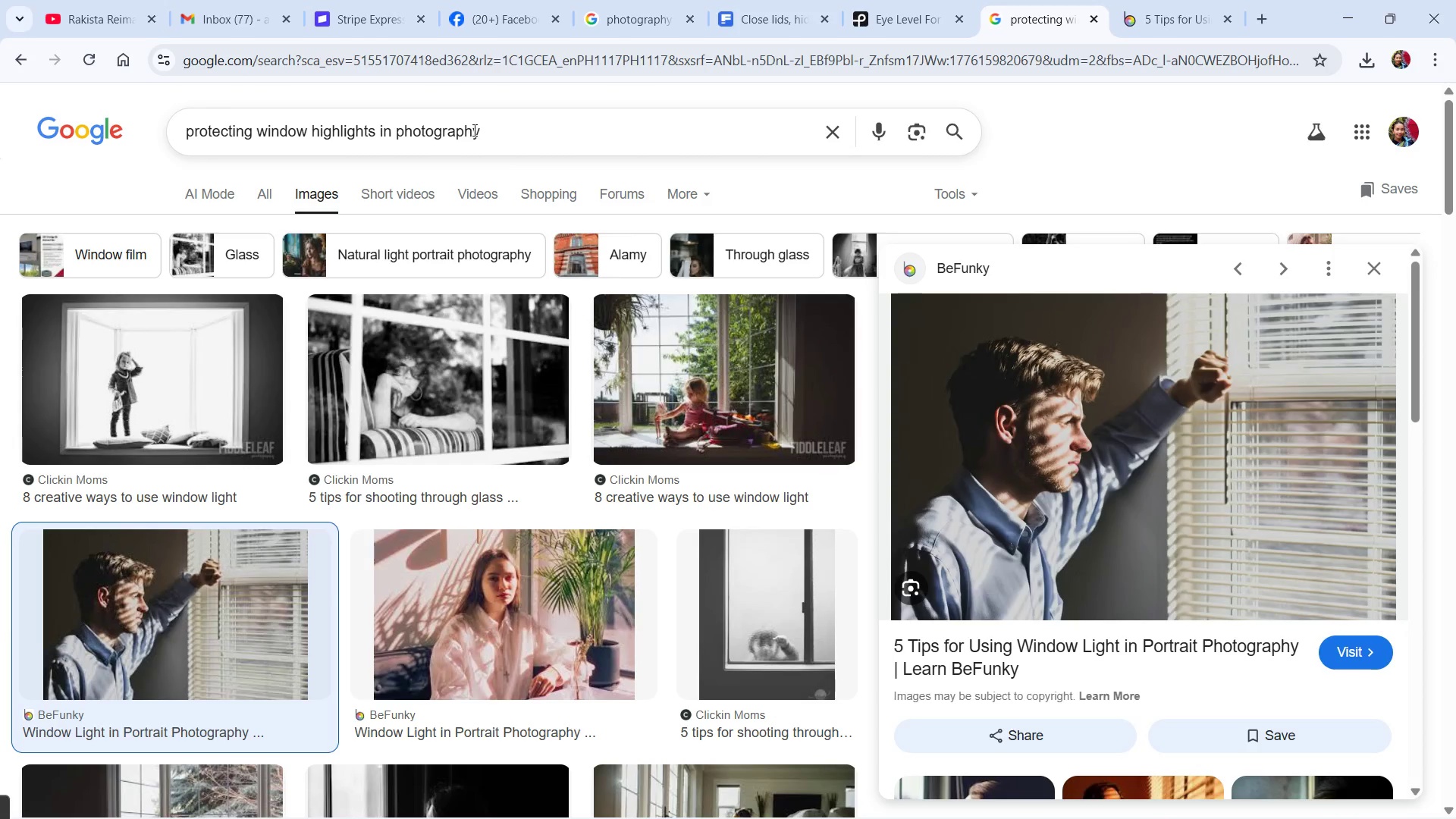 
left_click_drag(start_coordinate=[493, 120], to_coordinate=[87, 119])
 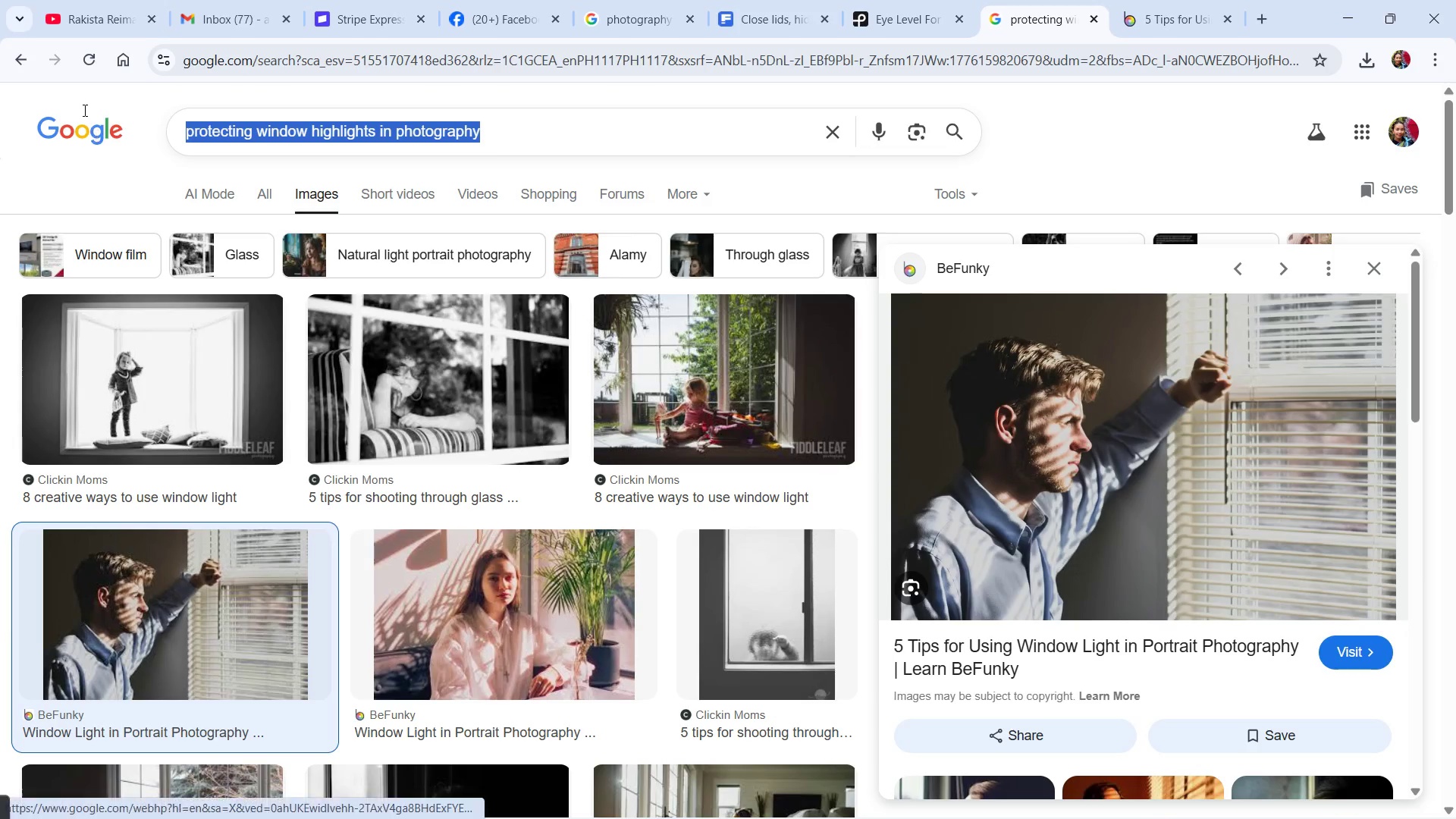 
key(Control+V)
 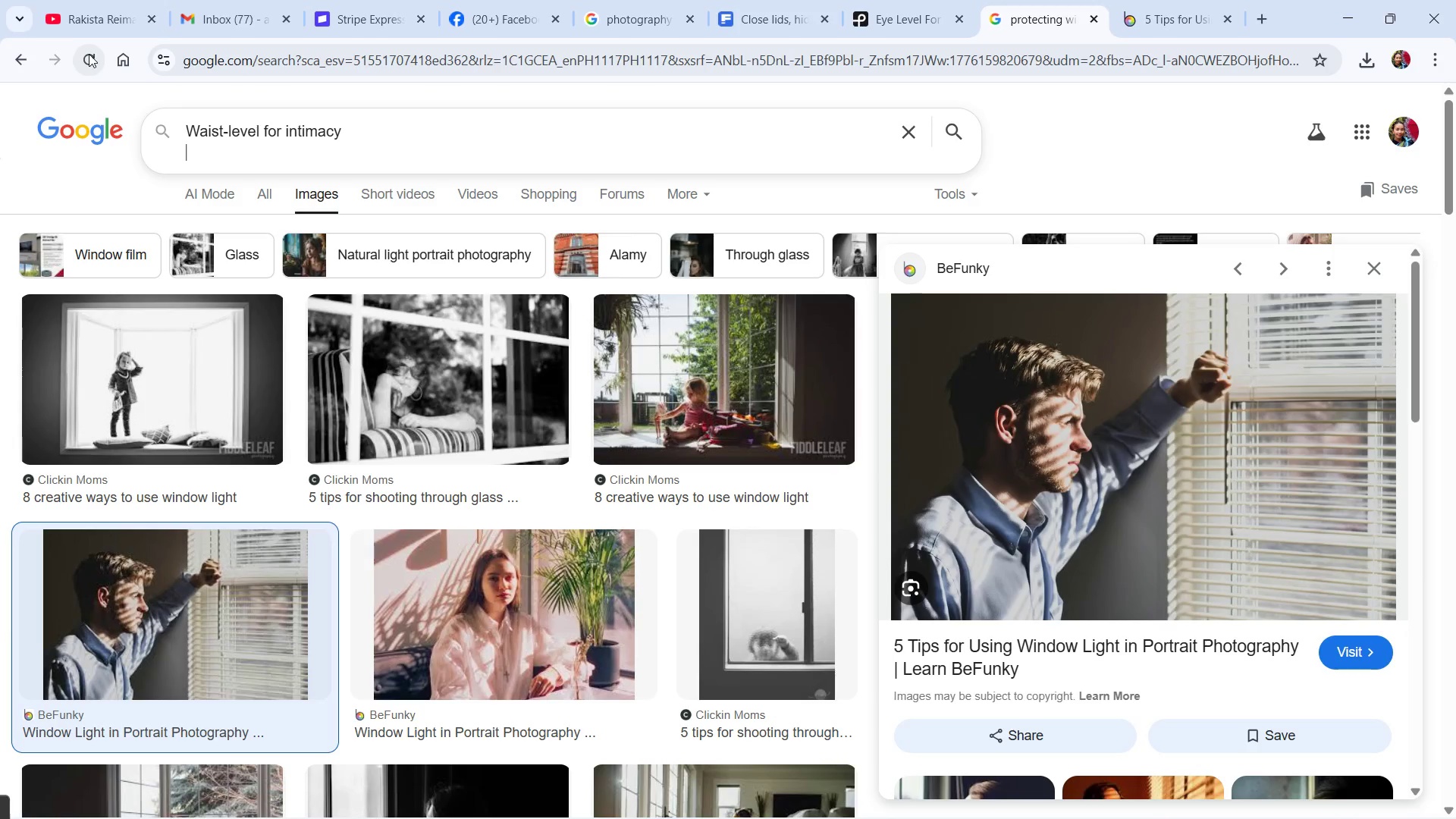 
key(NumpadEnter)
 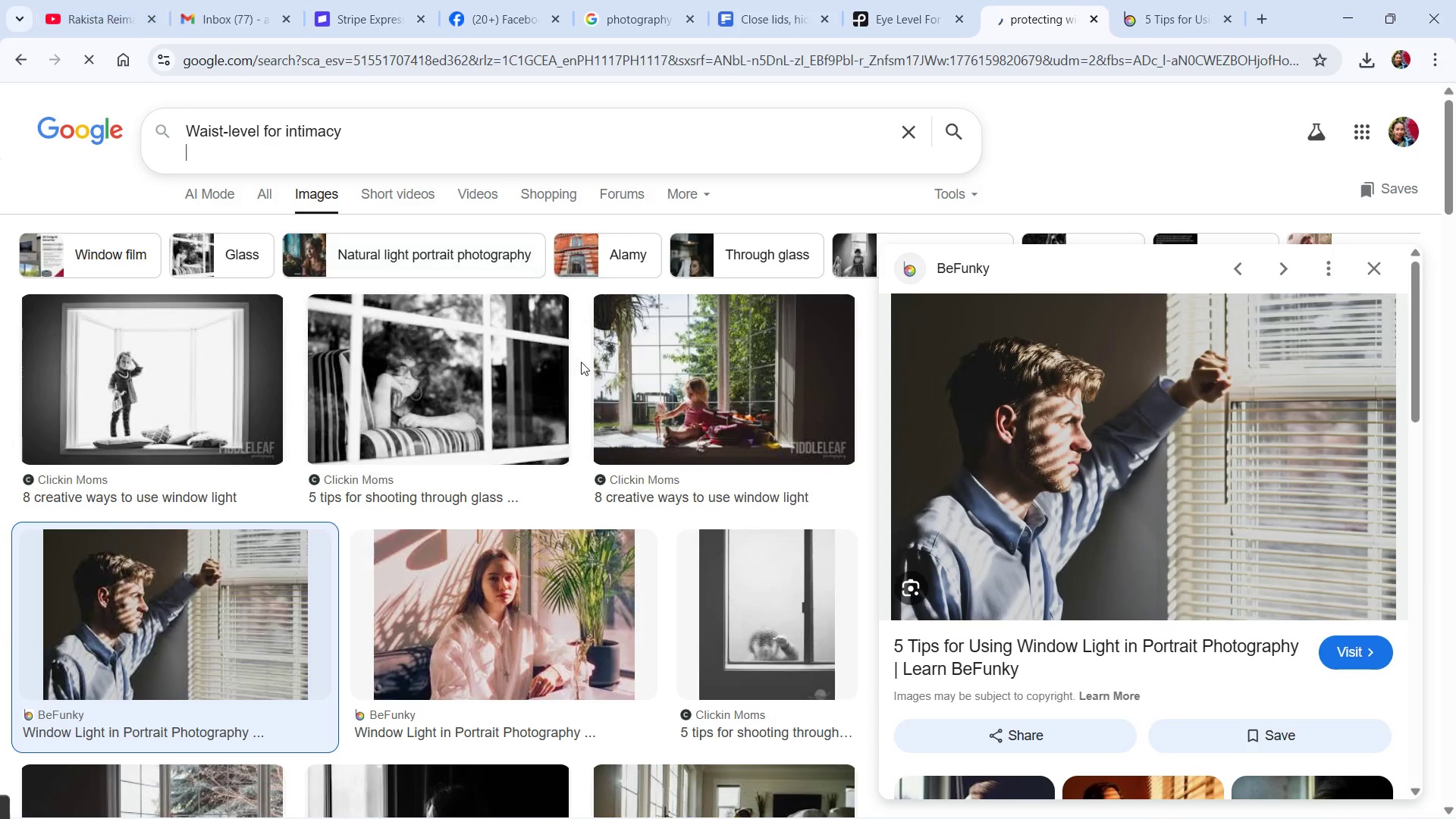 
key(Backspace)
 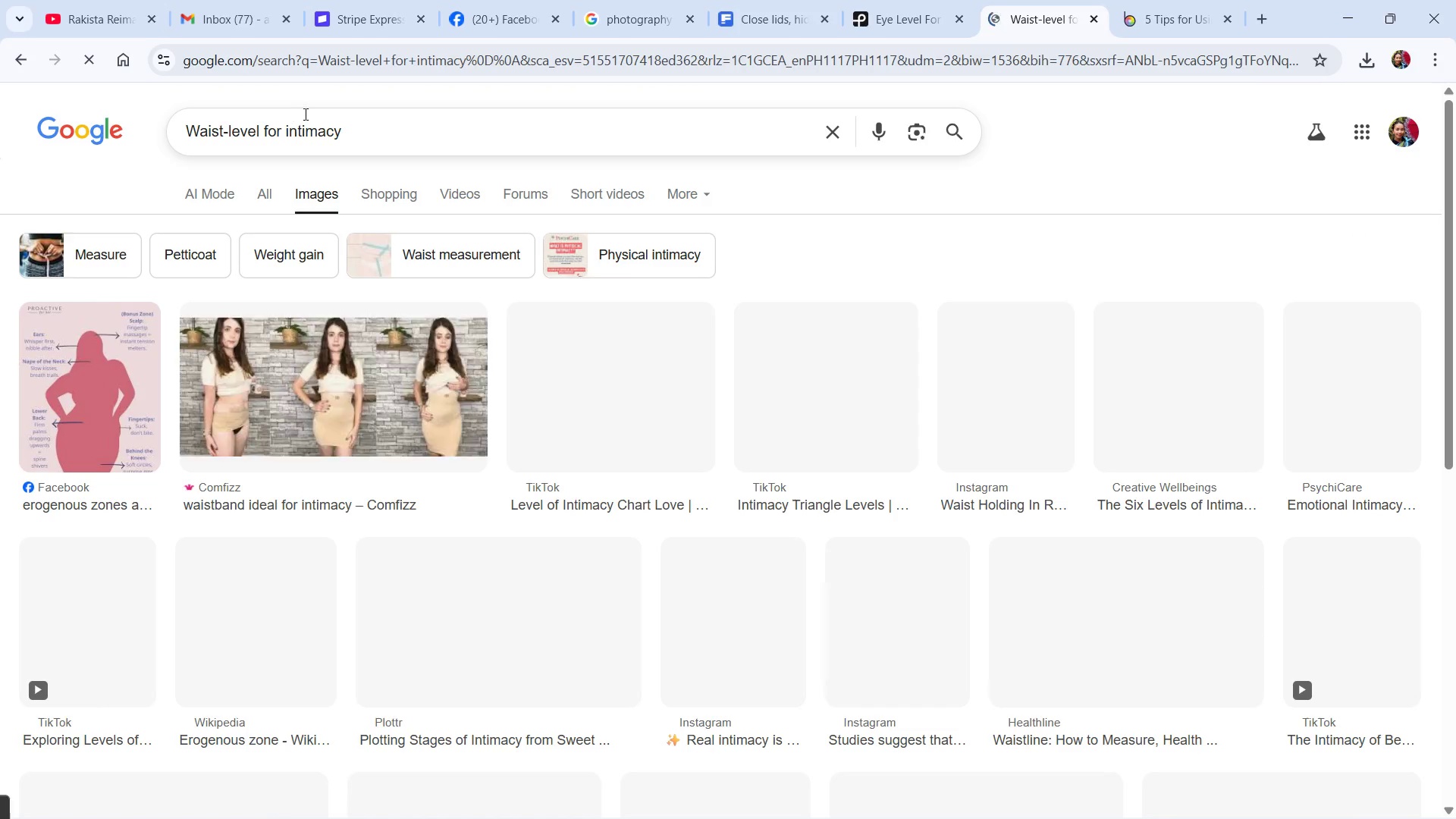 
left_click([357, 130])
 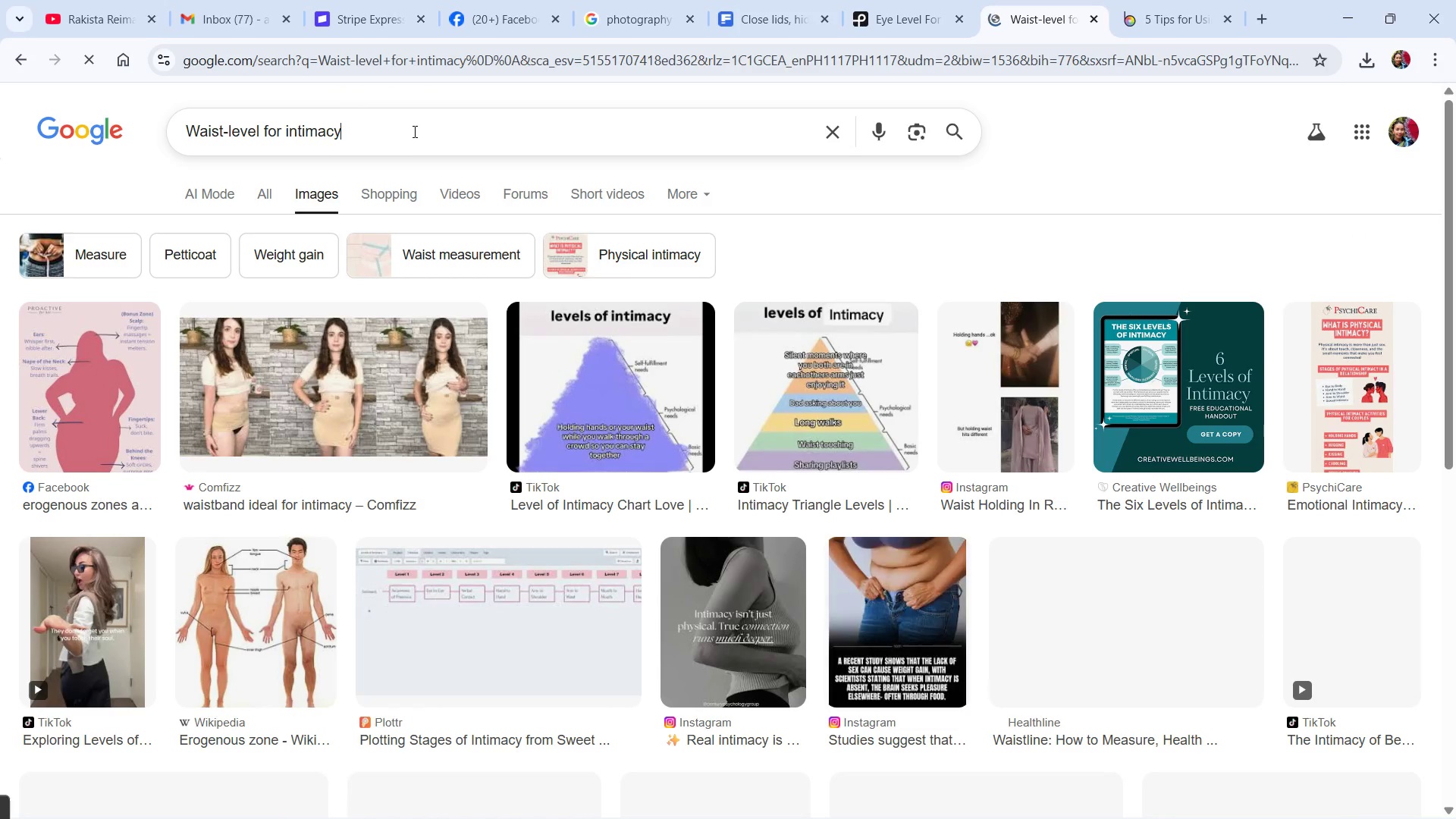 
left_click([400, 121])
 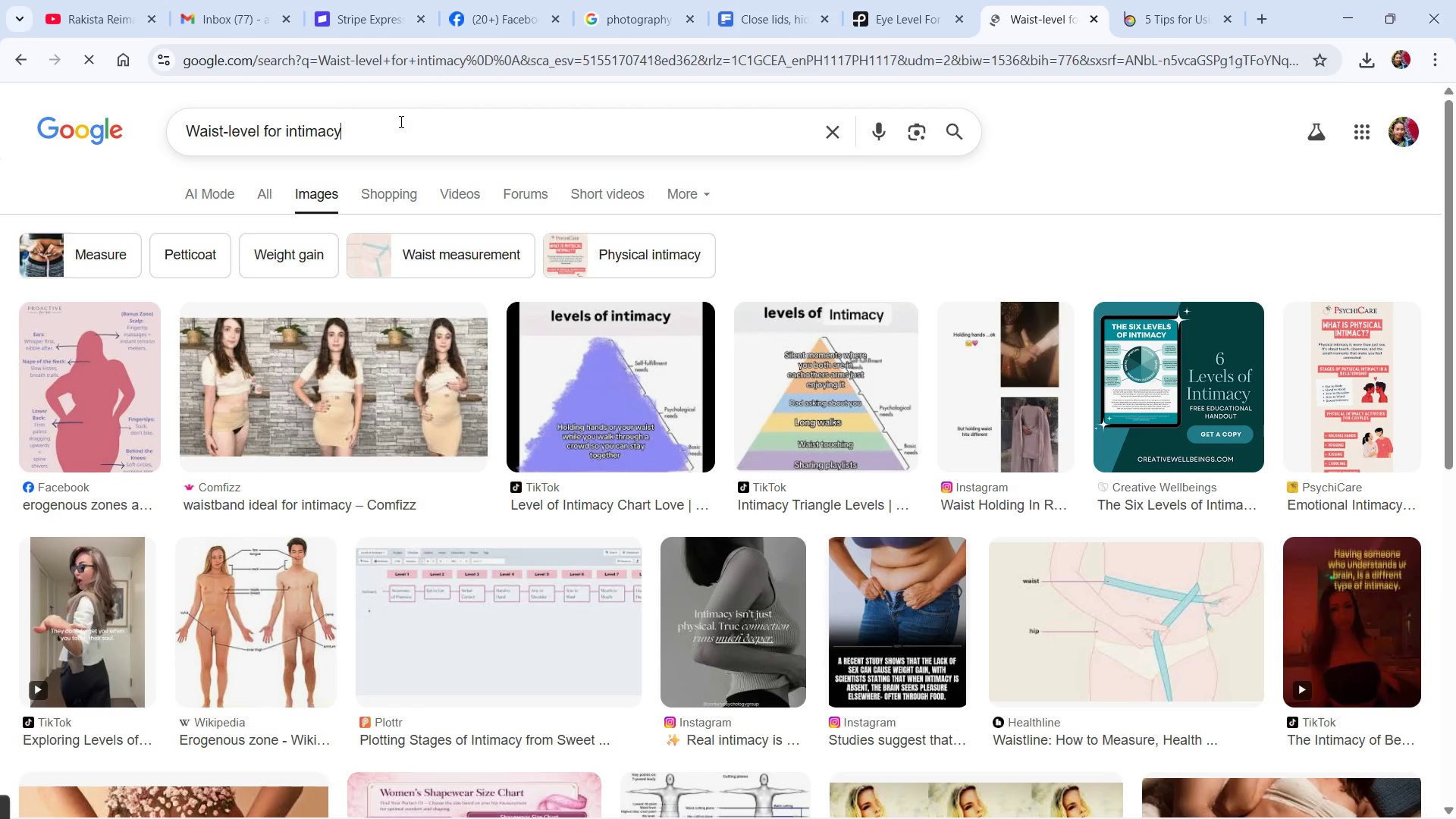 
type( in photography)
 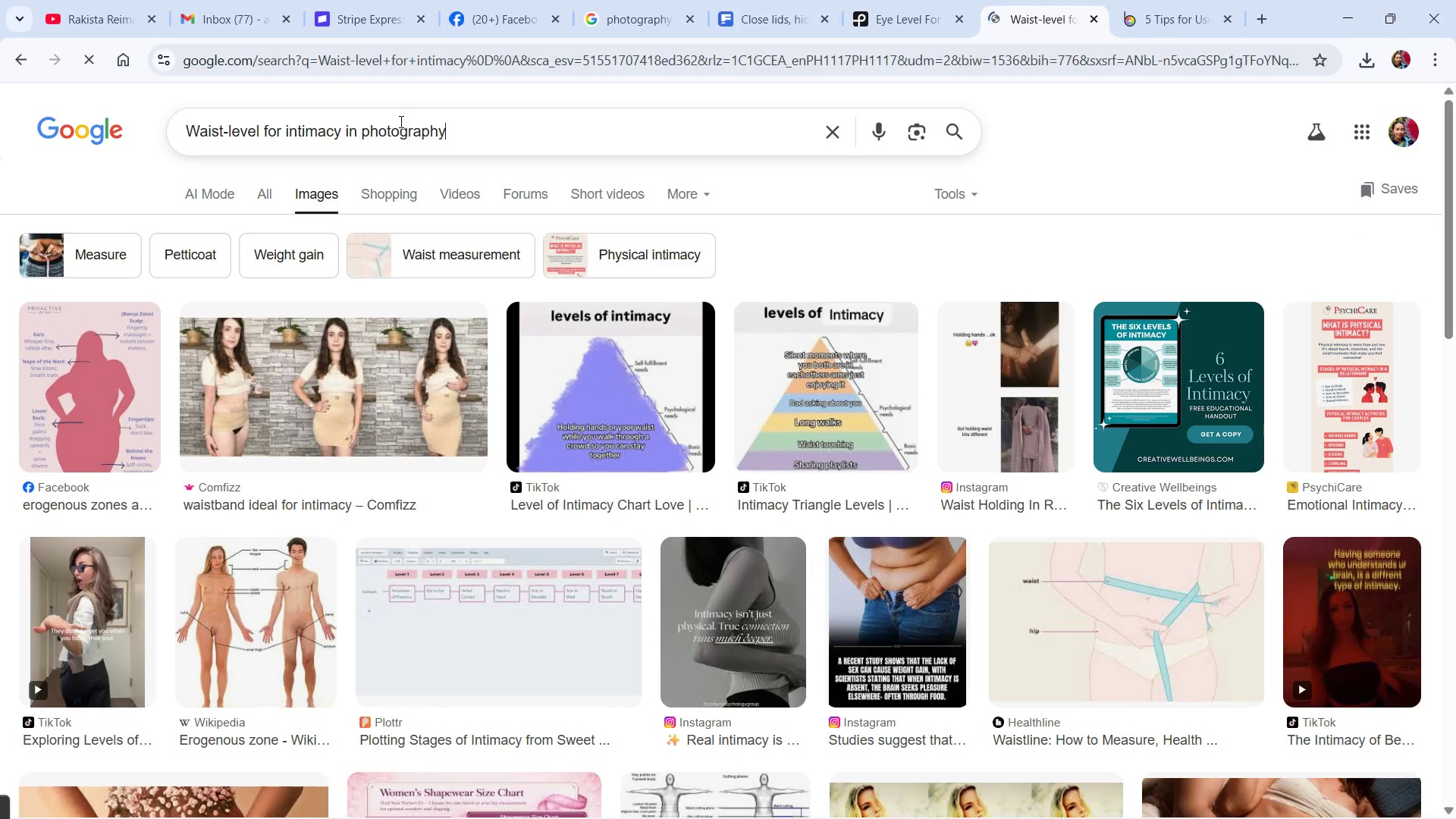 
key(Enter)
 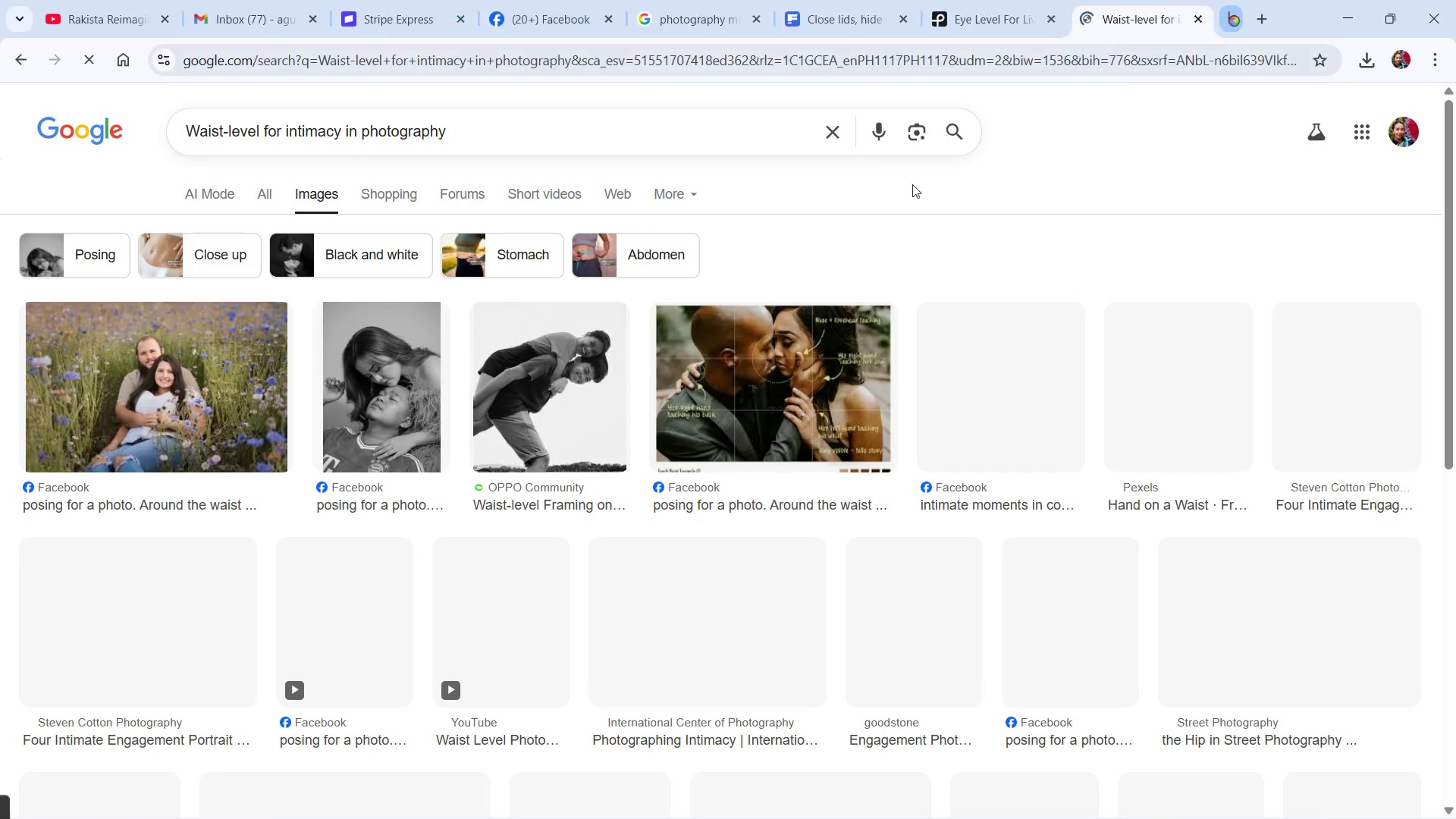 
wait(8.27)
 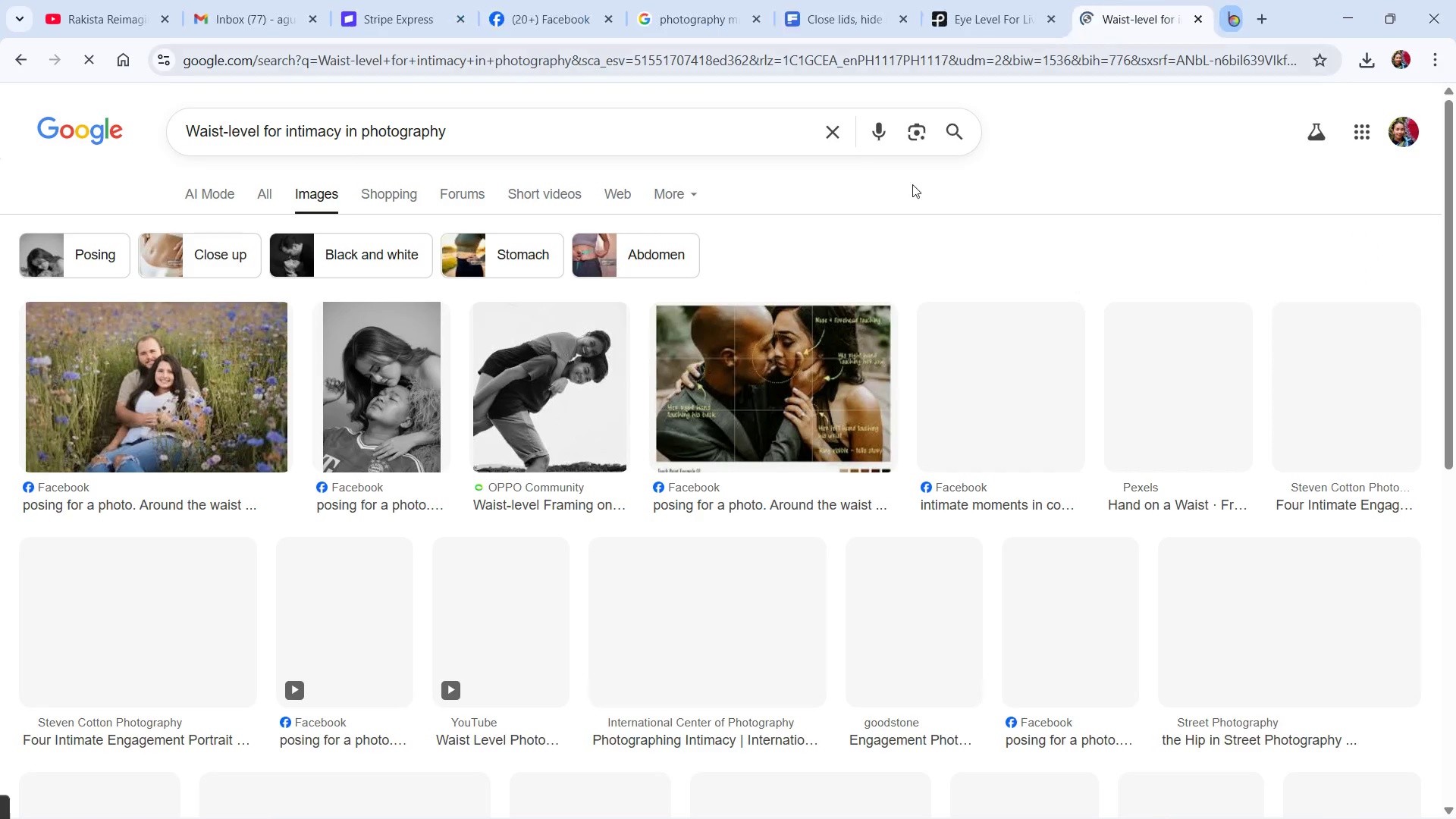 
key(Alt+AltLeft)
 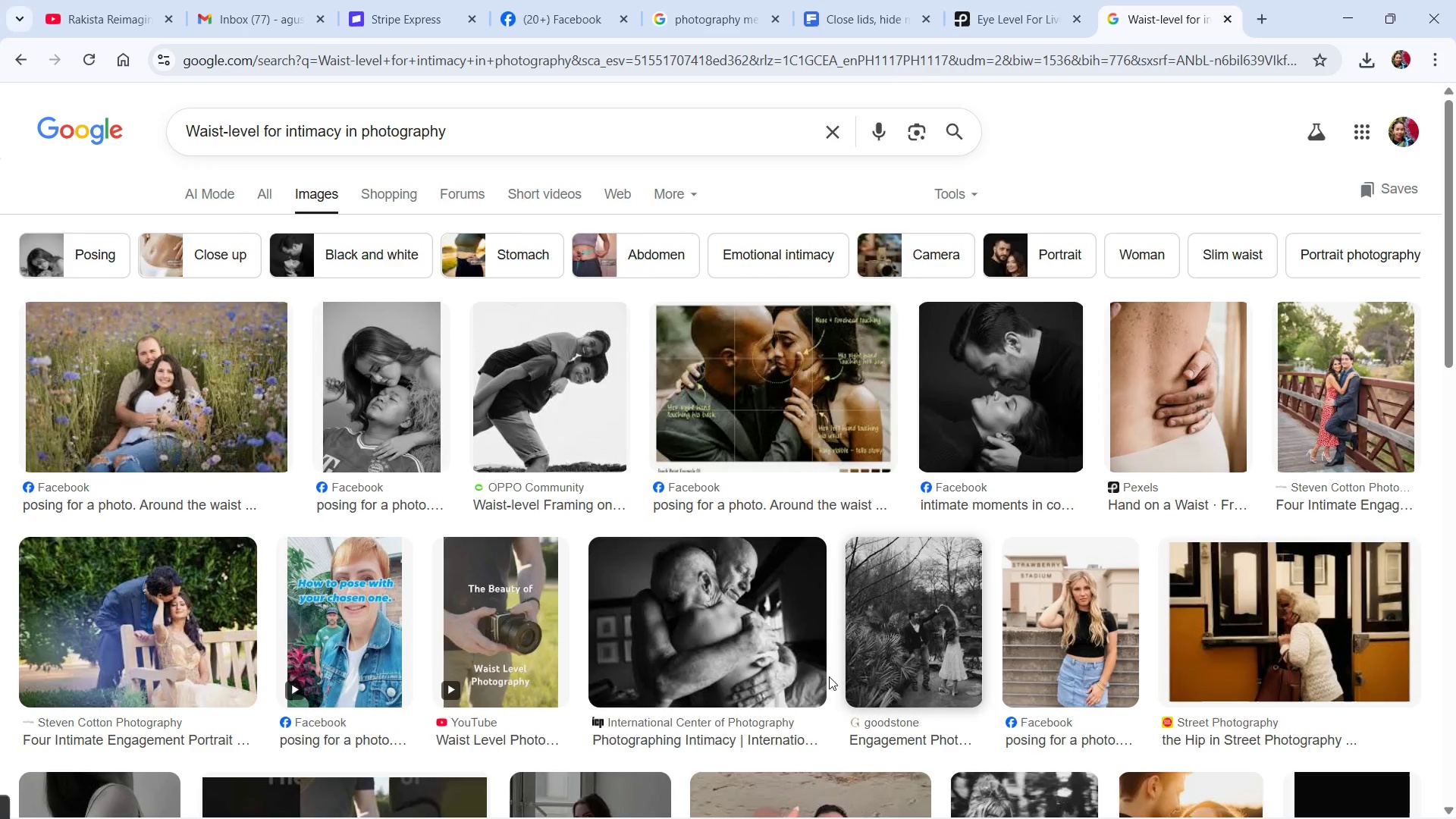 
key(Alt+Tab)
 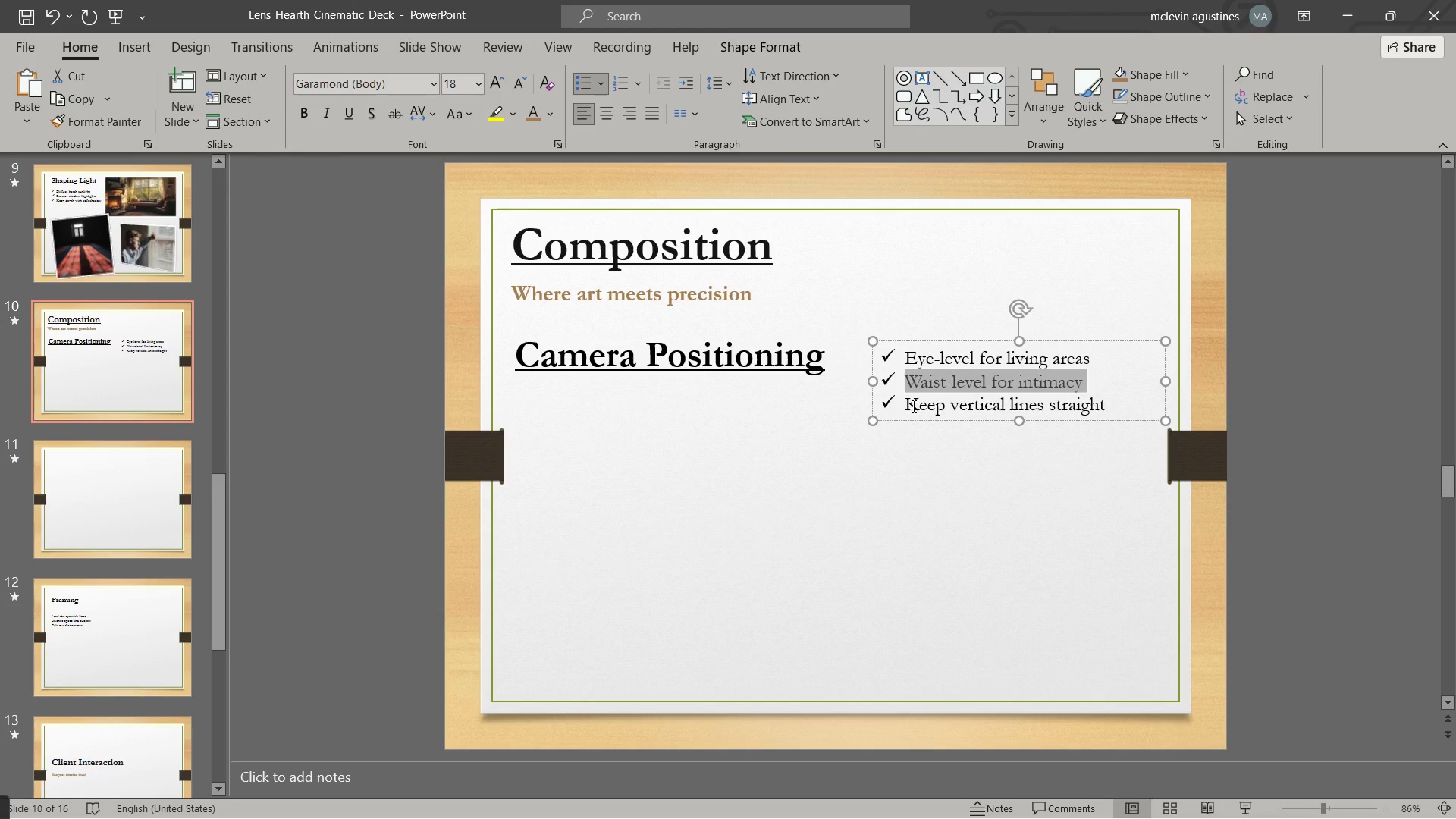 
left_click_drag(start_coordinate=[899, 406], to_coordinate=[1100, 427])
 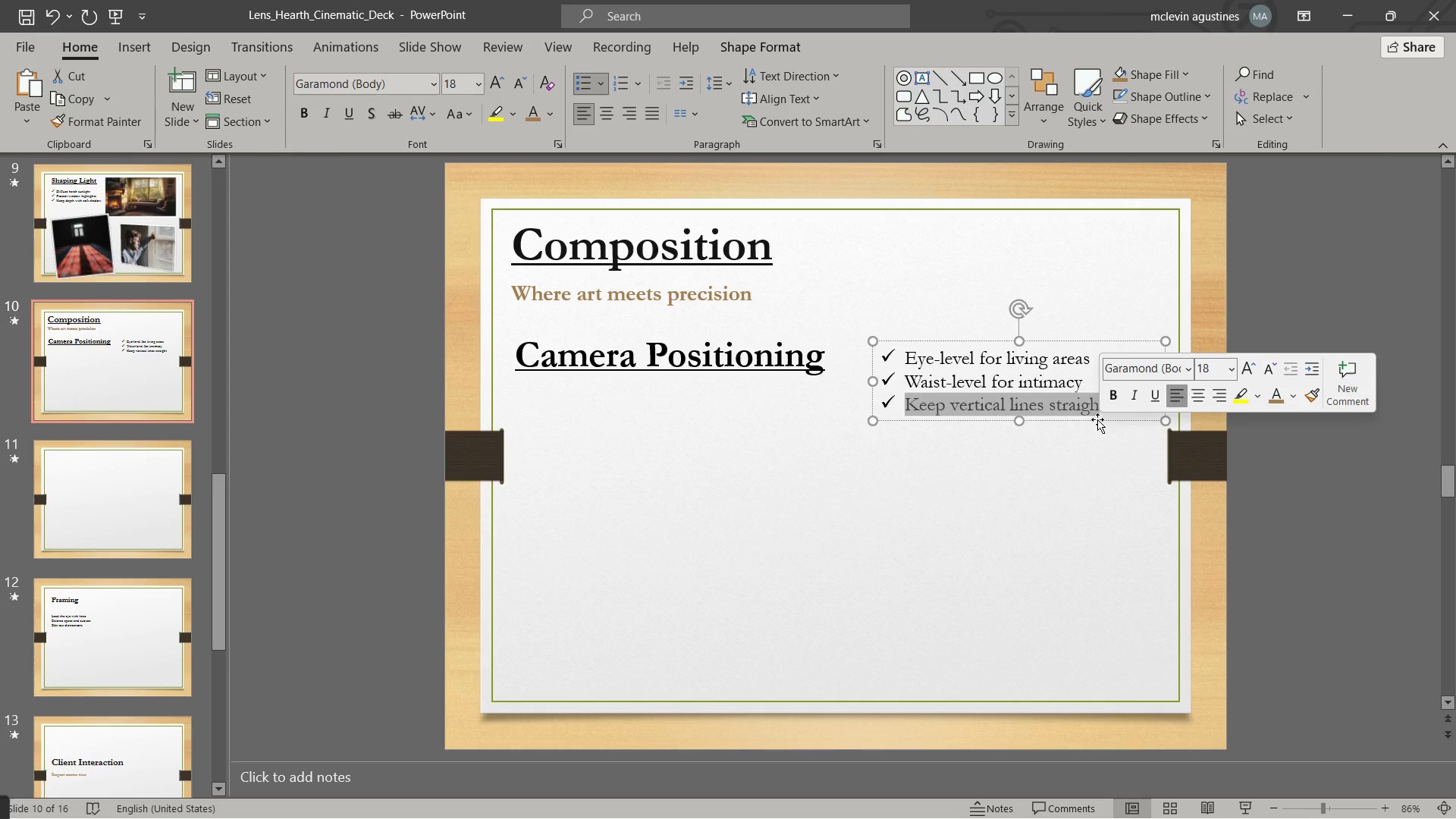 
hold_key(key=ControlLeft, duration=0.44)
 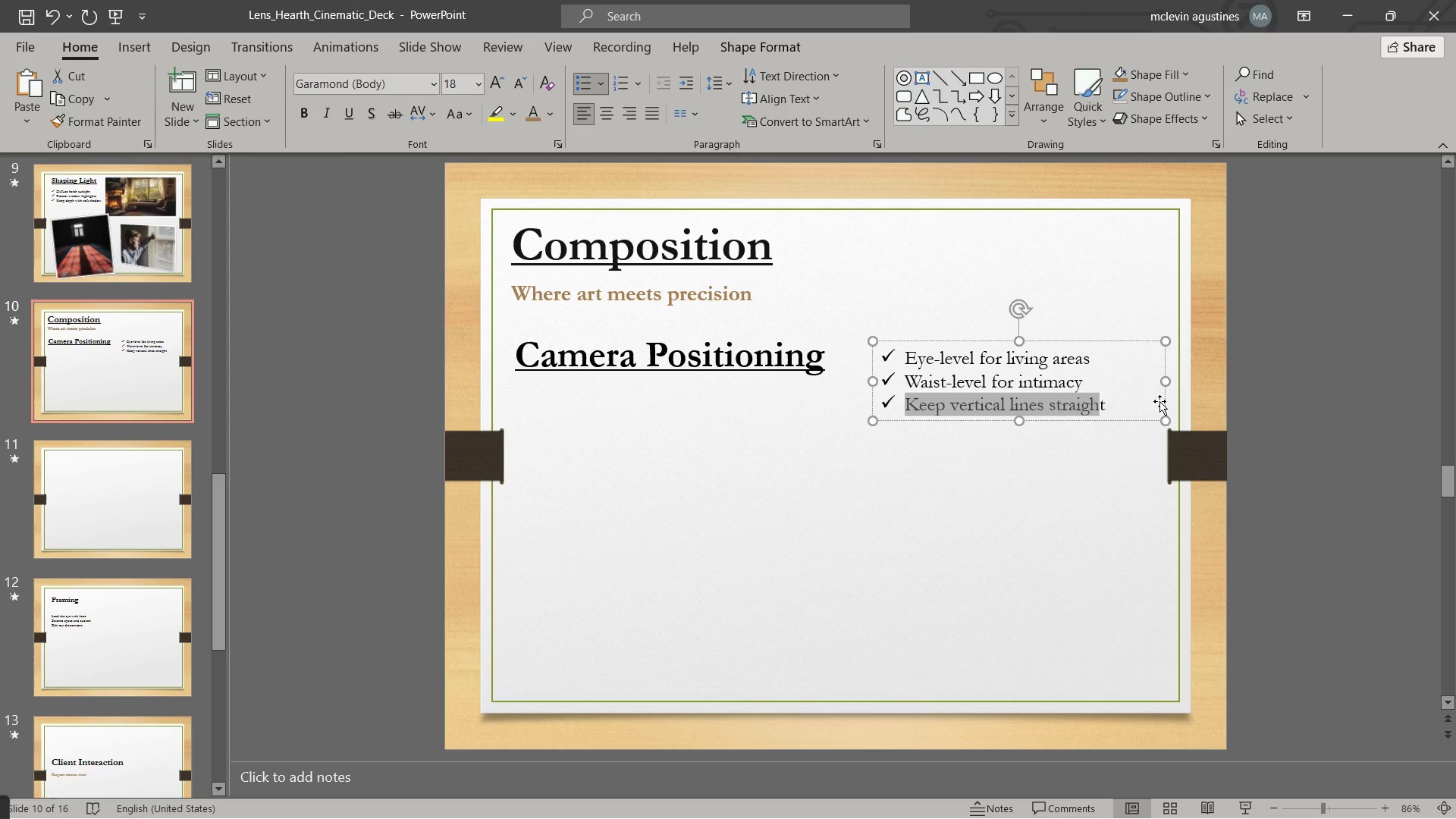 
key(Shift+ArrowRight)
 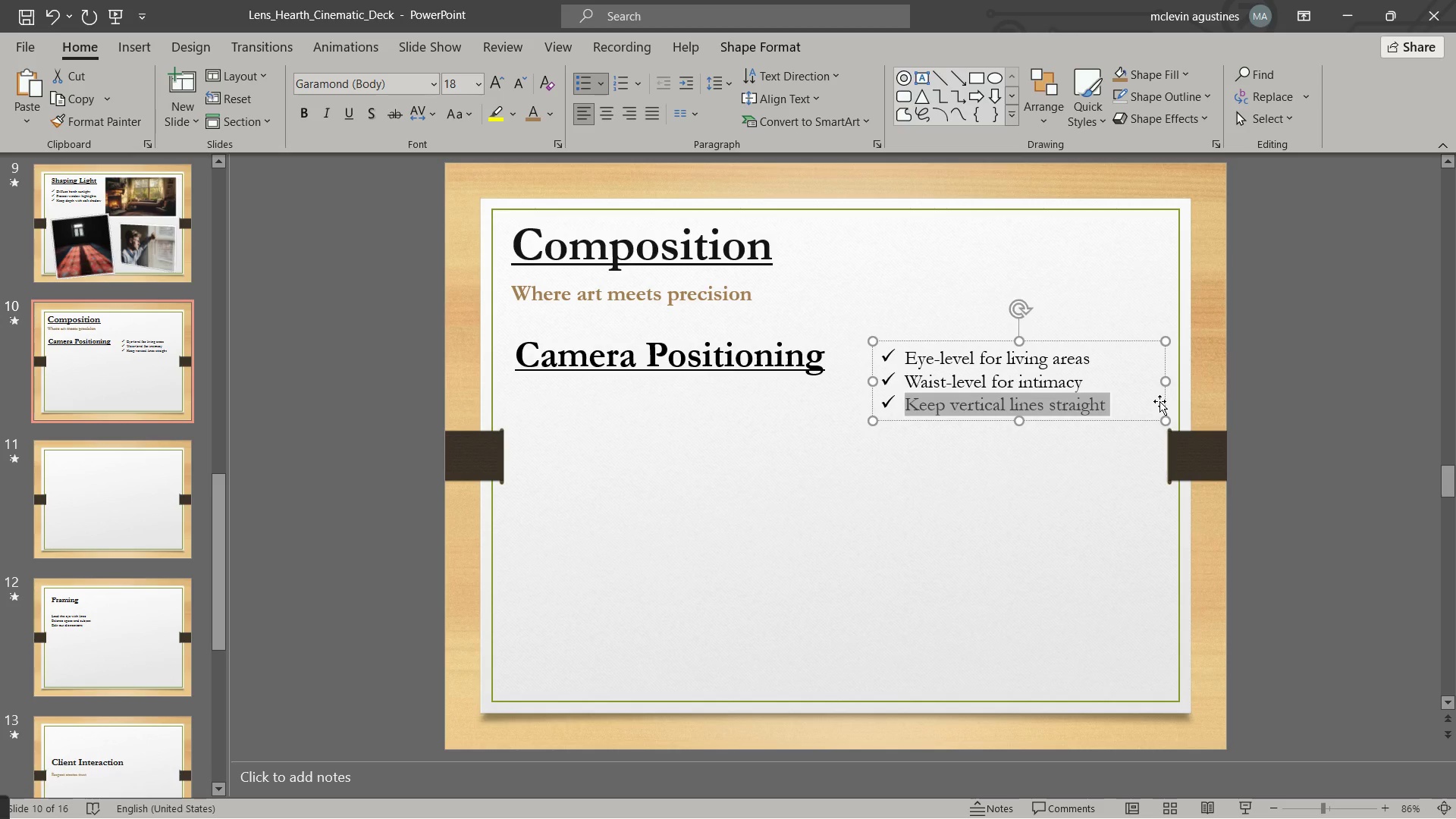 
key(Shift+ArrowLeft)
 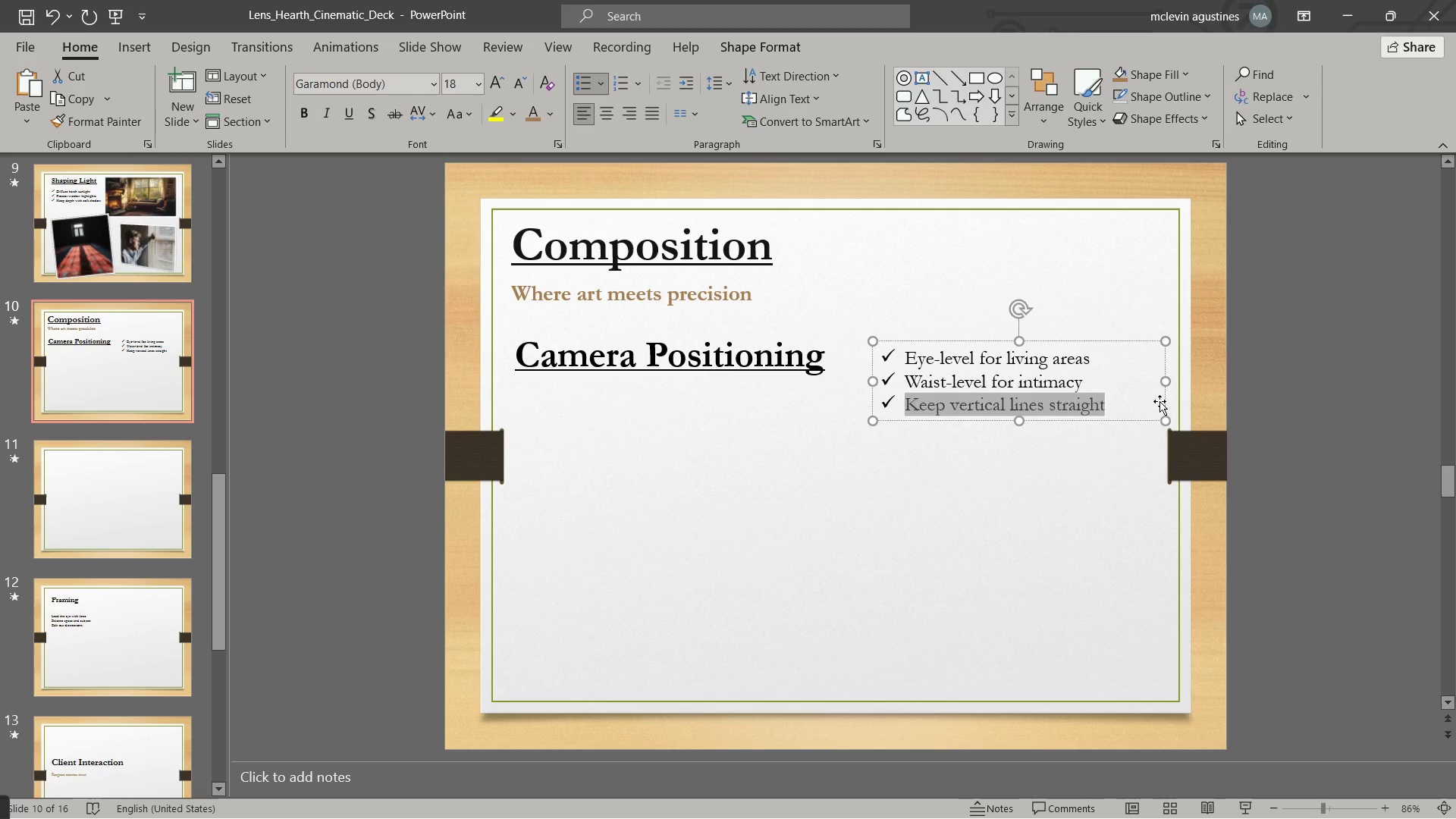 
key(Control+C)
 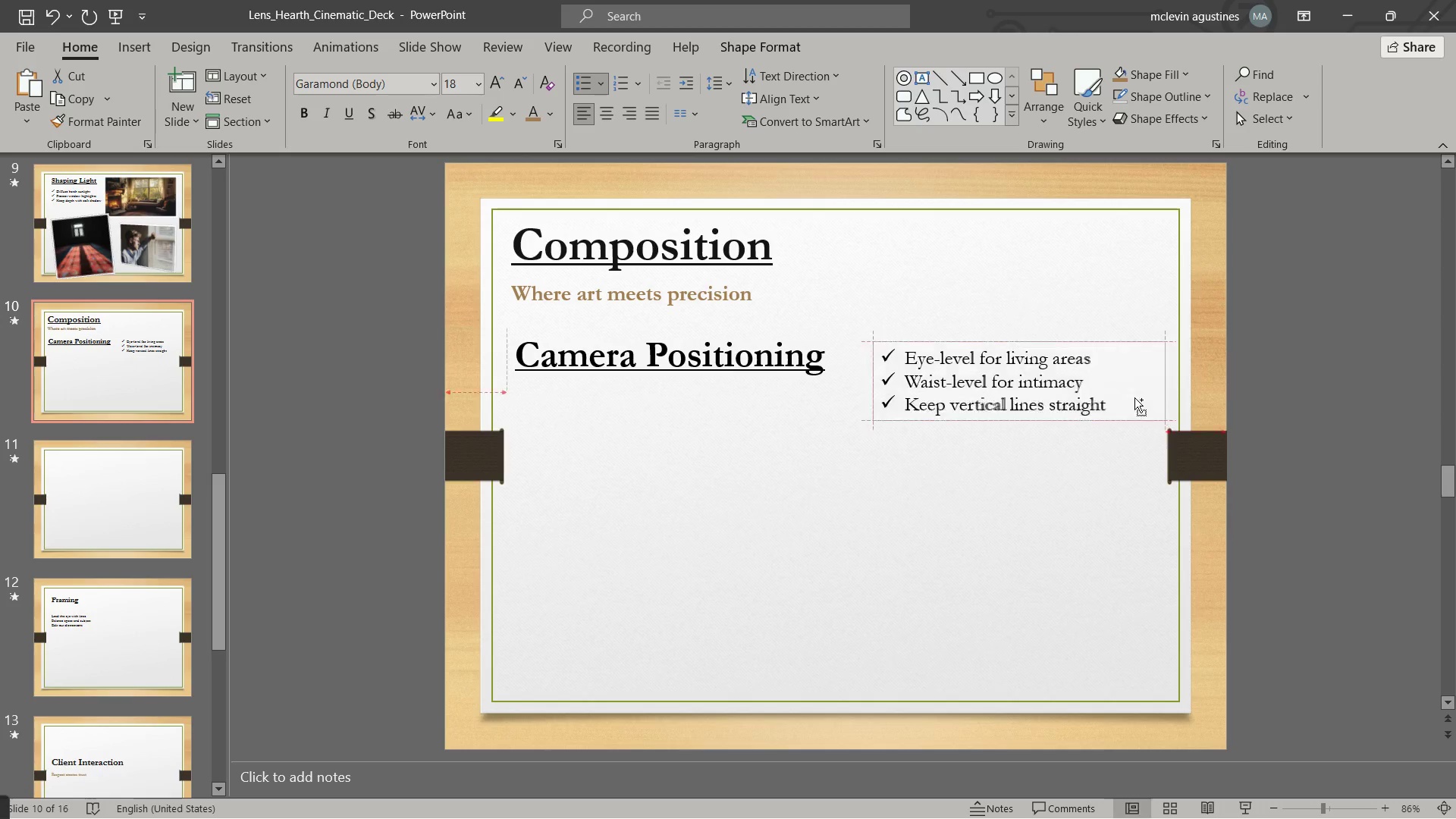 
left_click_drag(start_coordinate=[1153, 400], to_coordinate=[1124, 136])
 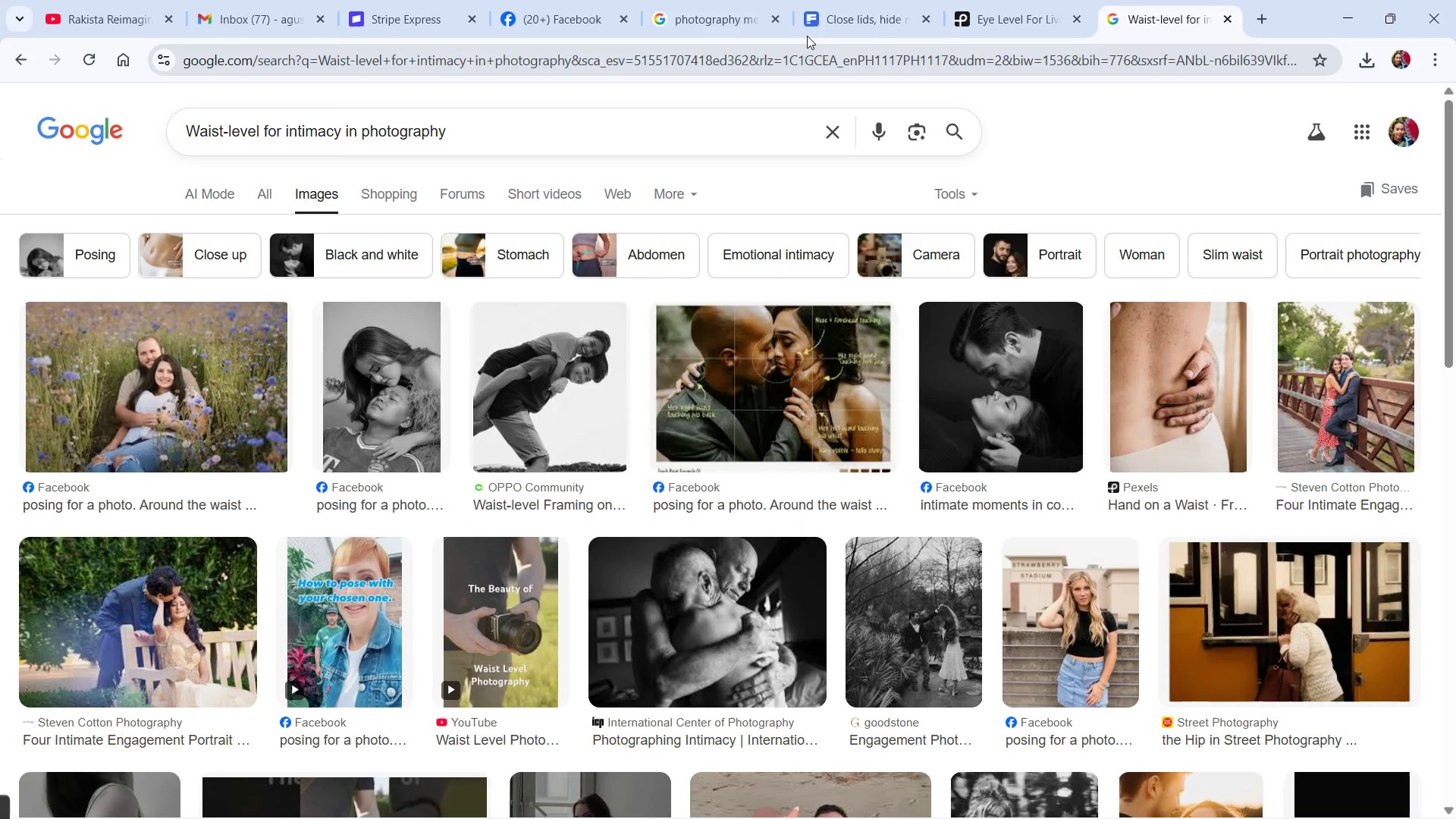 
key(Alt+AltLeft)
 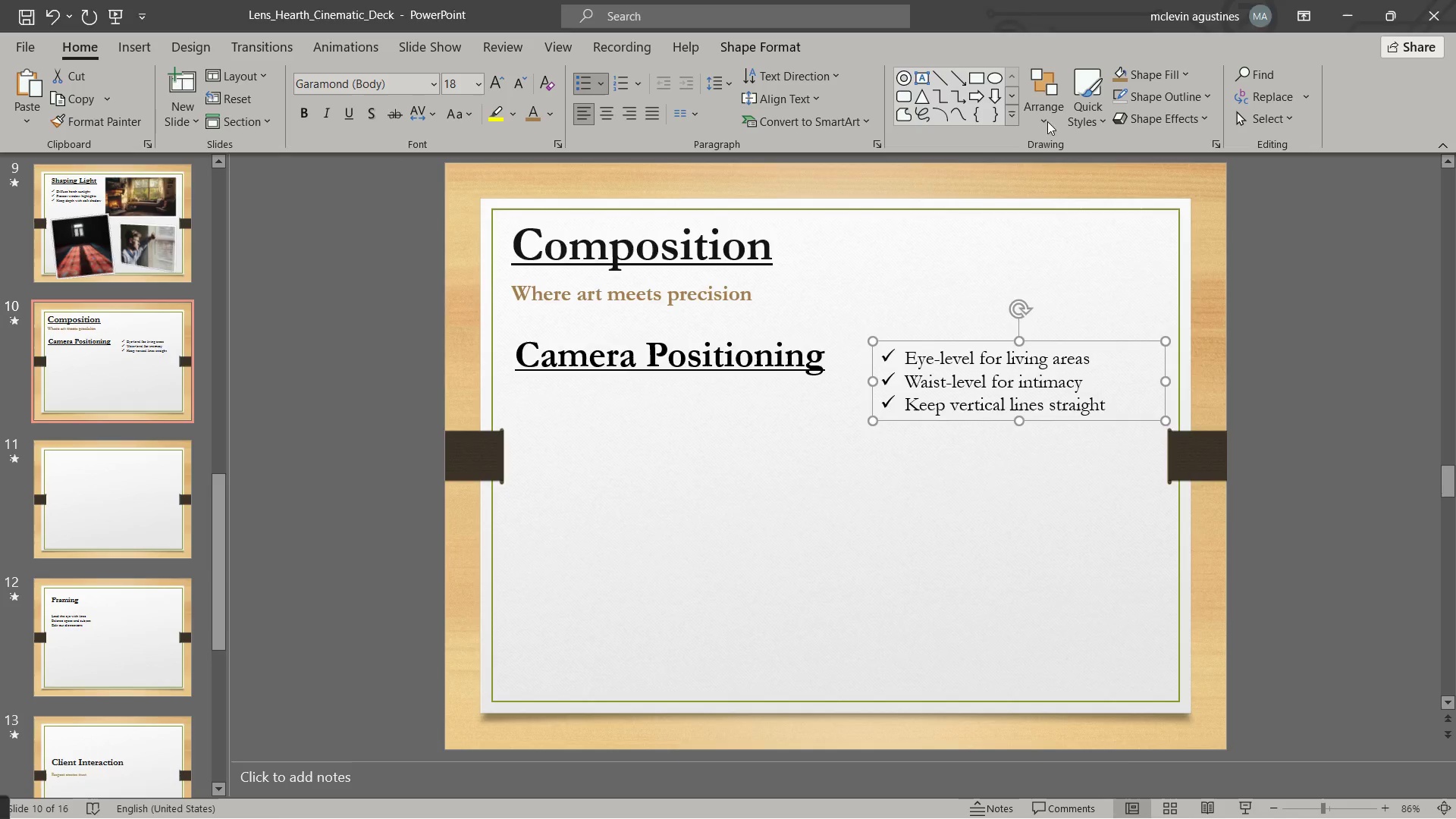 
key(Alt+Tab)
 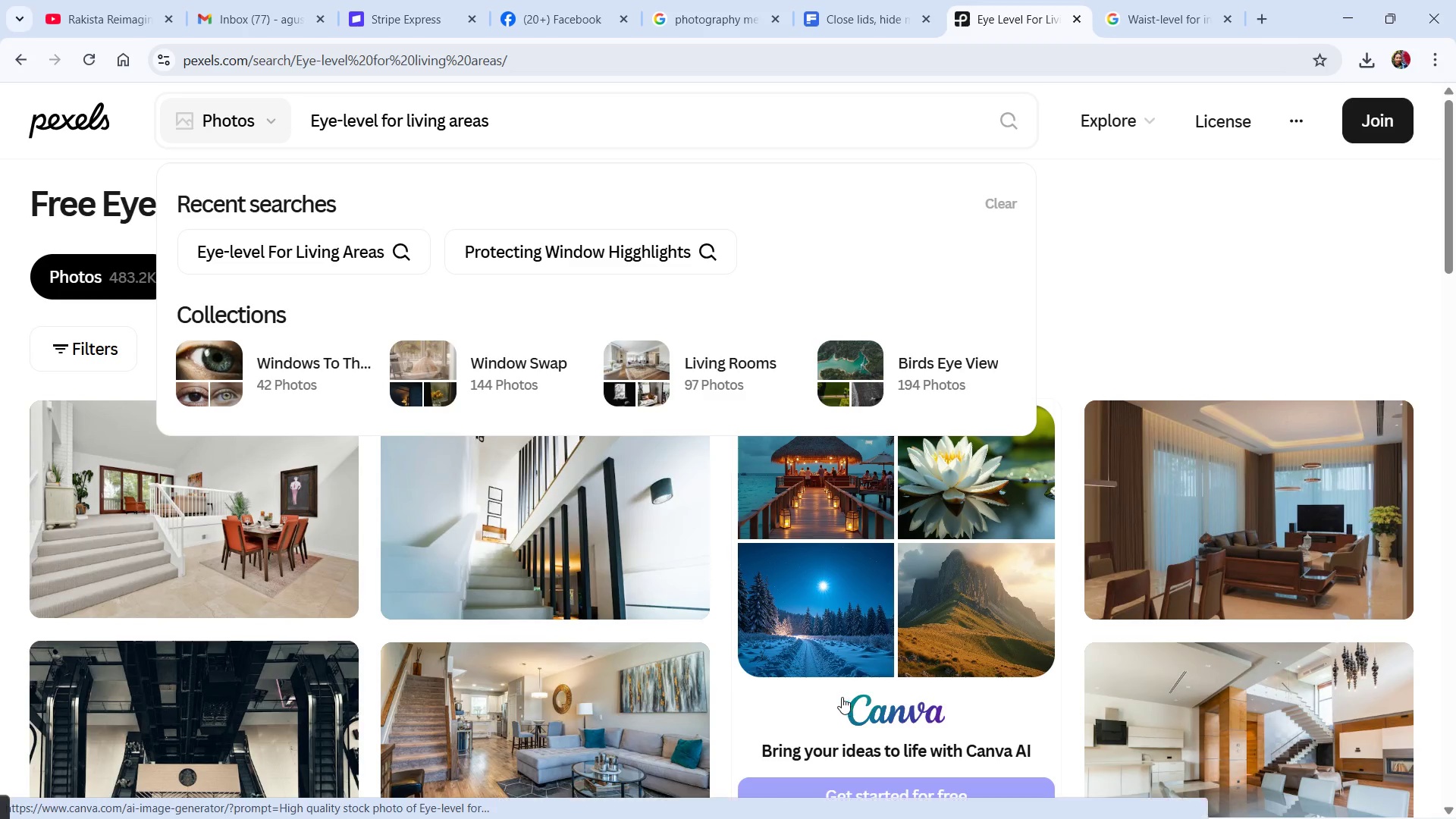 
wait(6.26)
 